 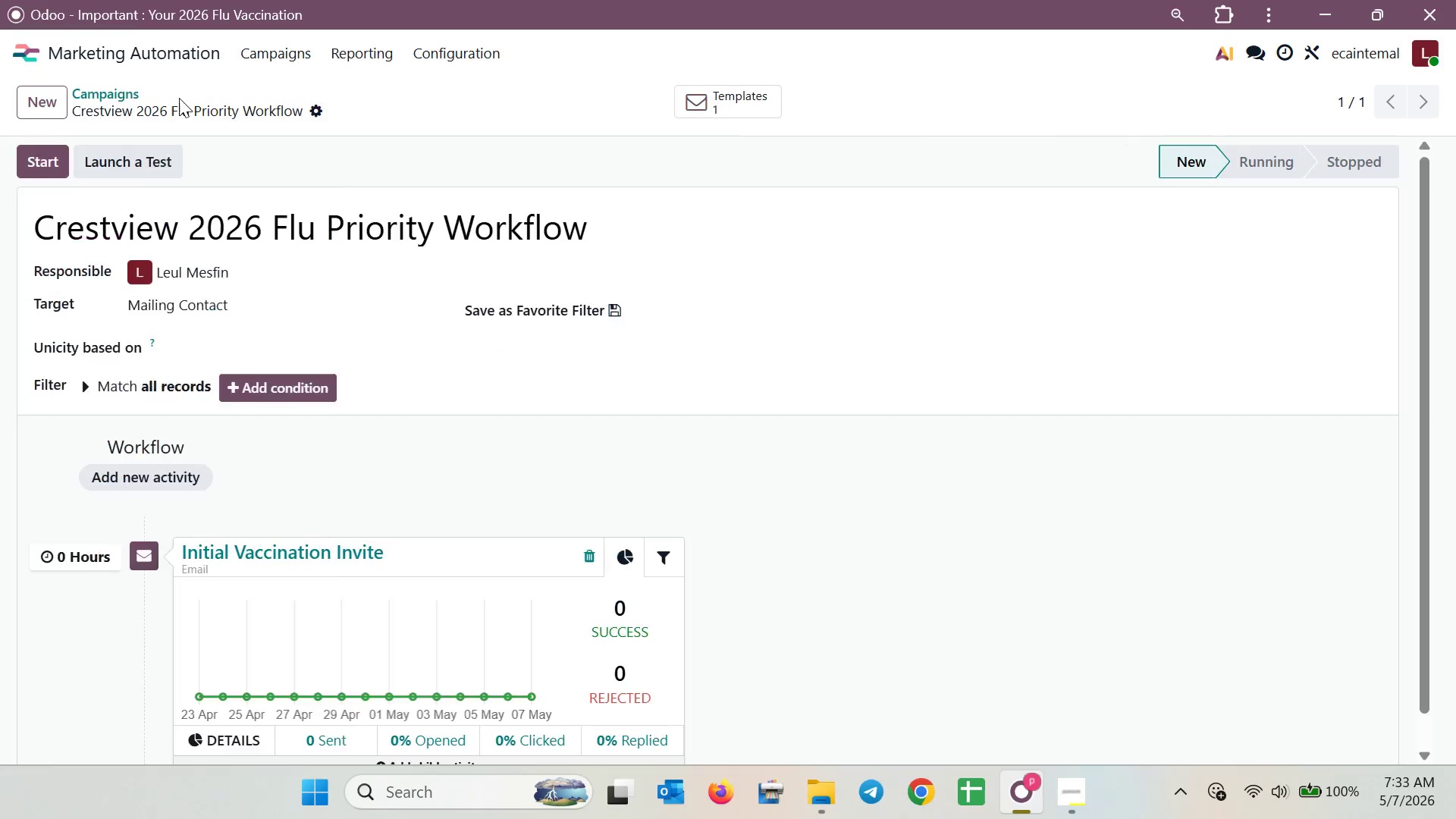 
left_click([342, 585])
 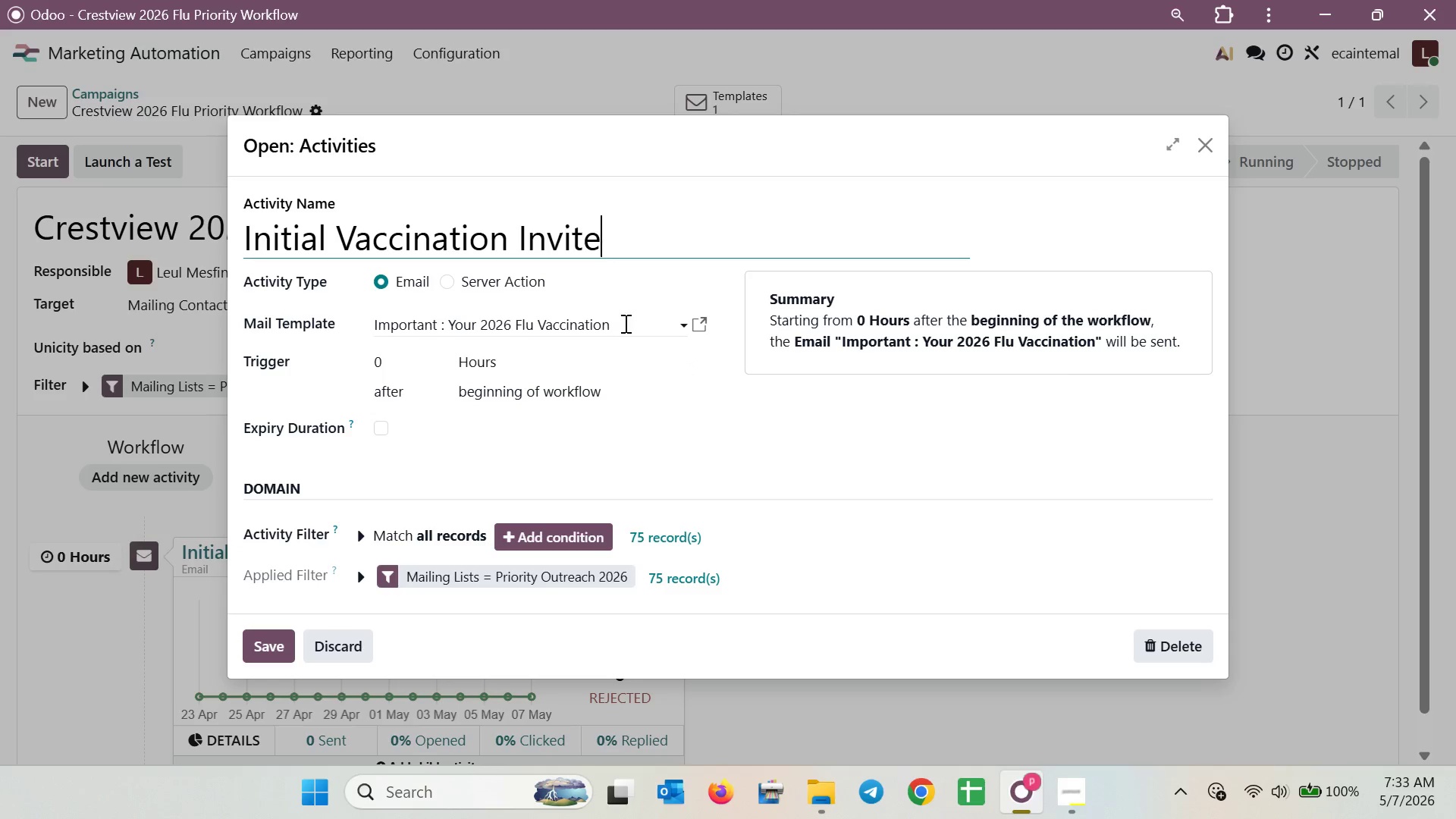 
left_click([702, 325])
 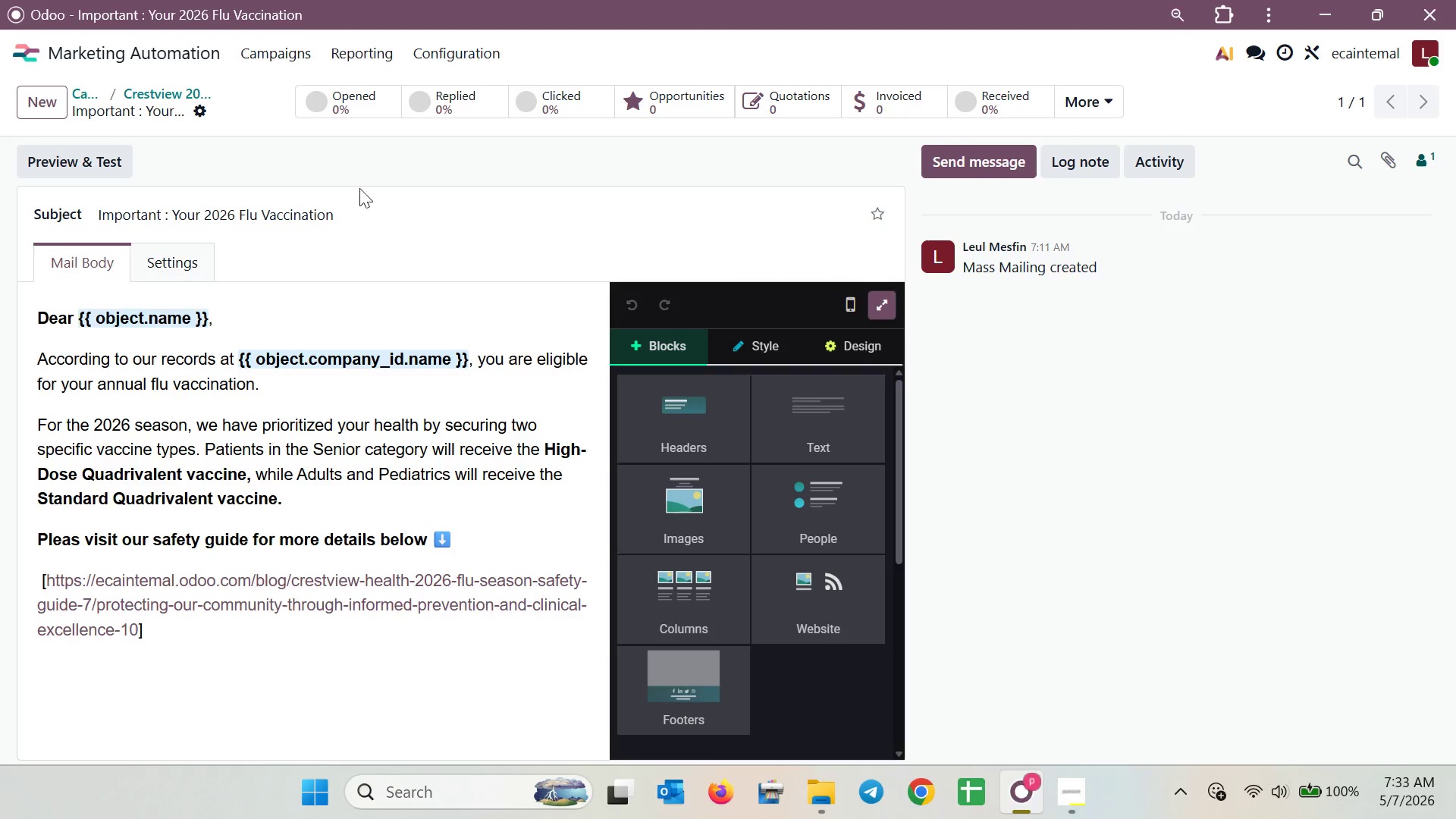 
left_click([161, 96])
 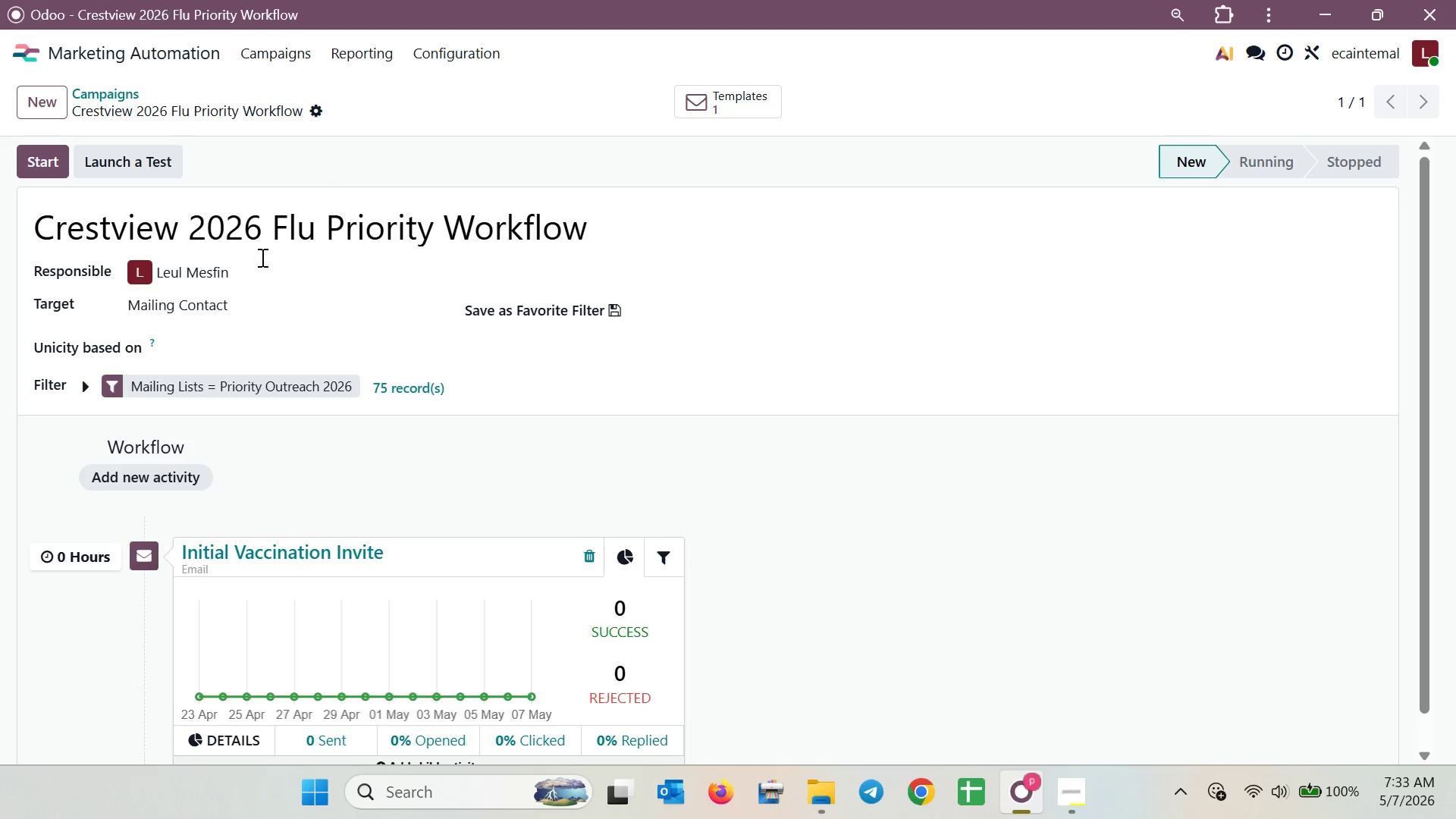 
scroll: coordinate [414, 377], scroll_direction: down, amount: 10.0
 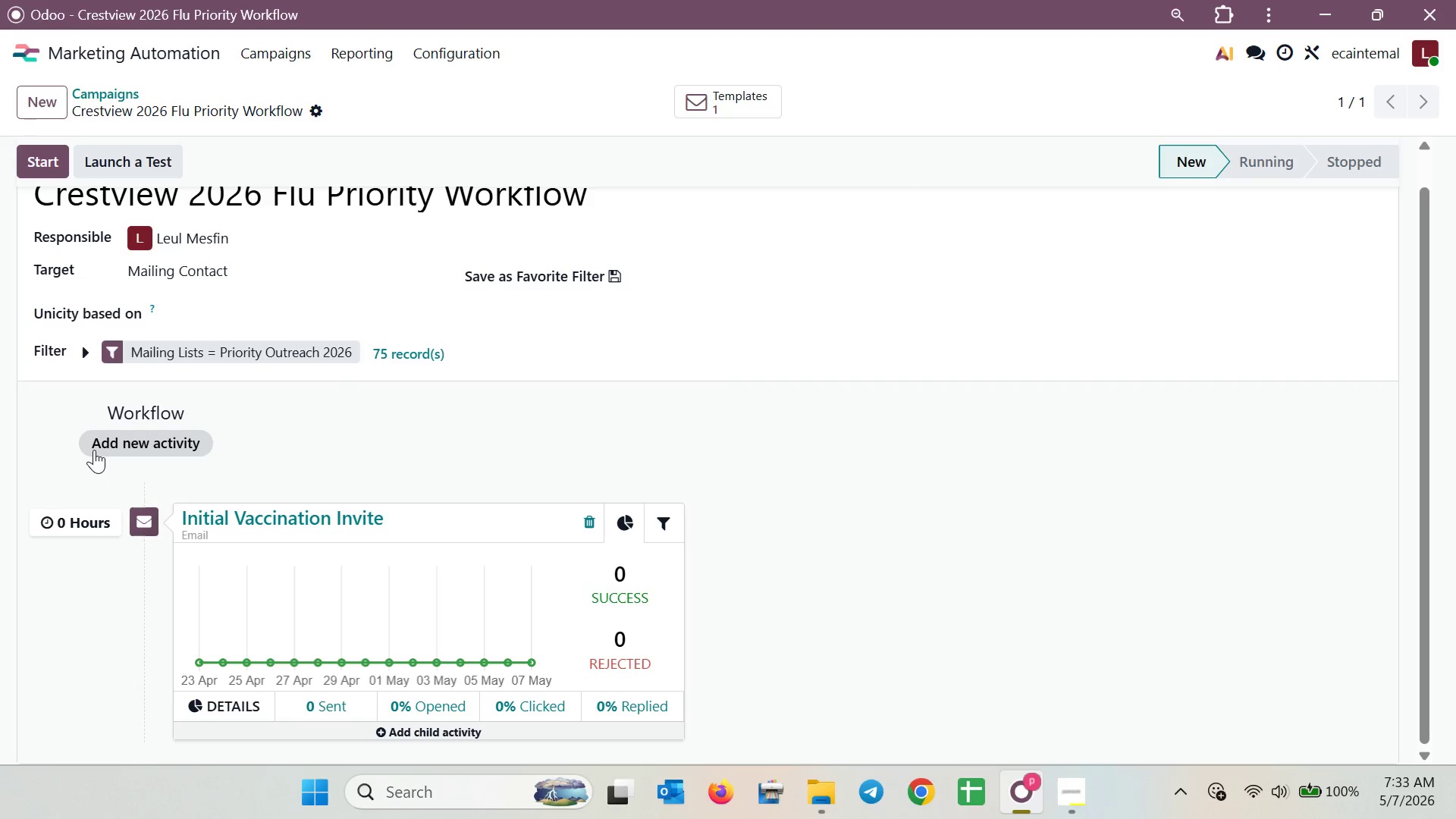 
left_click([92, 450])
 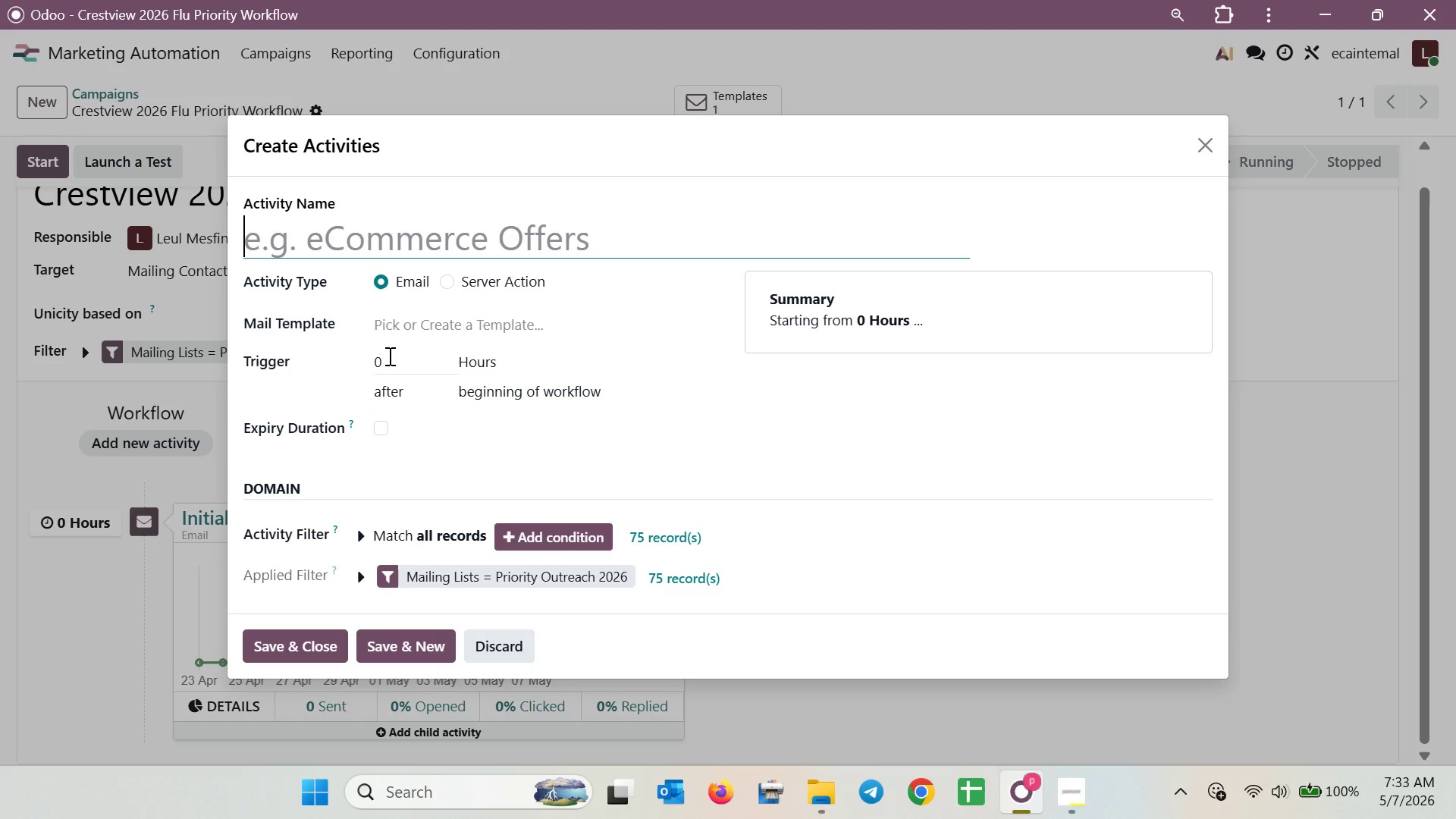 
wait(6.12)
 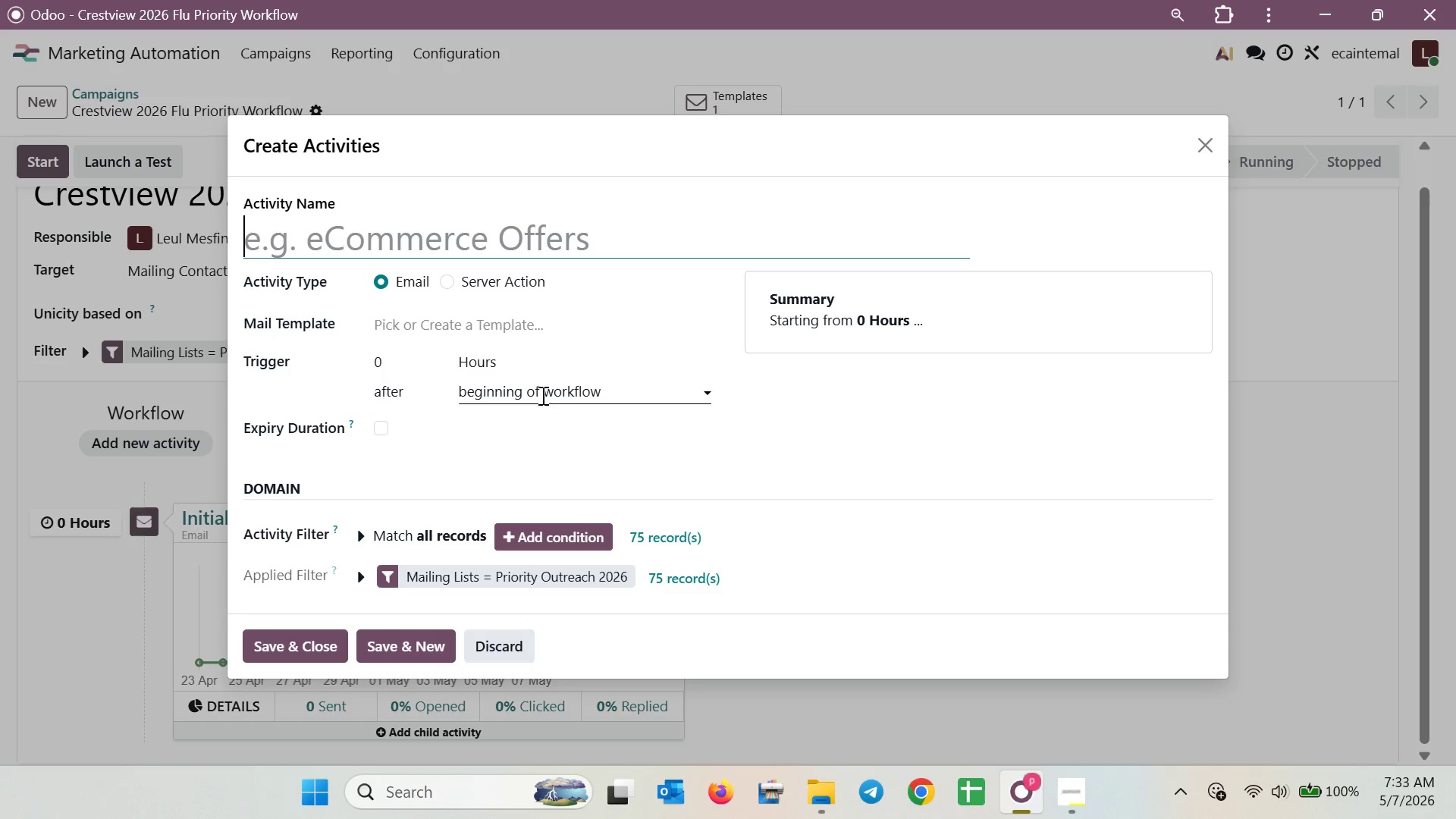 
left_click([388, 356])
 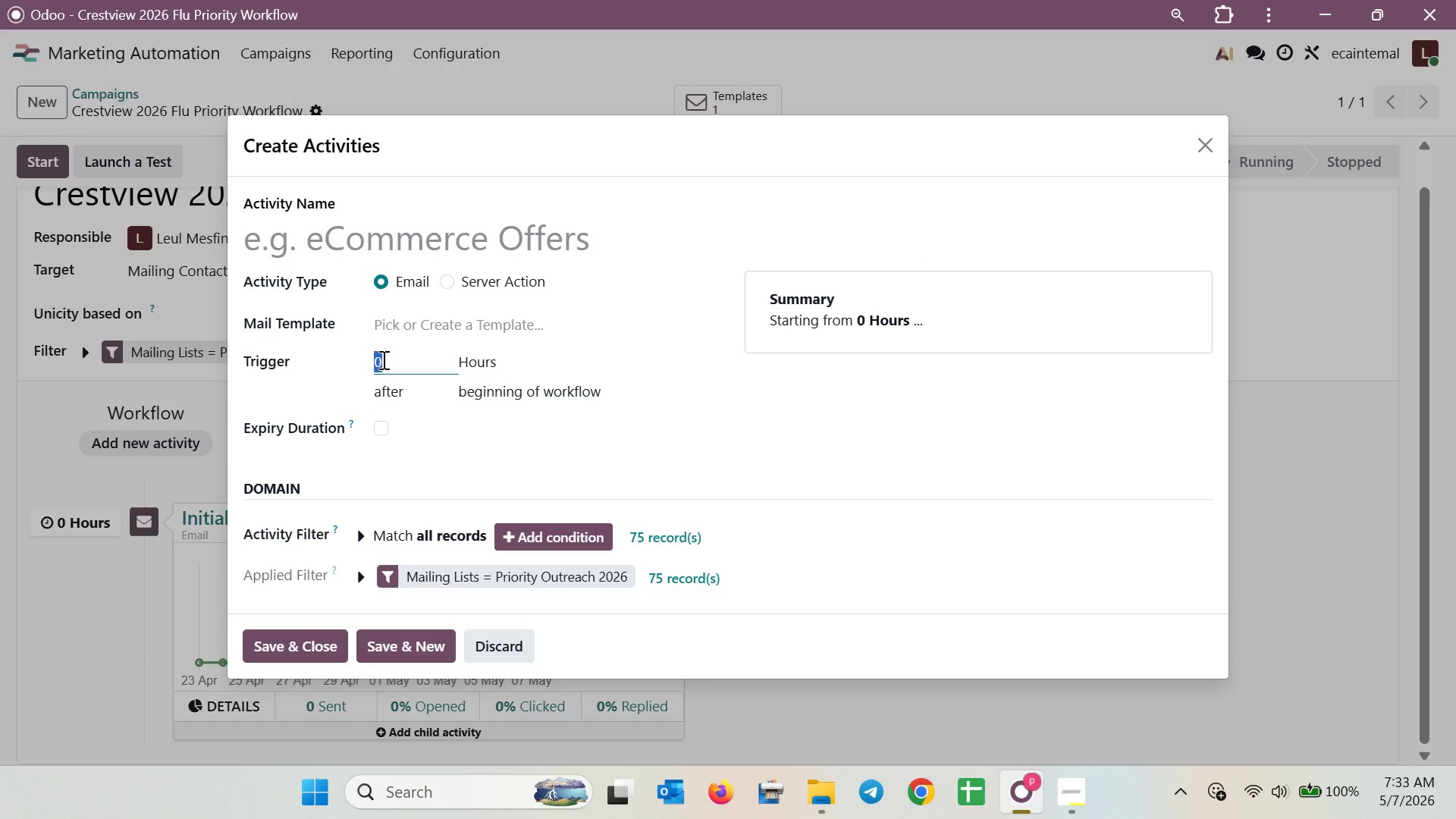 
key(3)
 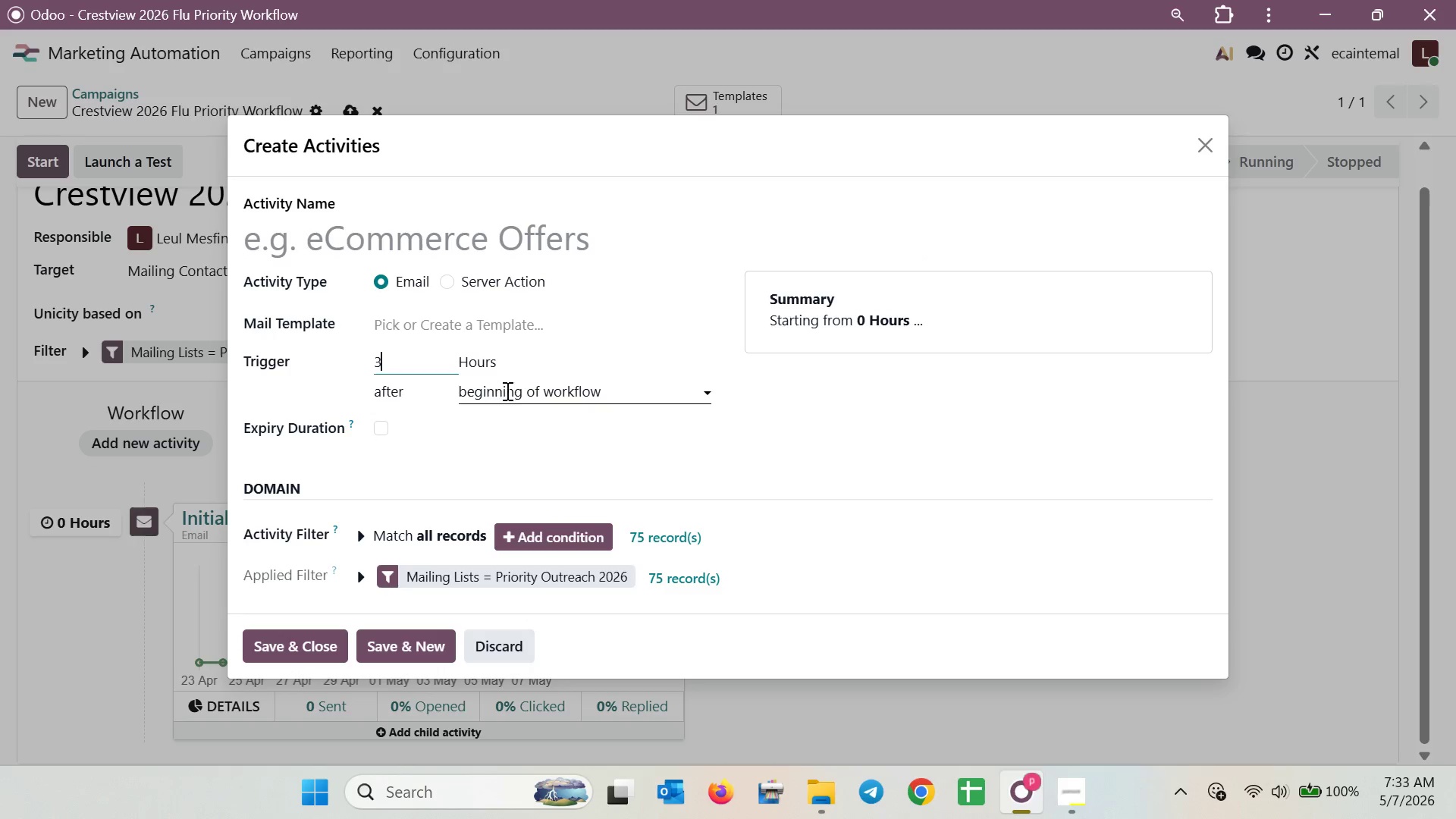 
left_click([511, 367])
 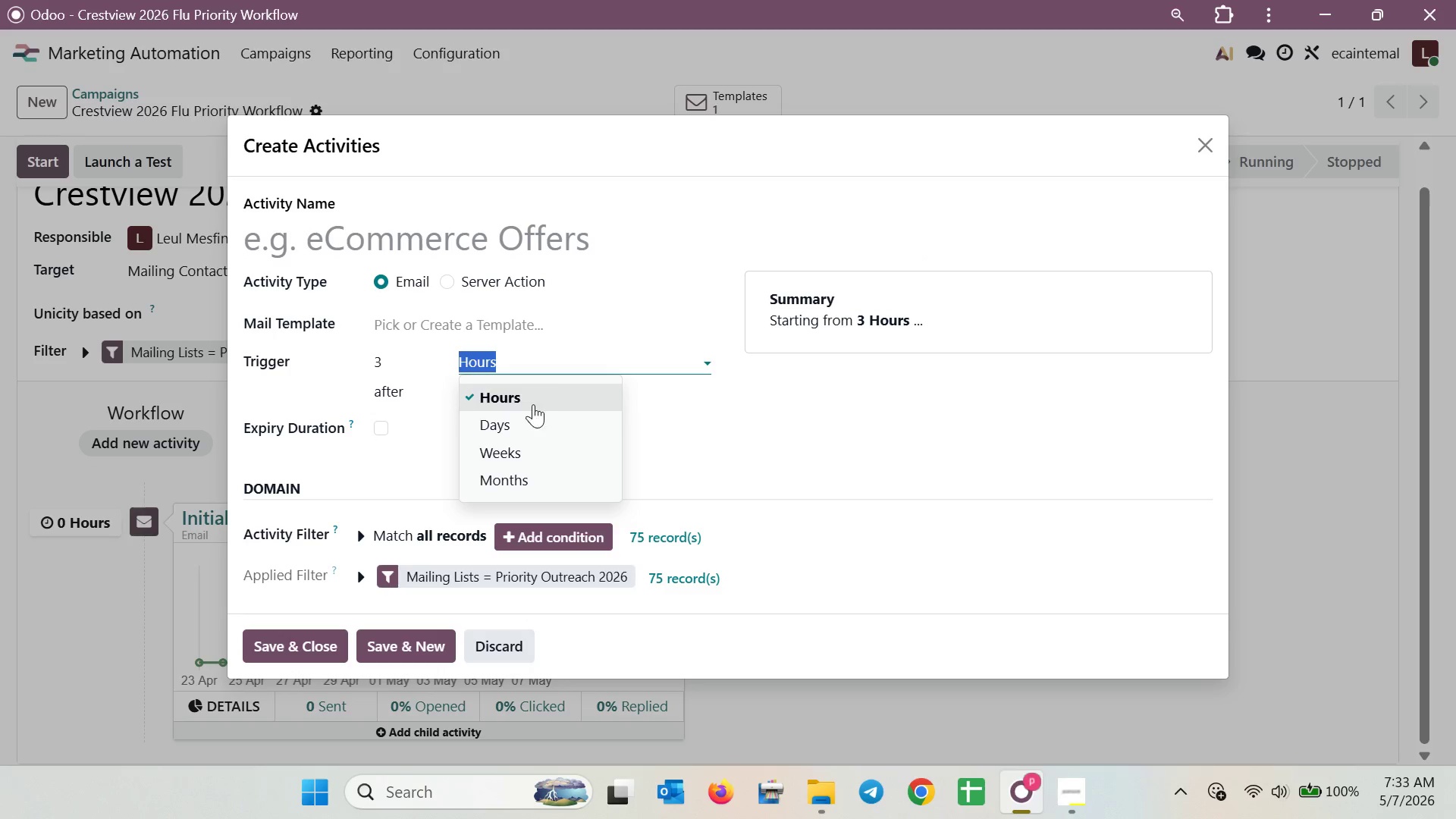 
left_click([530, 423])
 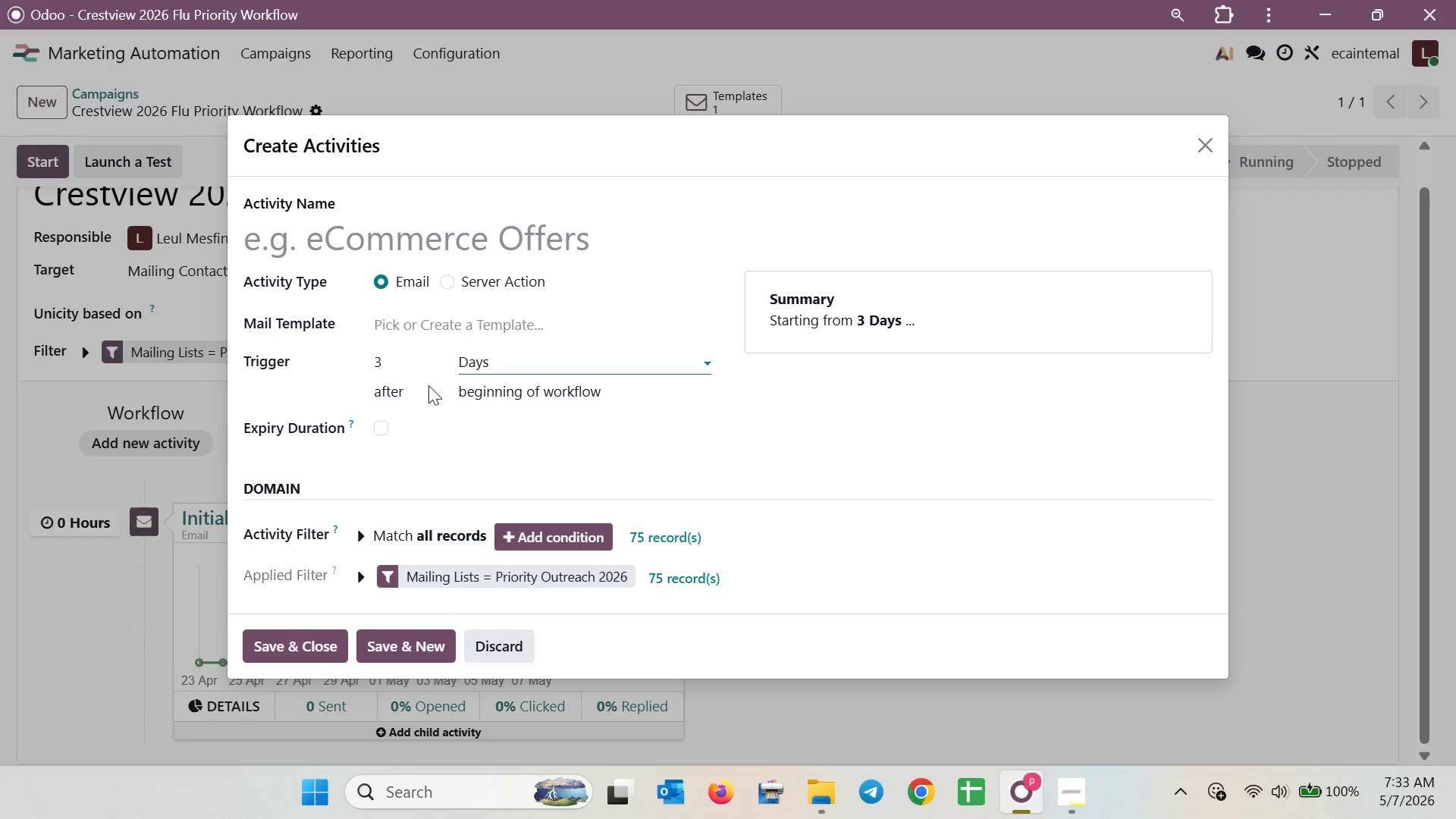 
left_click([494, 398])
 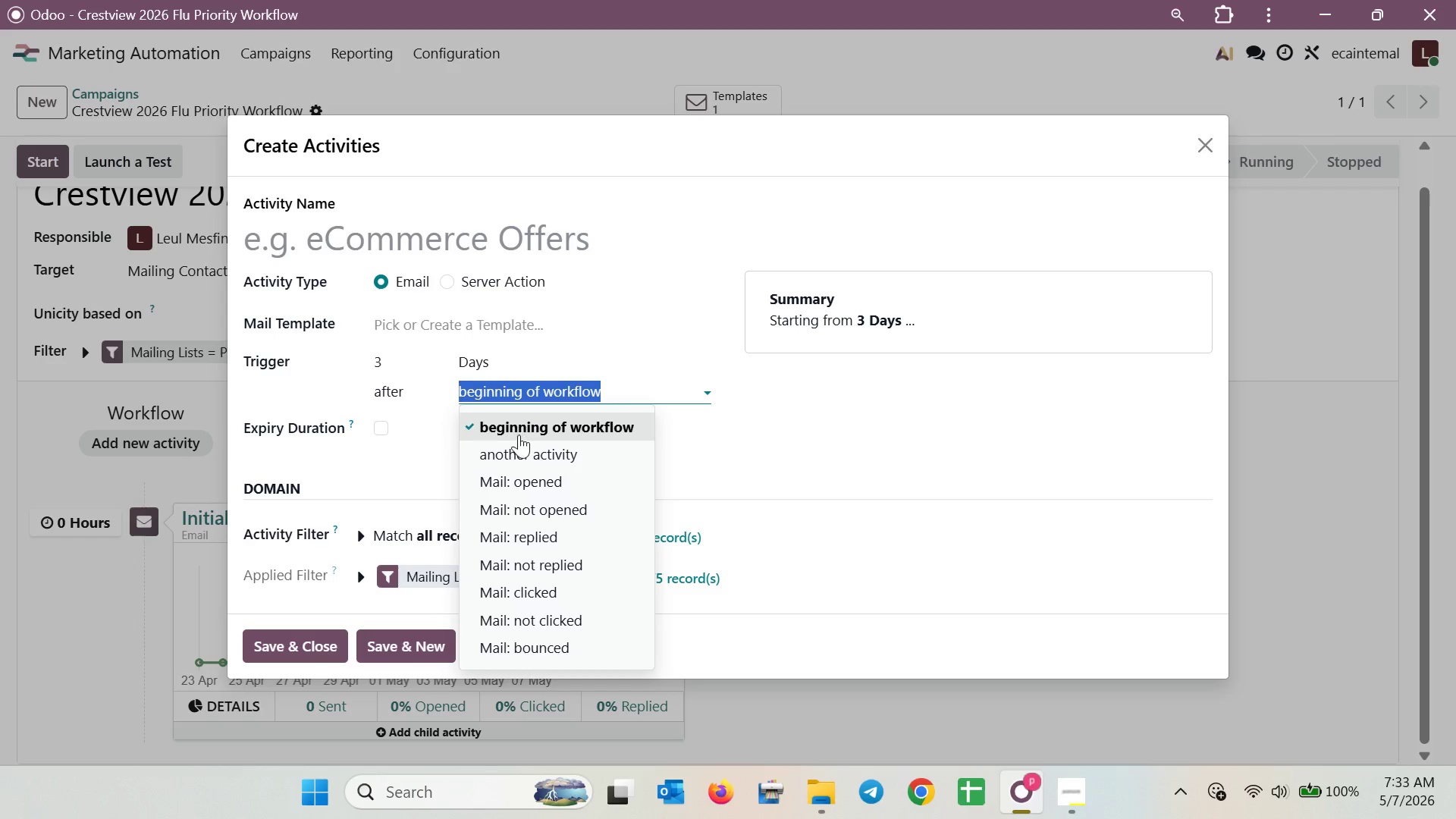 
left_click([521, 444])
 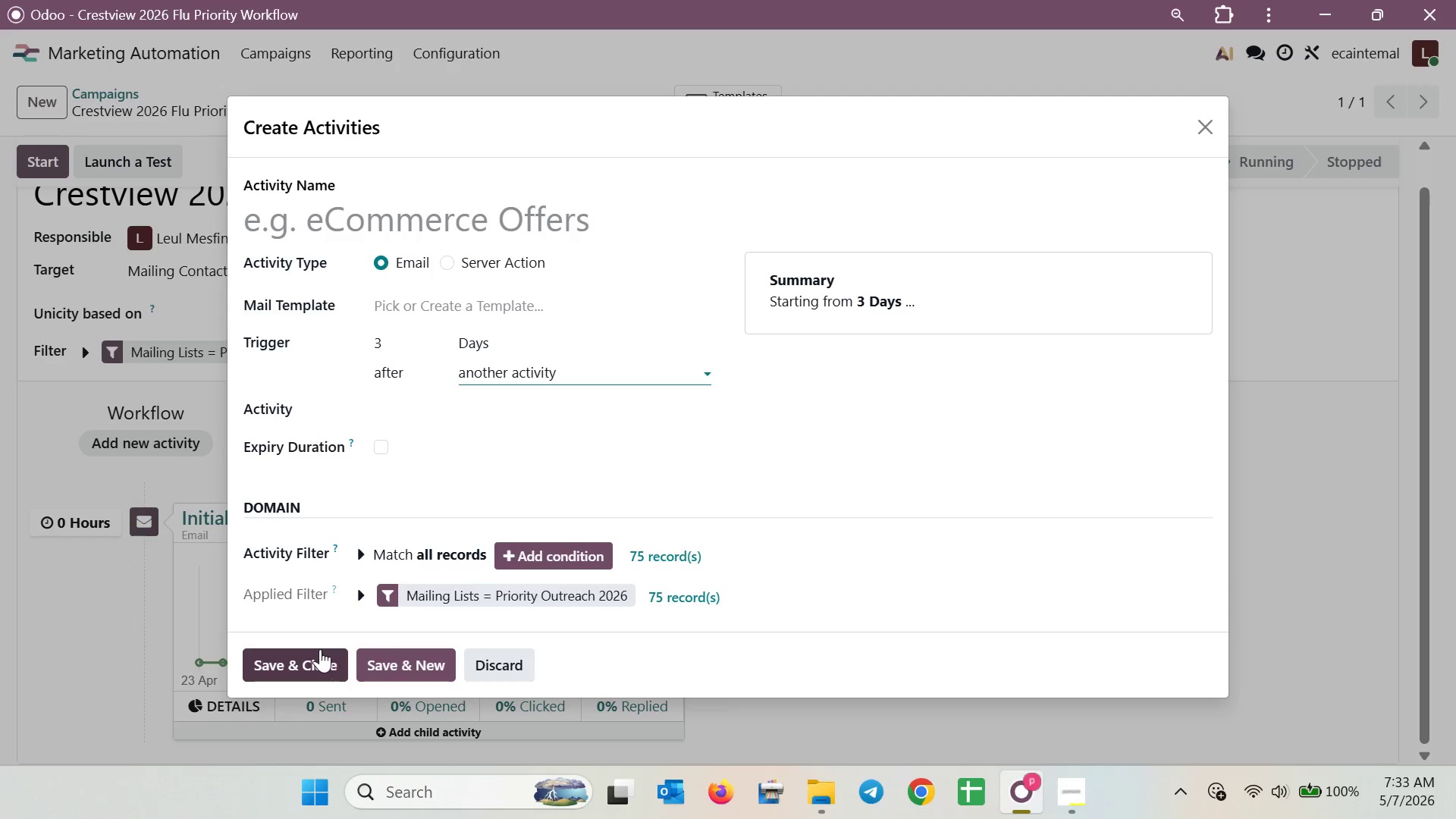 
left_click([578, 319])
 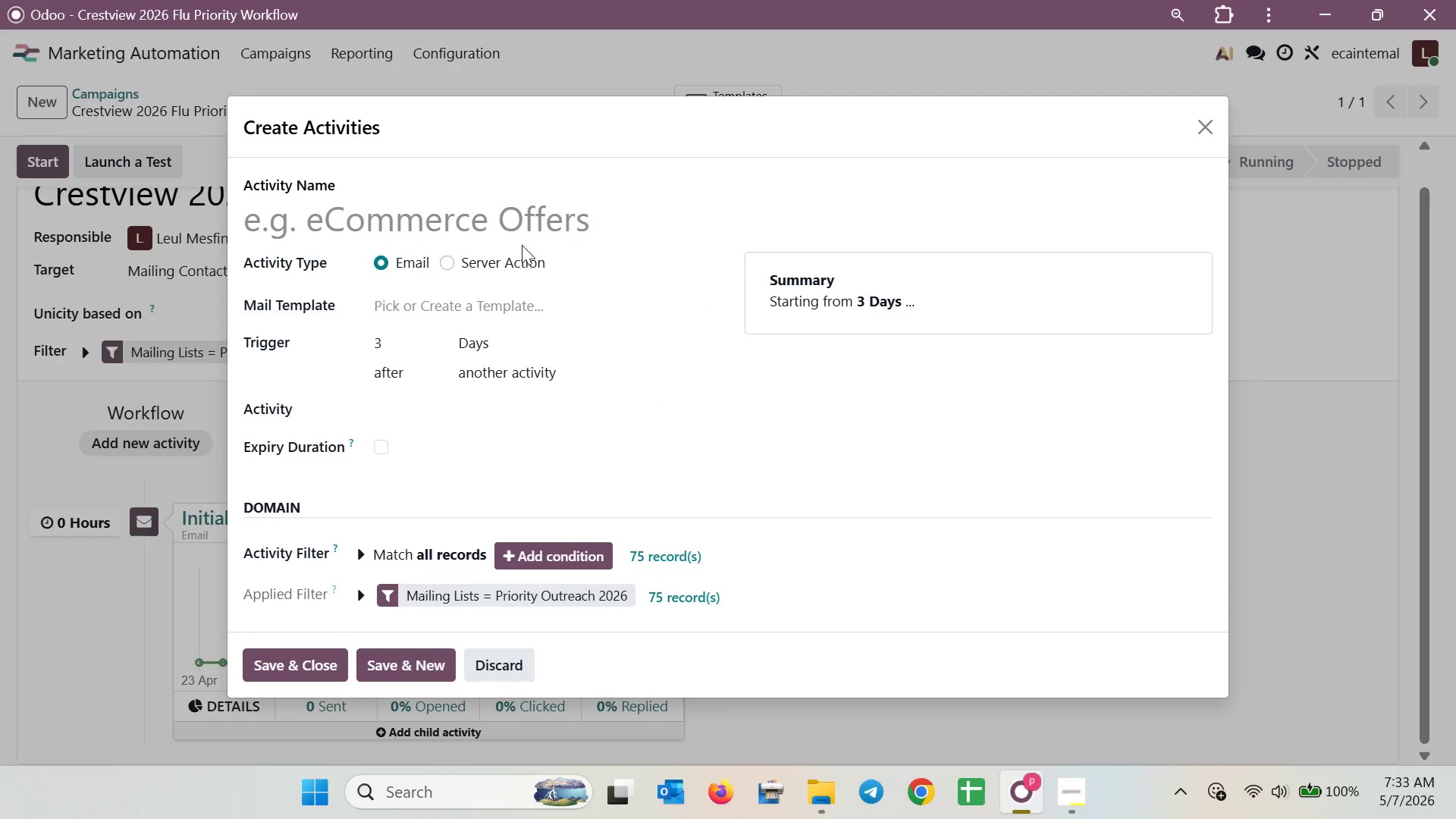 
left_click([510, 220])
 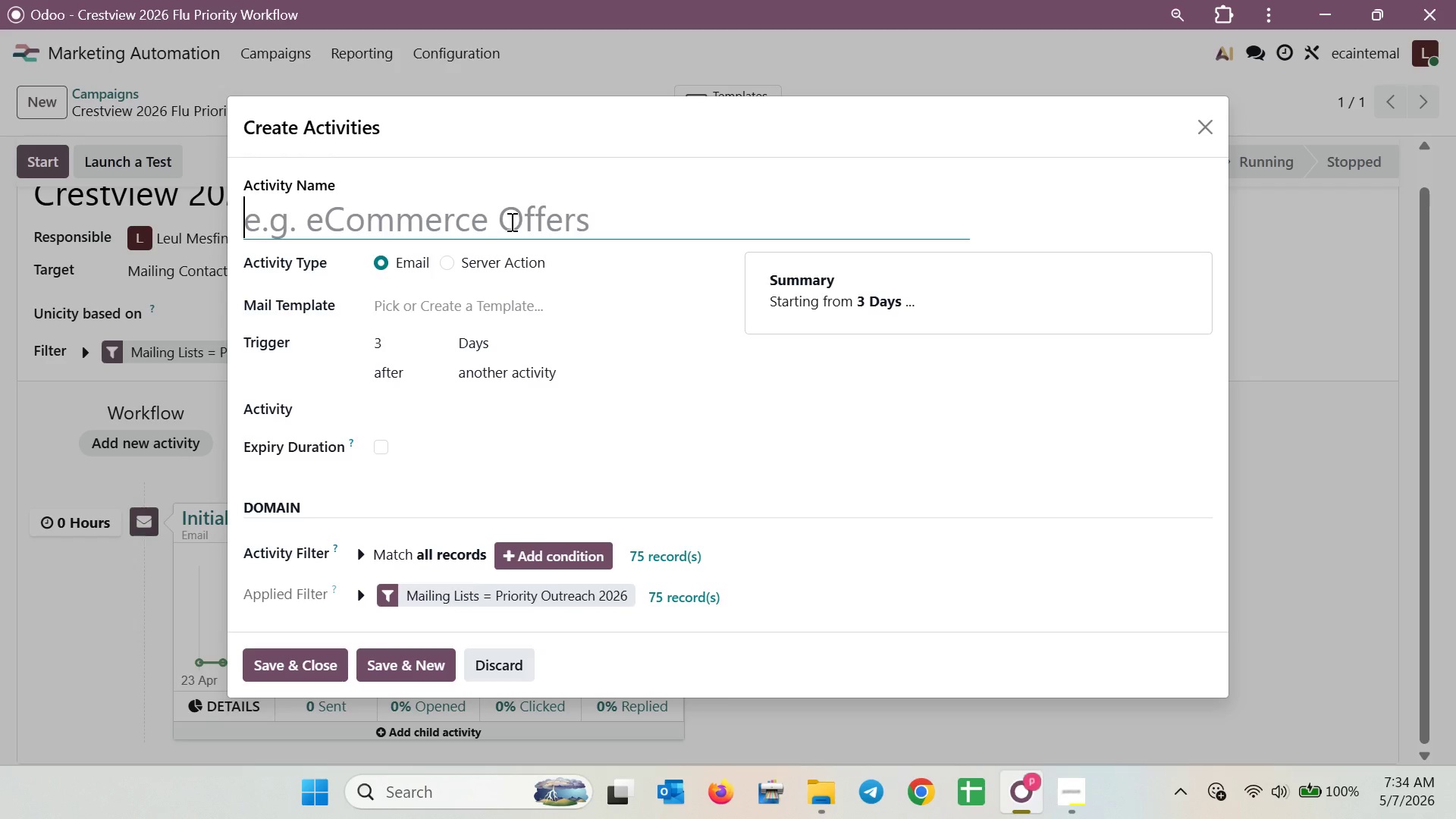 
wait(21.23)
 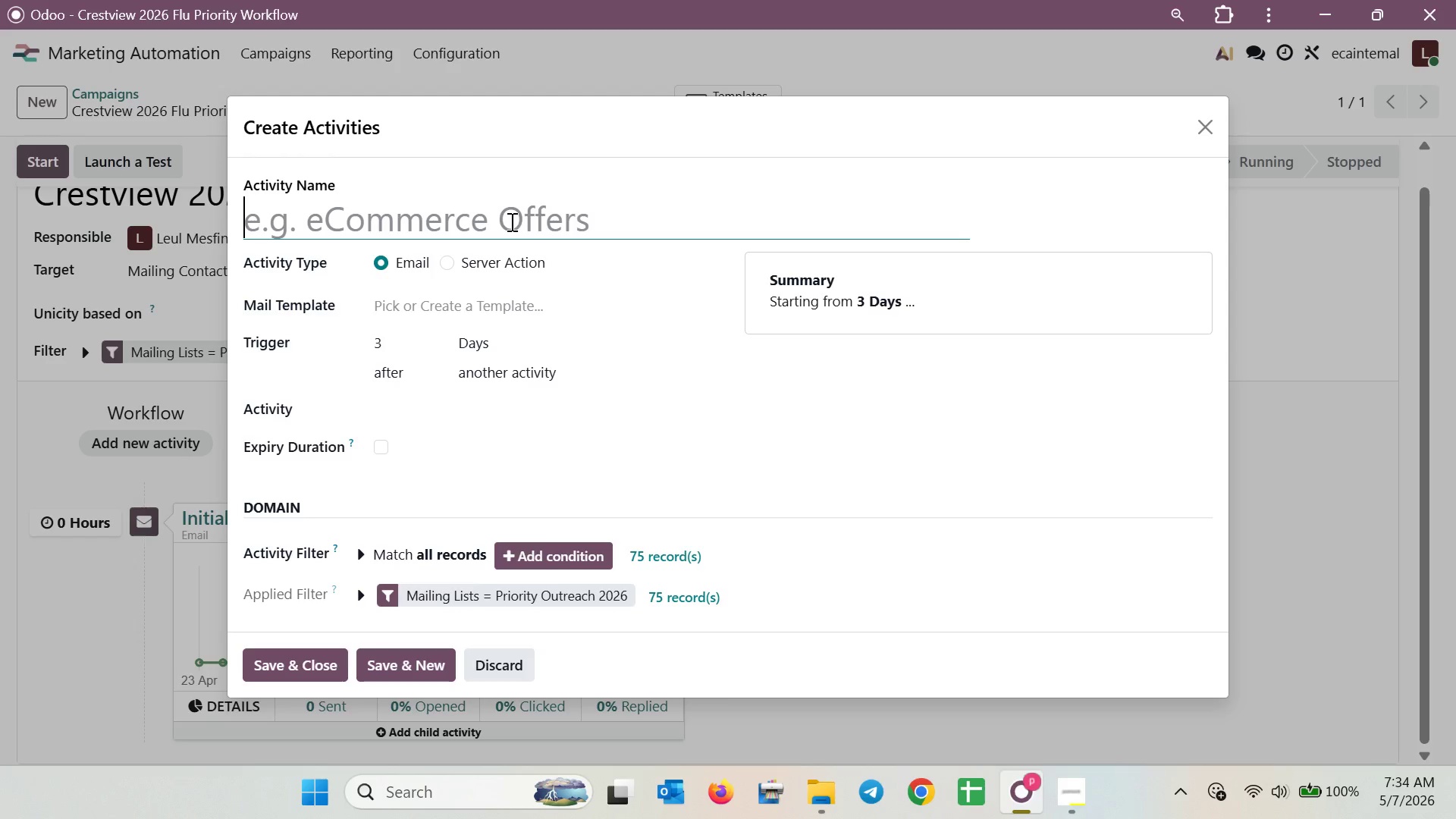 
type(Have you Sche)
 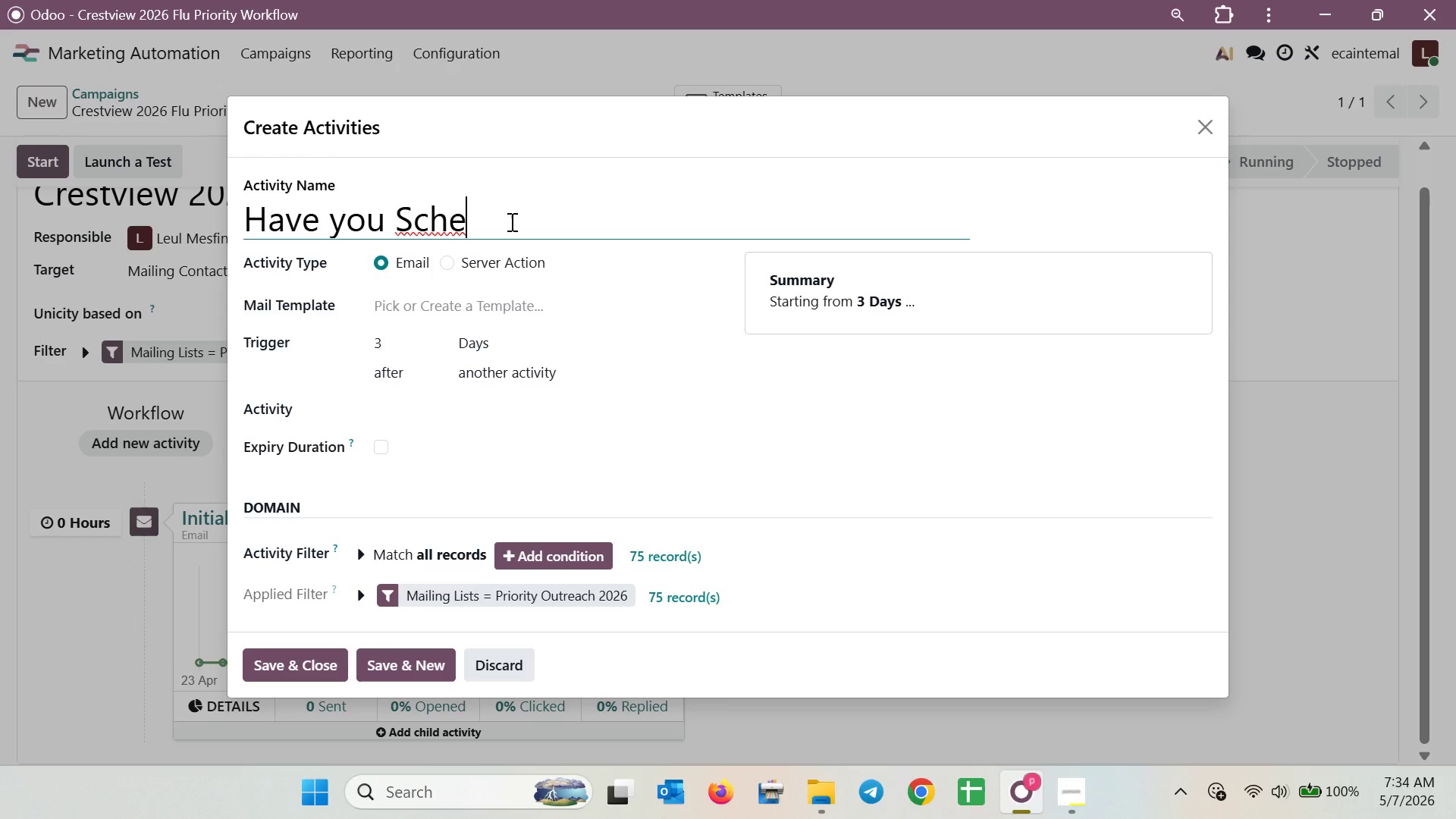 
wait(23.14)
 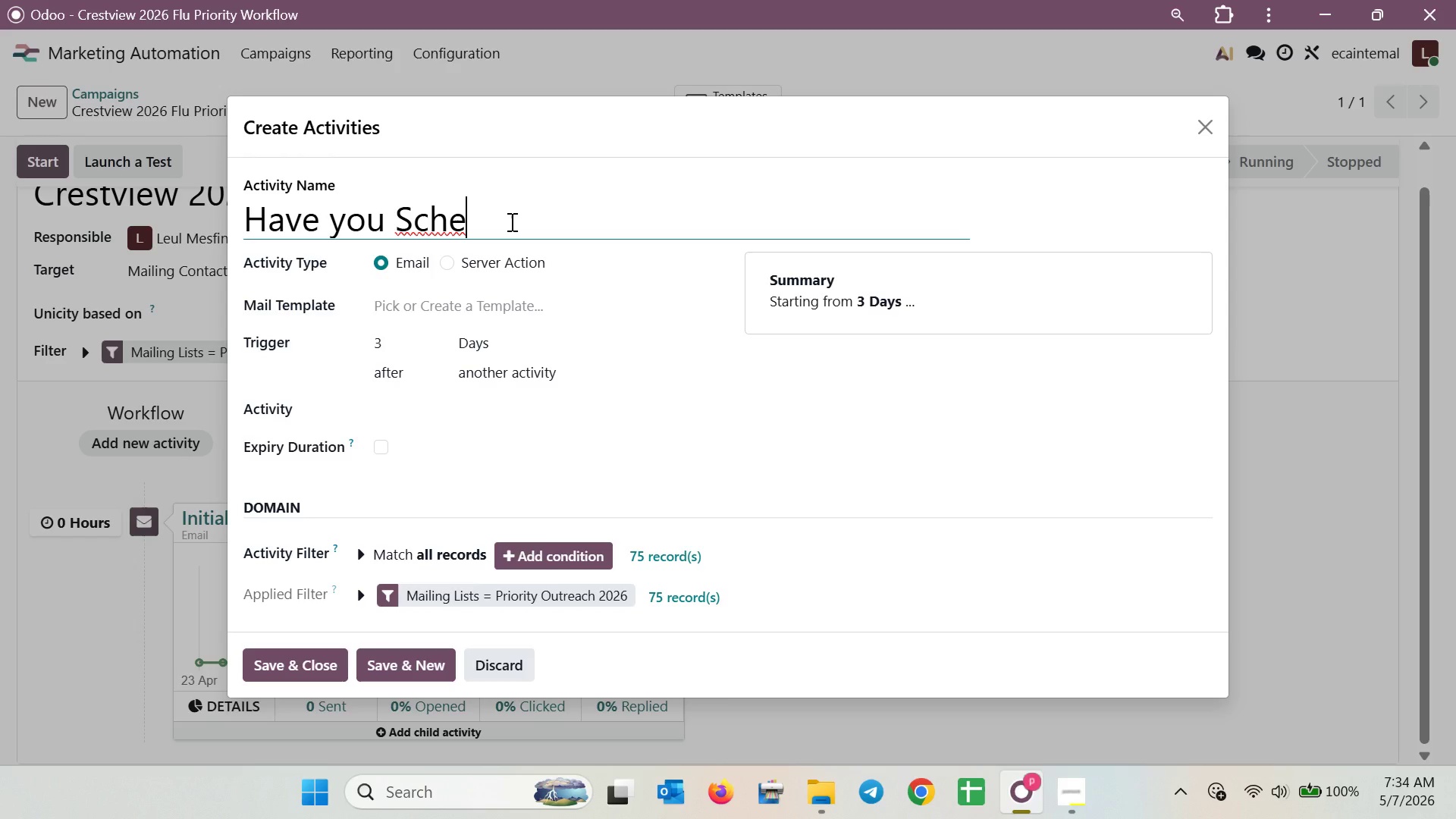 
type(duled your shot )
key(Backspace)
type(?)
 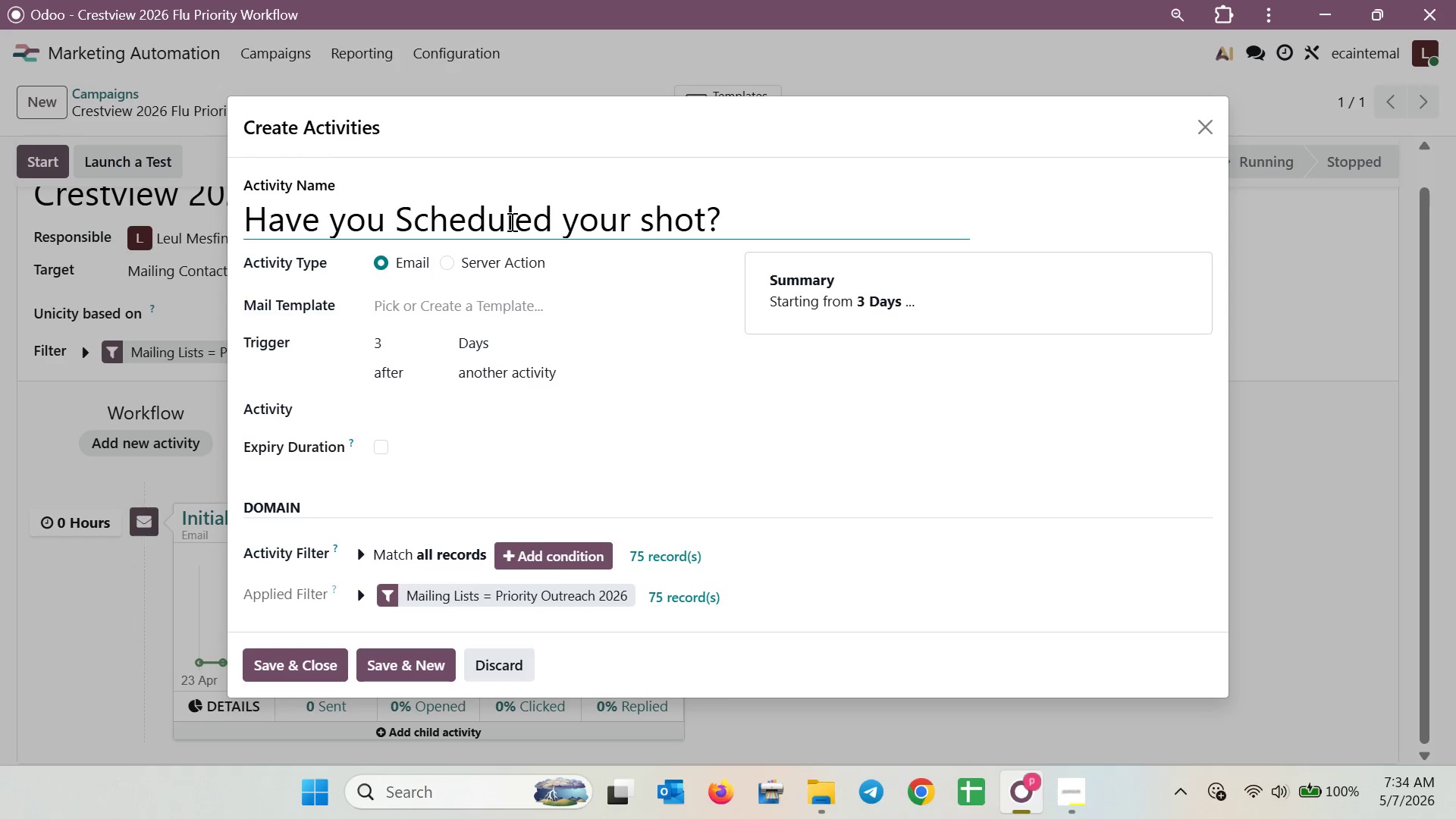 
wait(5.22)
 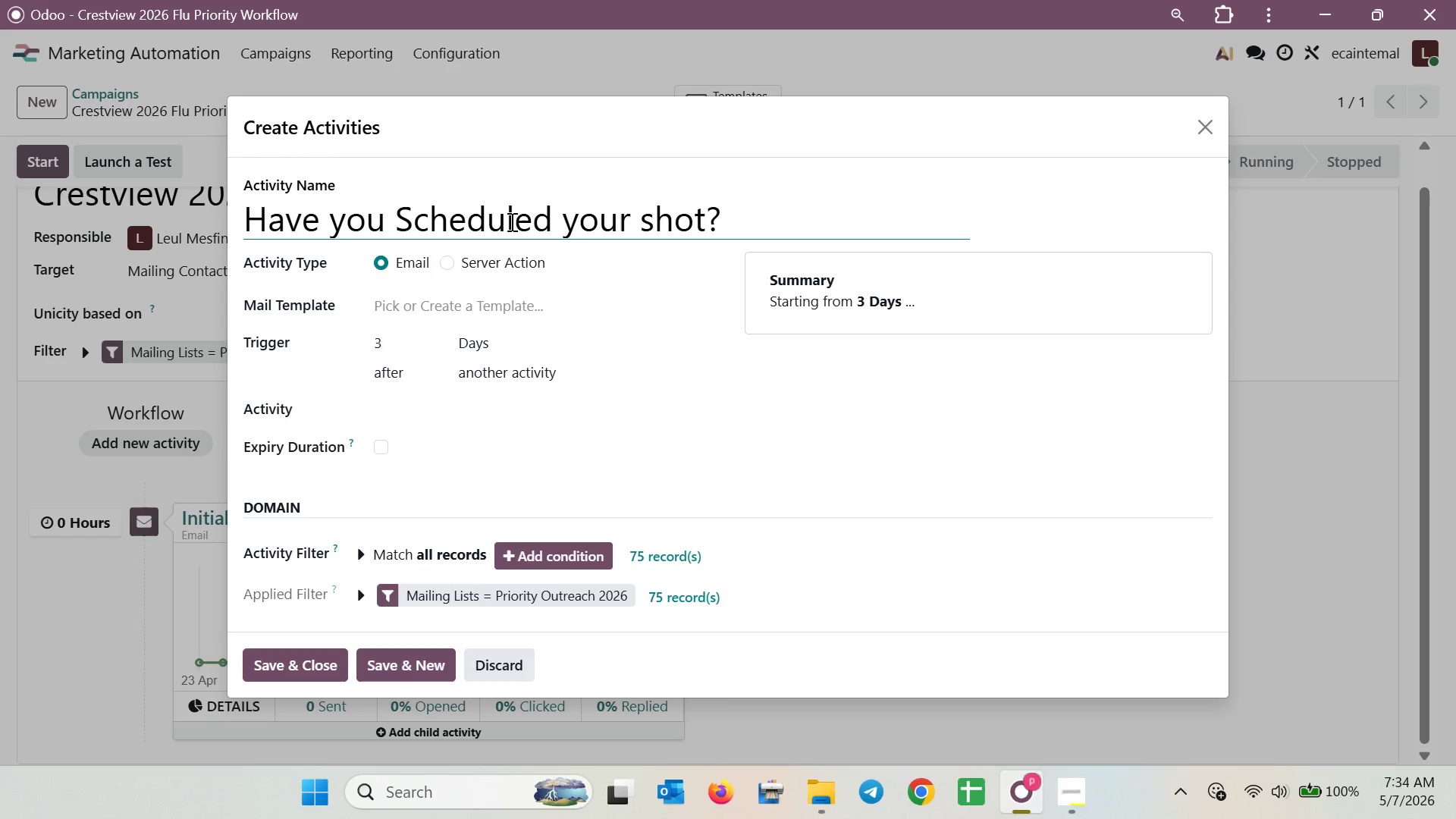 
scroll: coordinate [449, 300], scroll_direction: down, amount: 2.0
 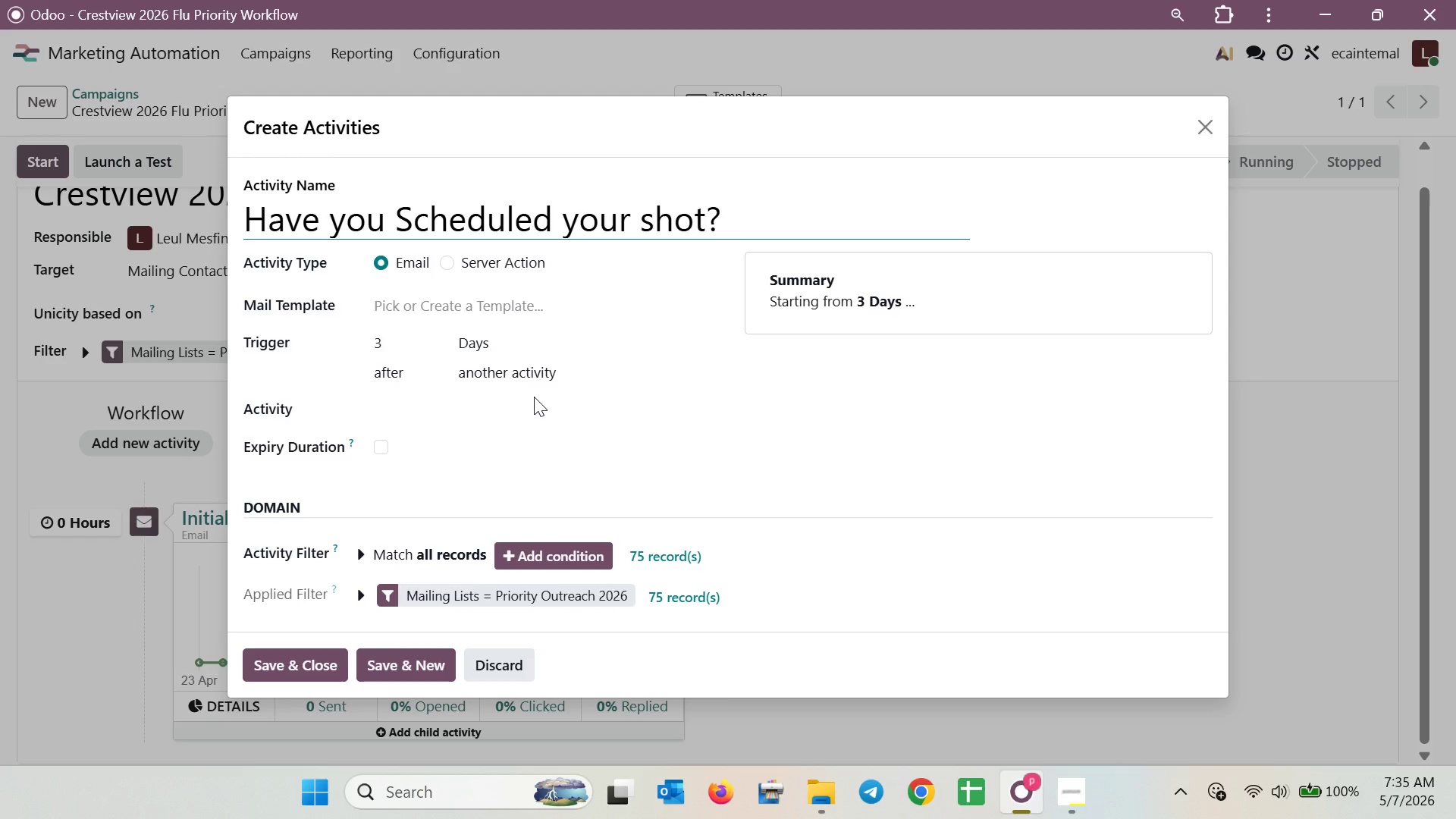 
left_click([401, 413])
 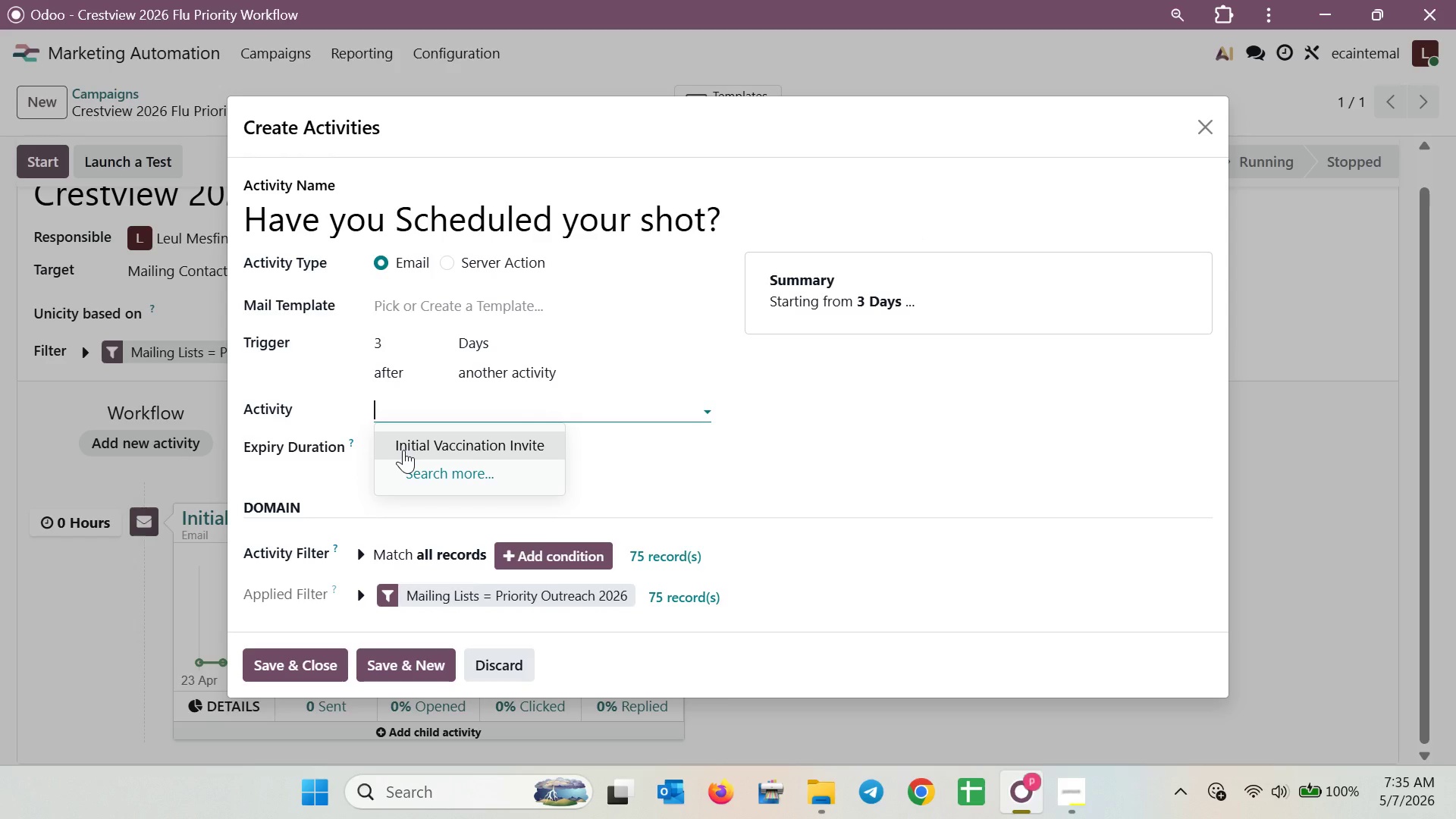 
left_click([403, 450])
 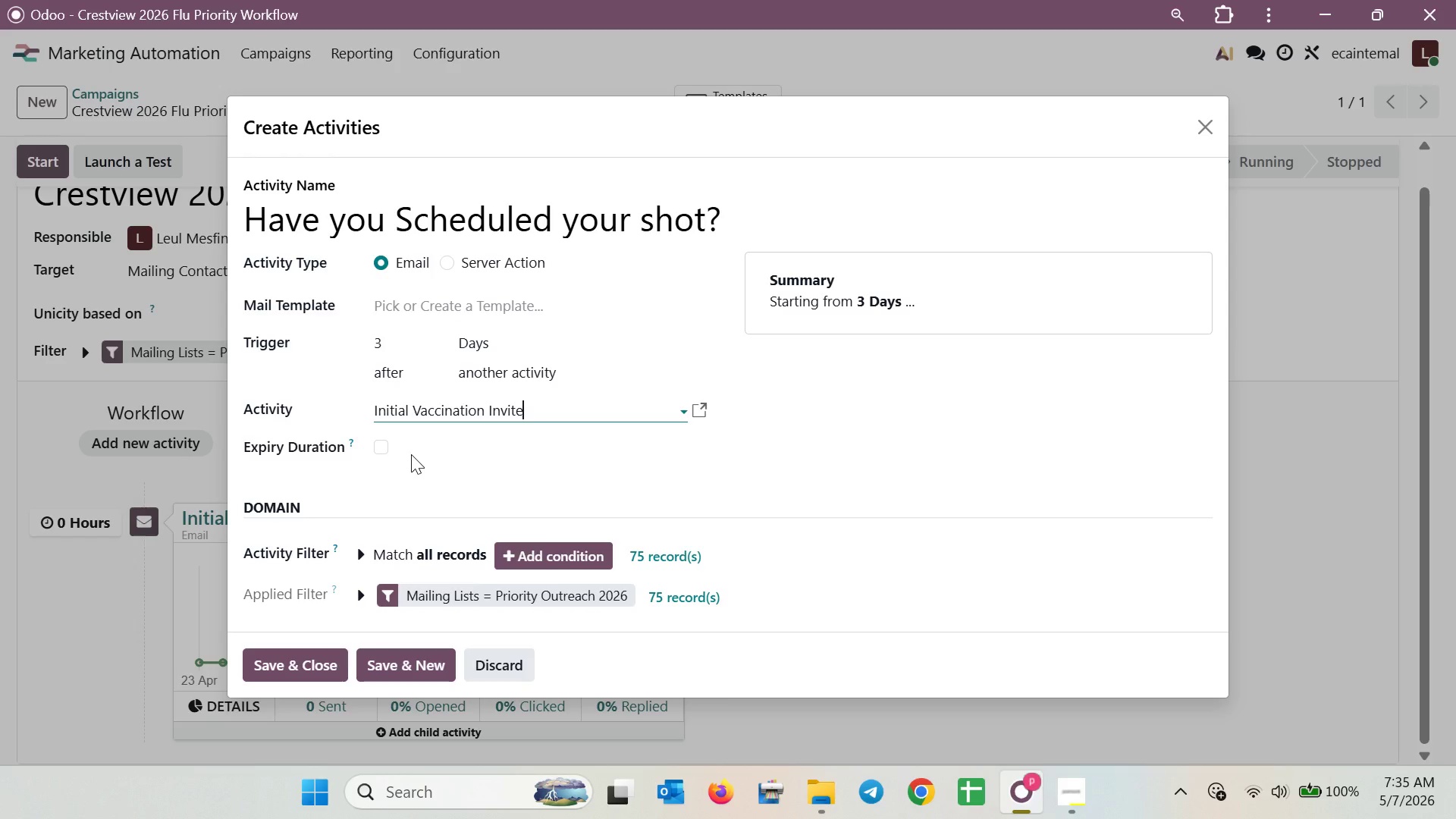 
wait(24.7)
 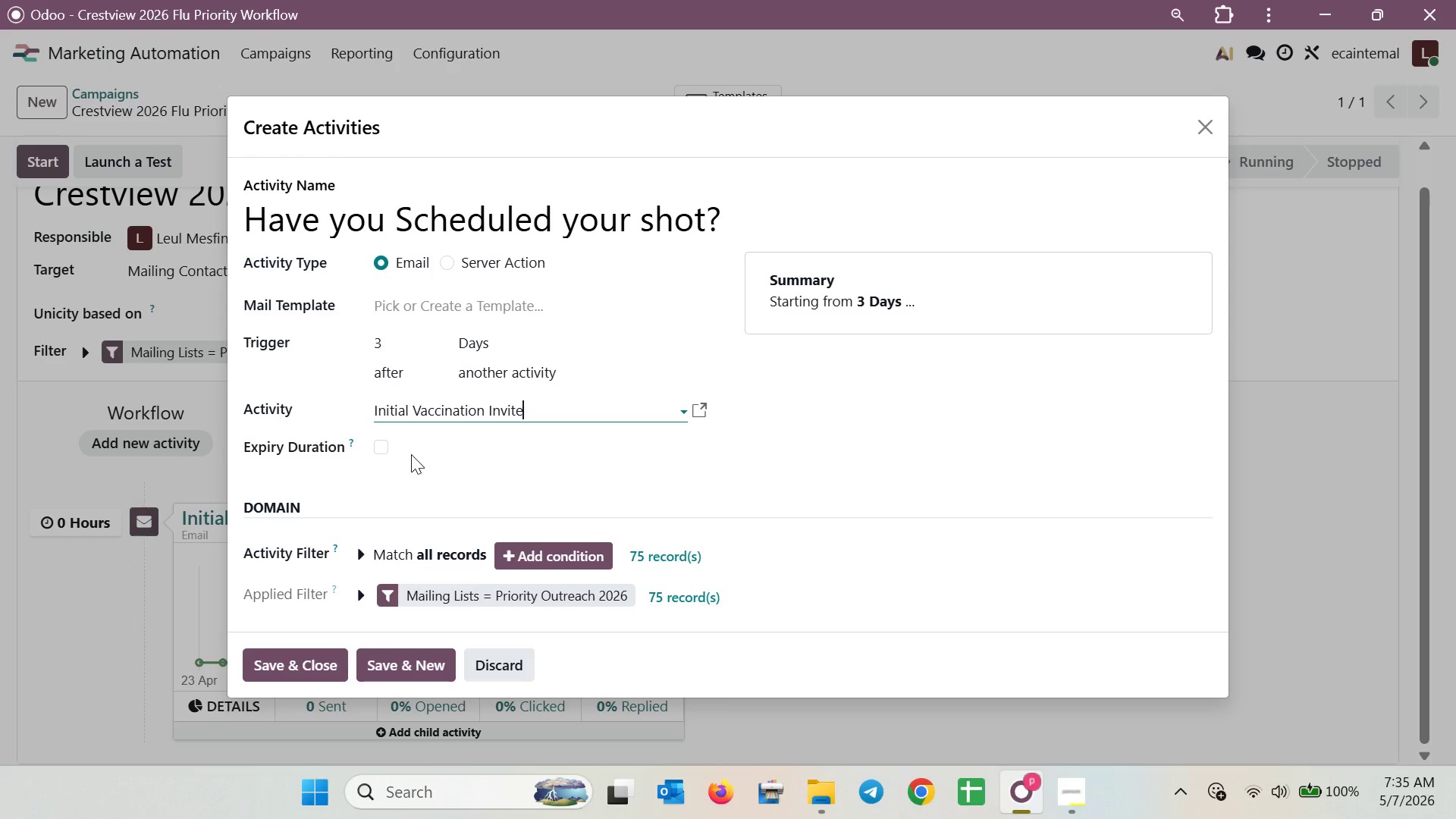 
left_click([563, 297])
 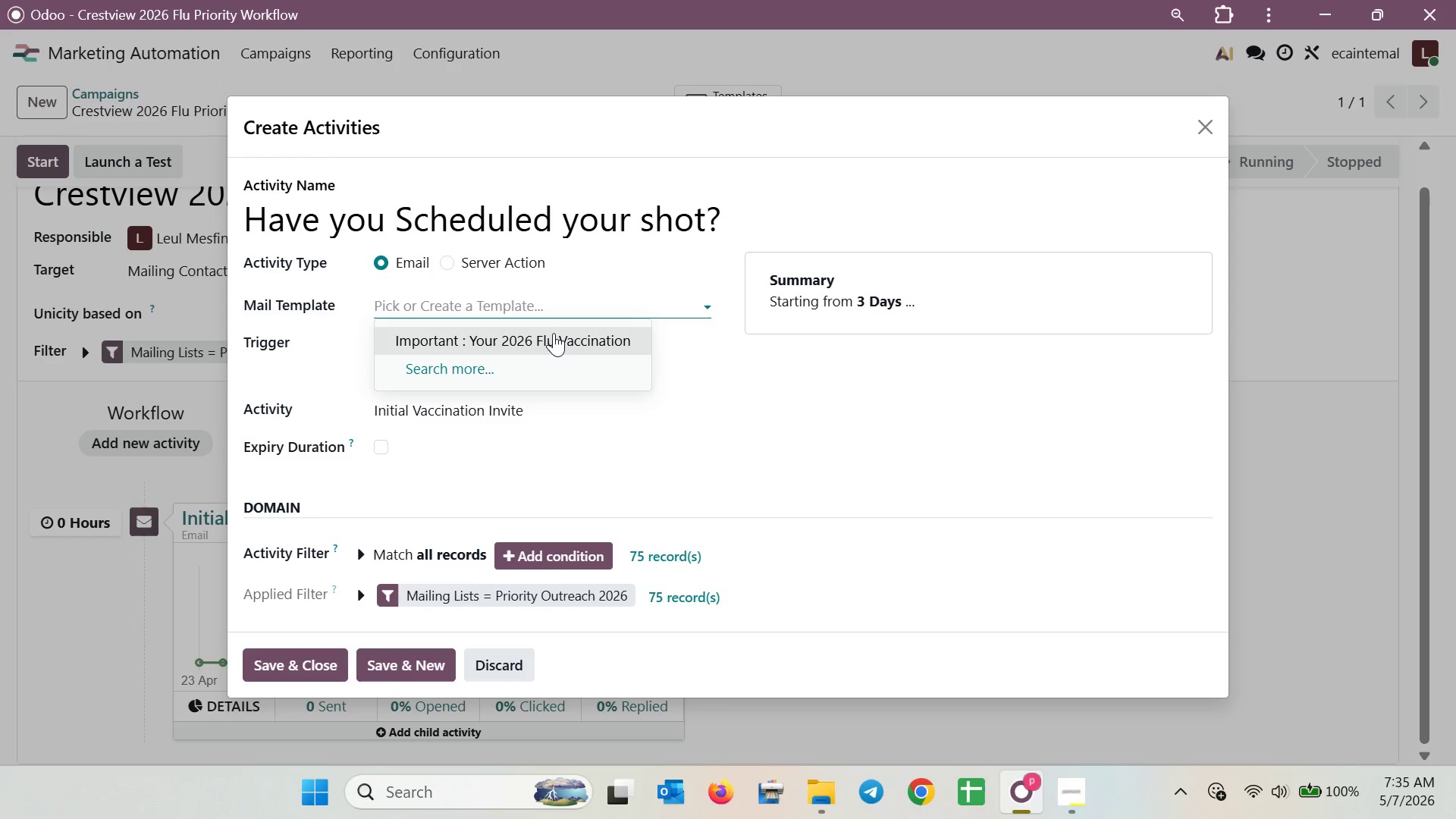 
wait(12.86)
 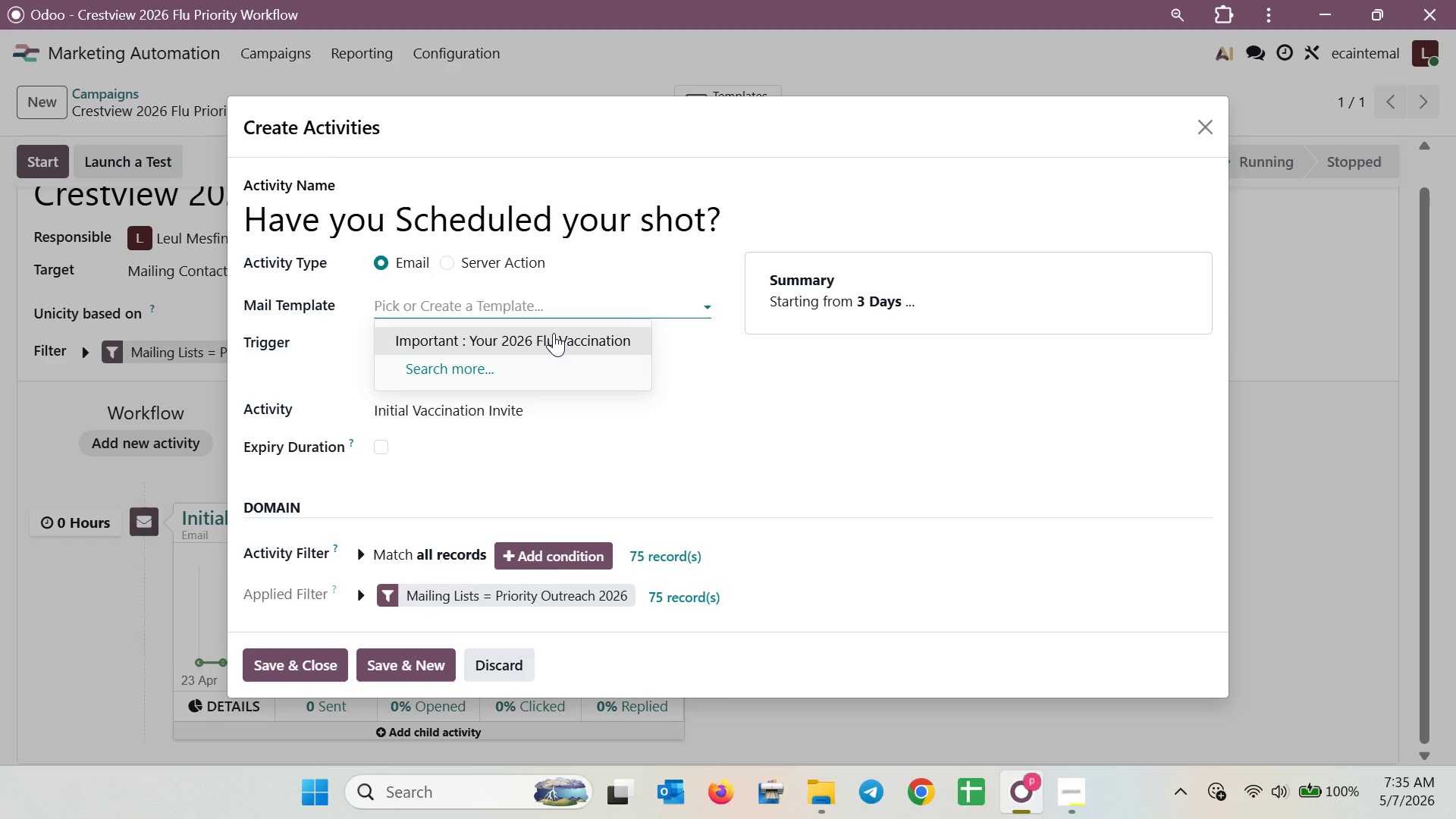 
left_click([505, 463])
 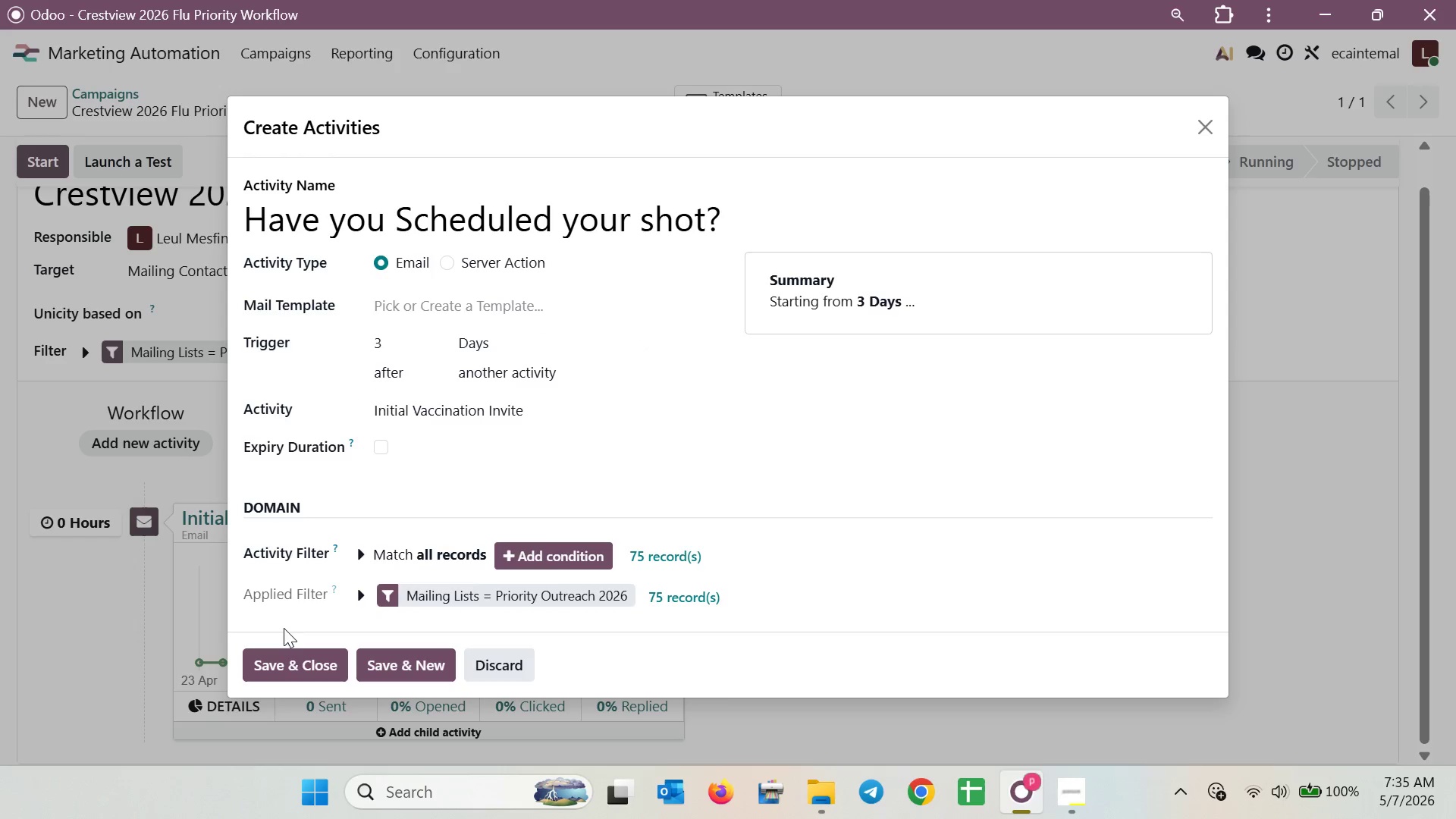 
left_click([288, 658])
 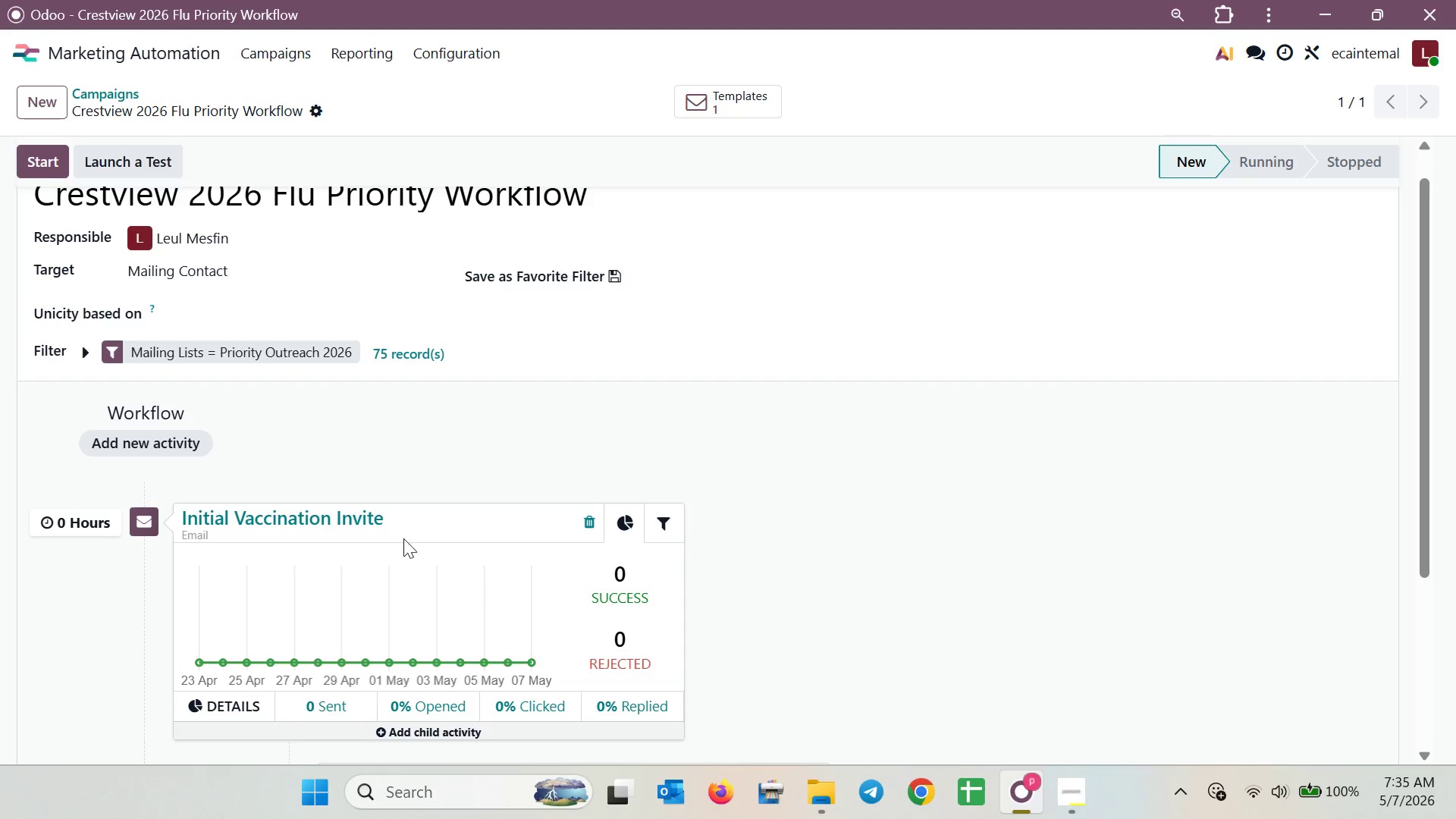 
left_click([406, 528])
 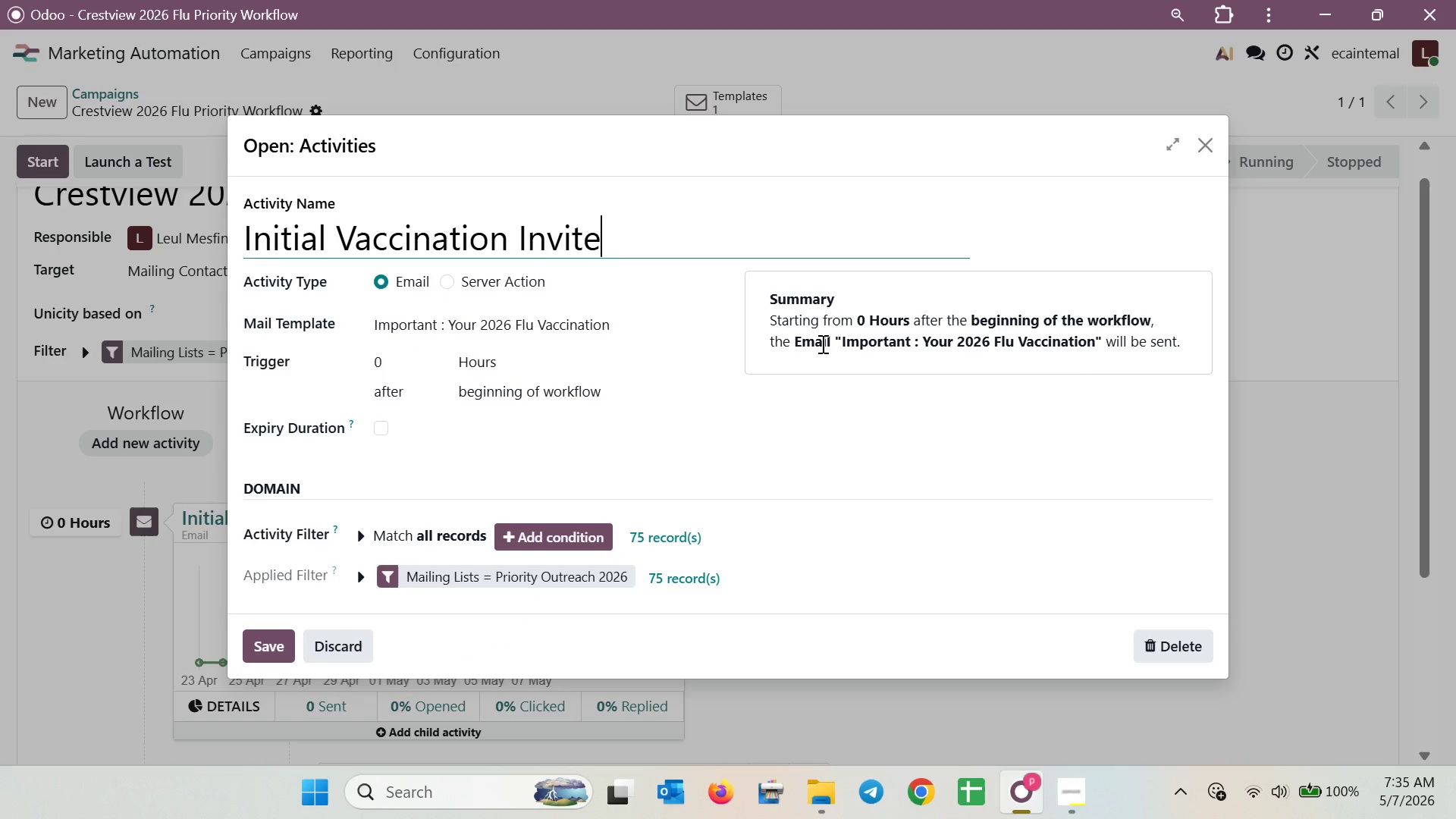 
wait(7.69)
 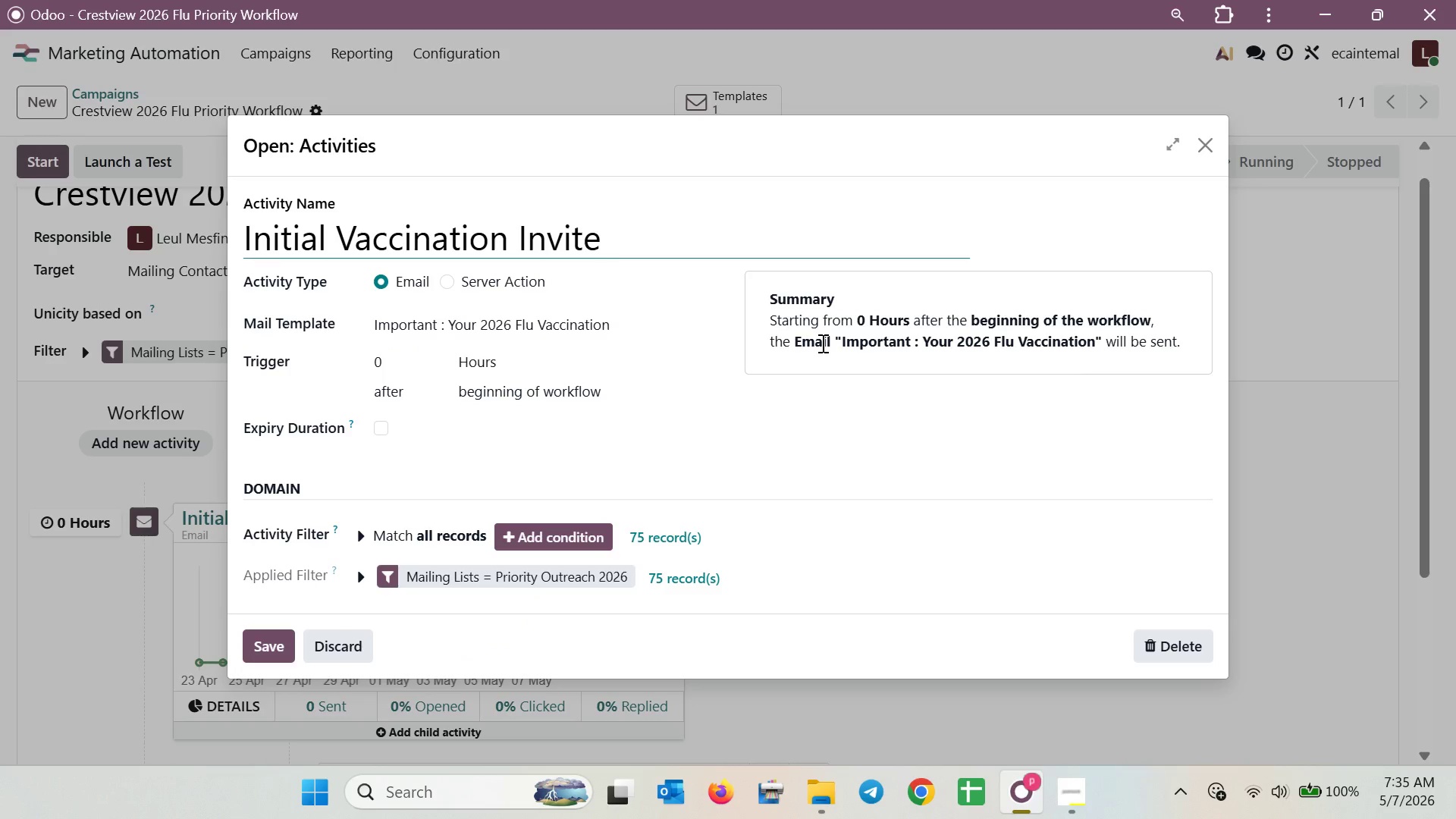 
left_click([1189, 148])
 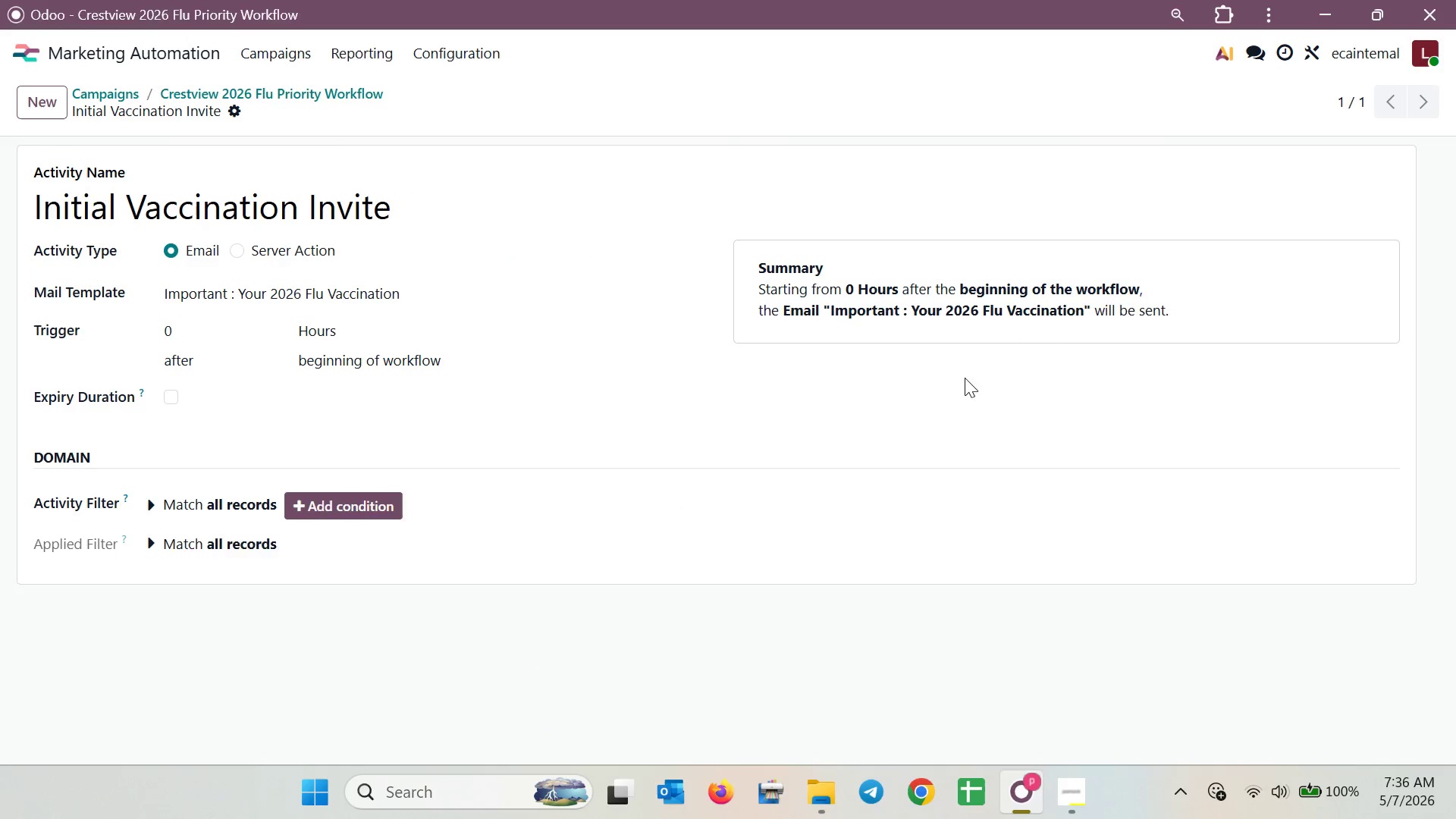 
scroll: coordinate [934, 422], scroll_direction: down, amount: 5.0
 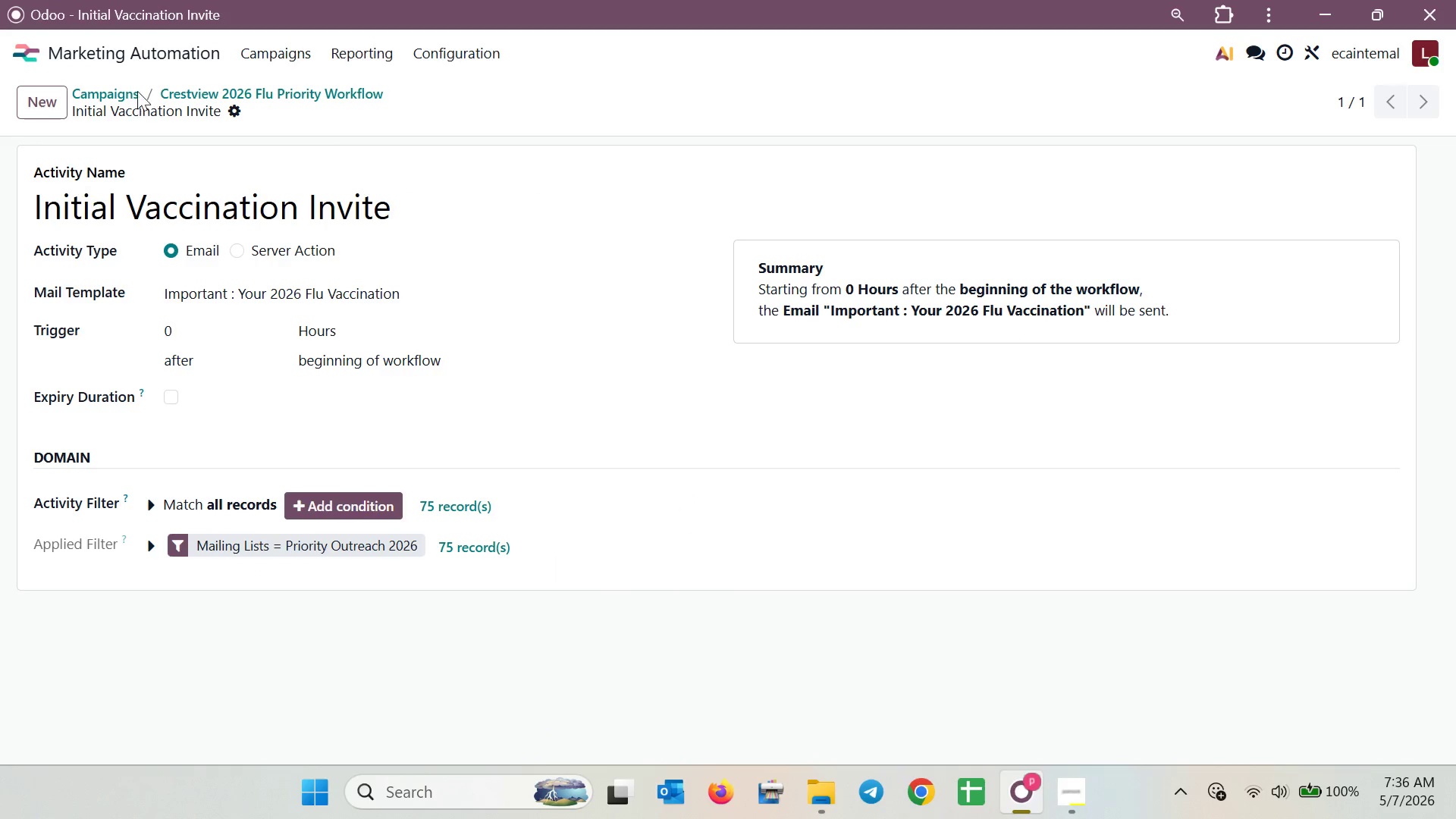 
left_click([218, 84])
 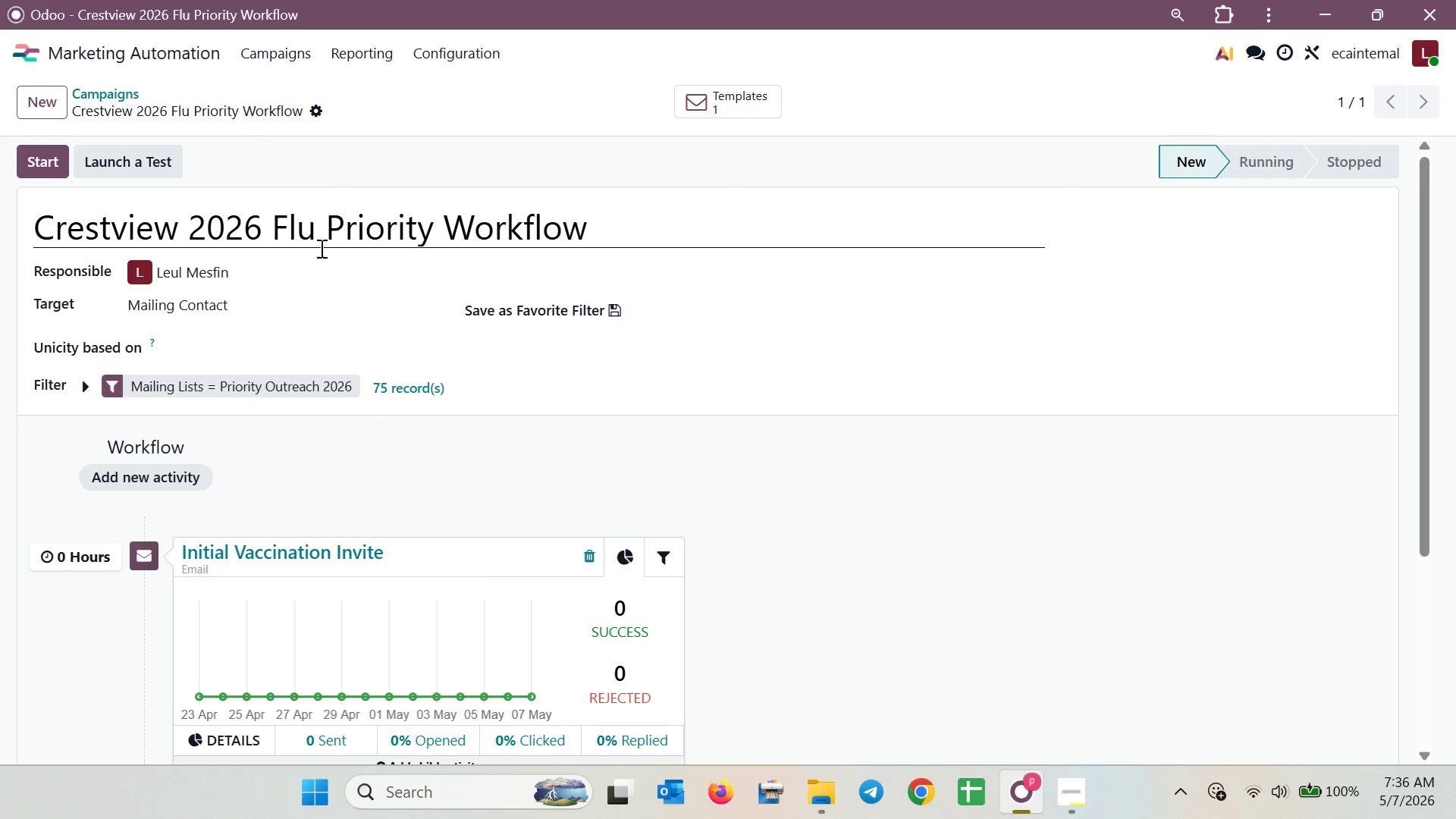 
scroll: coordinate [500, 468], scroll_direction: down, amount: 7.0
 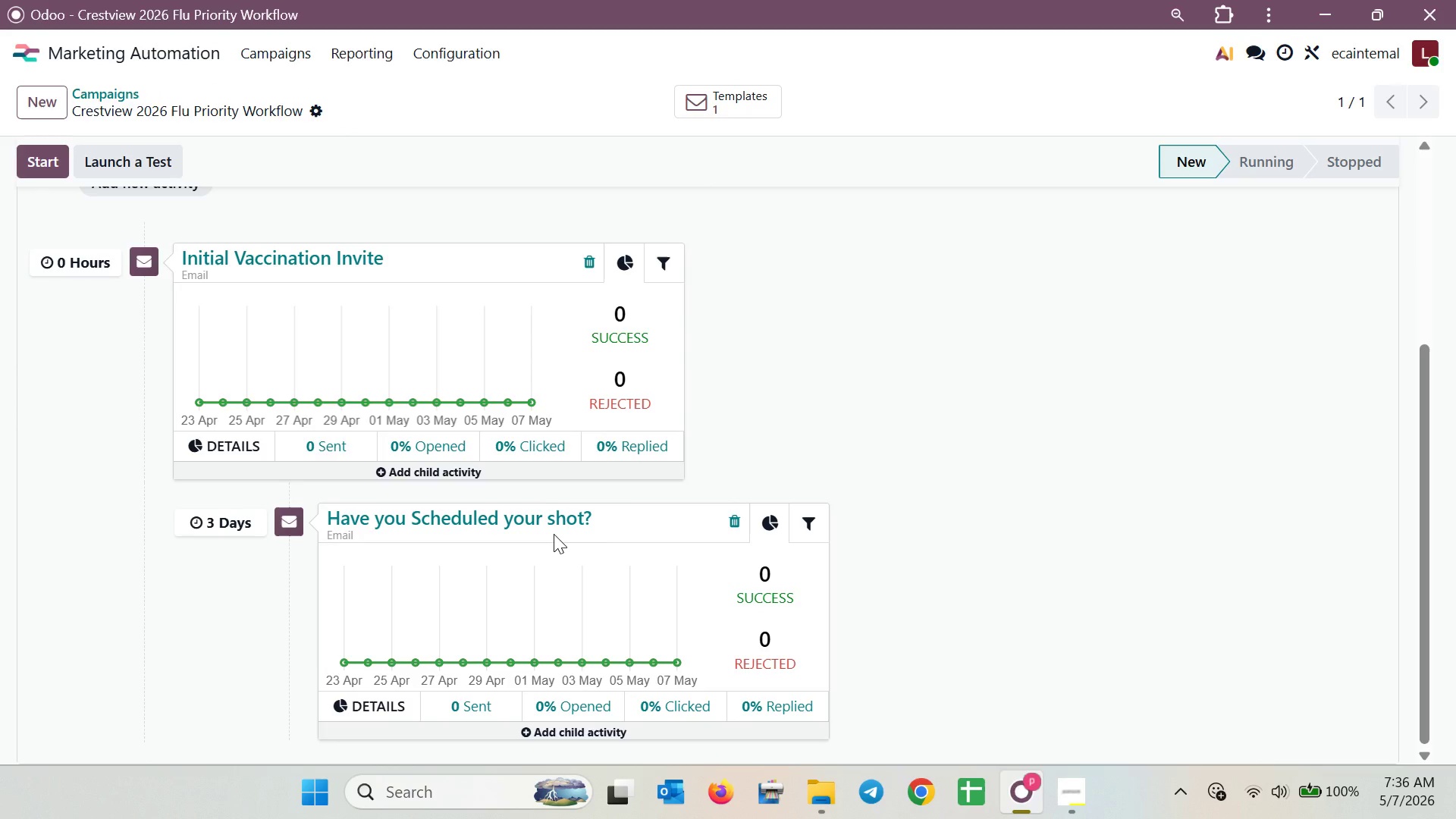 
left_click([554, 534])
 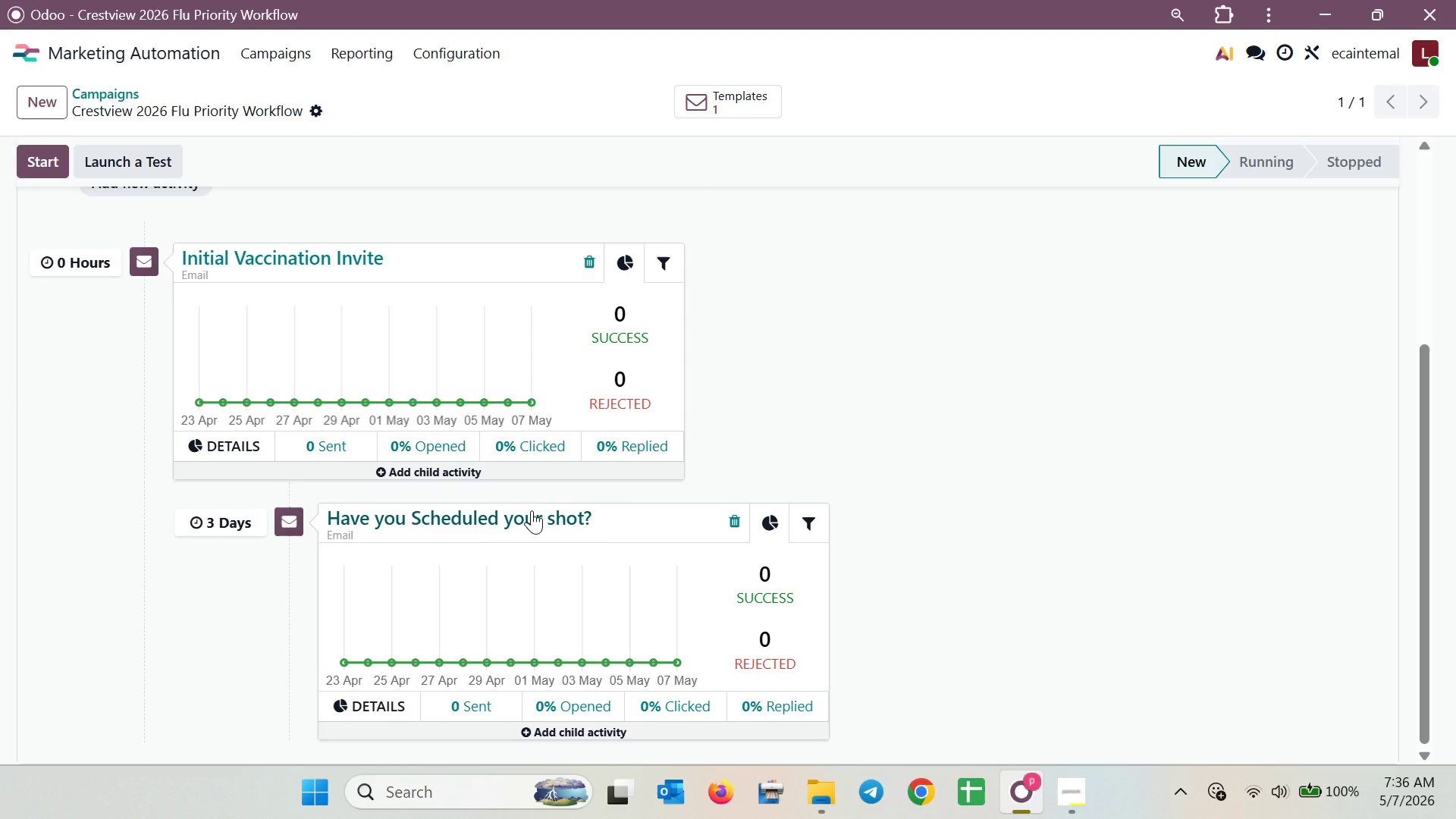 
left_click([532, 510])
 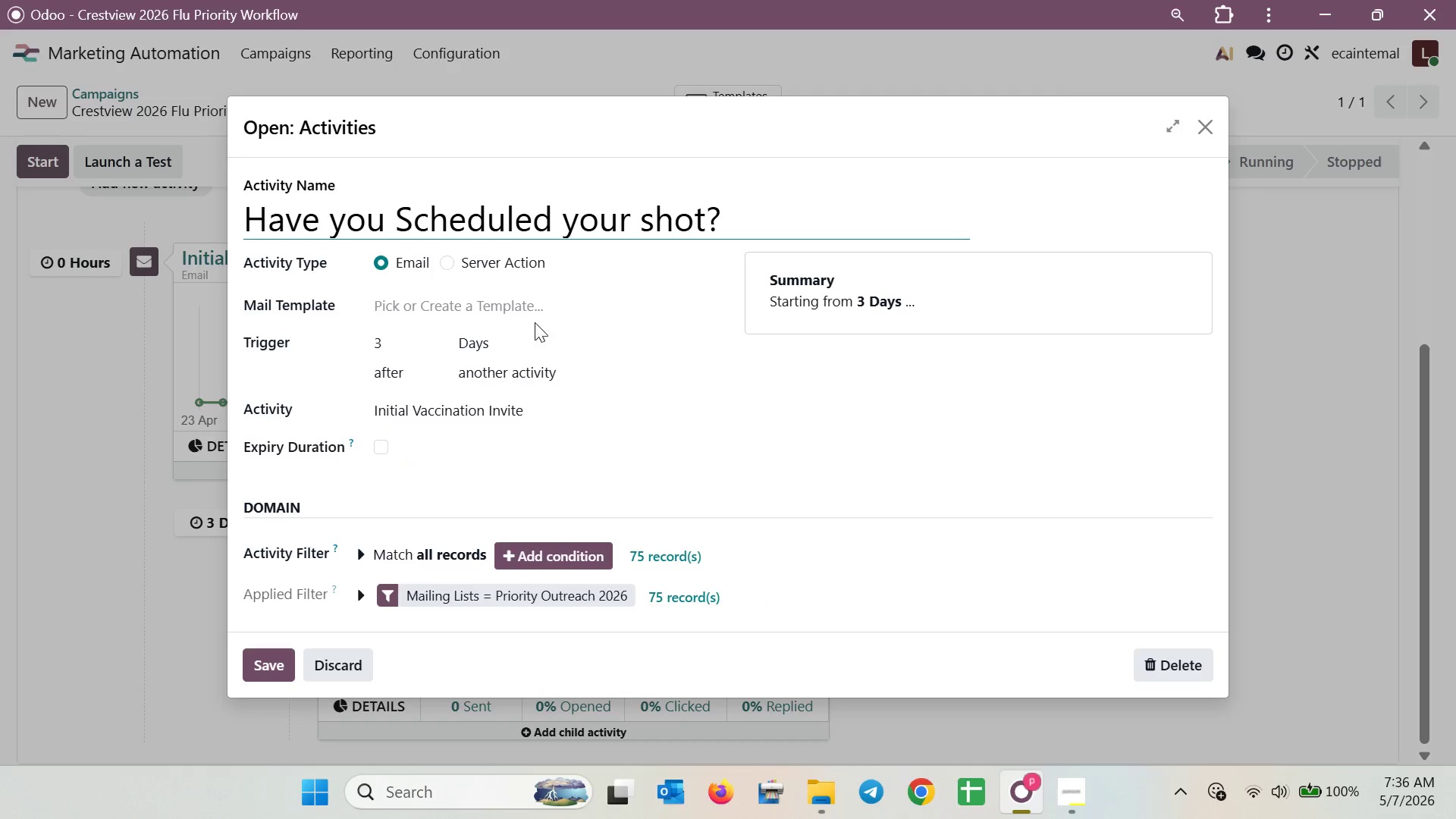 
left_click([544, 315])
 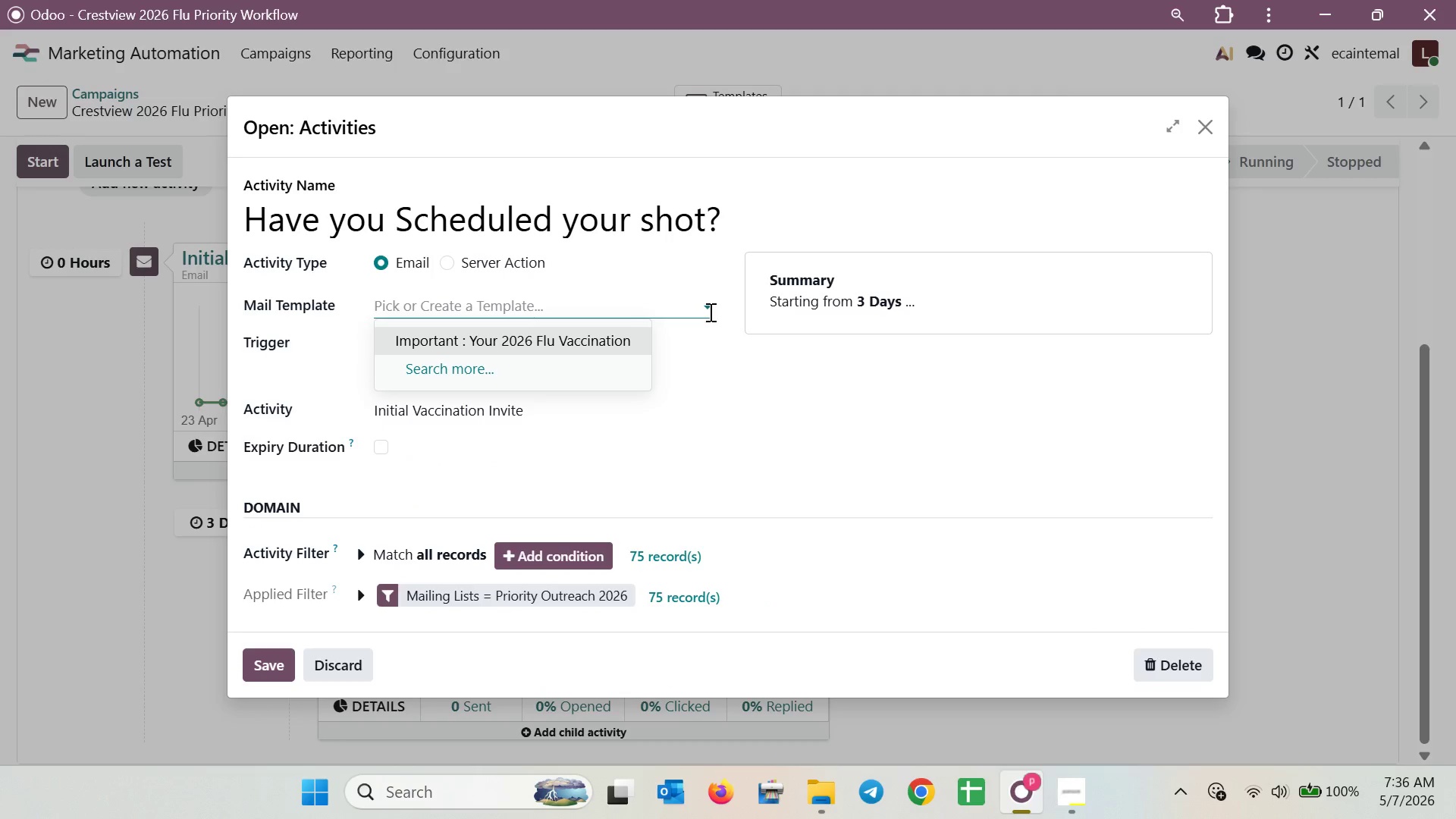 
left_click([708, 308])
 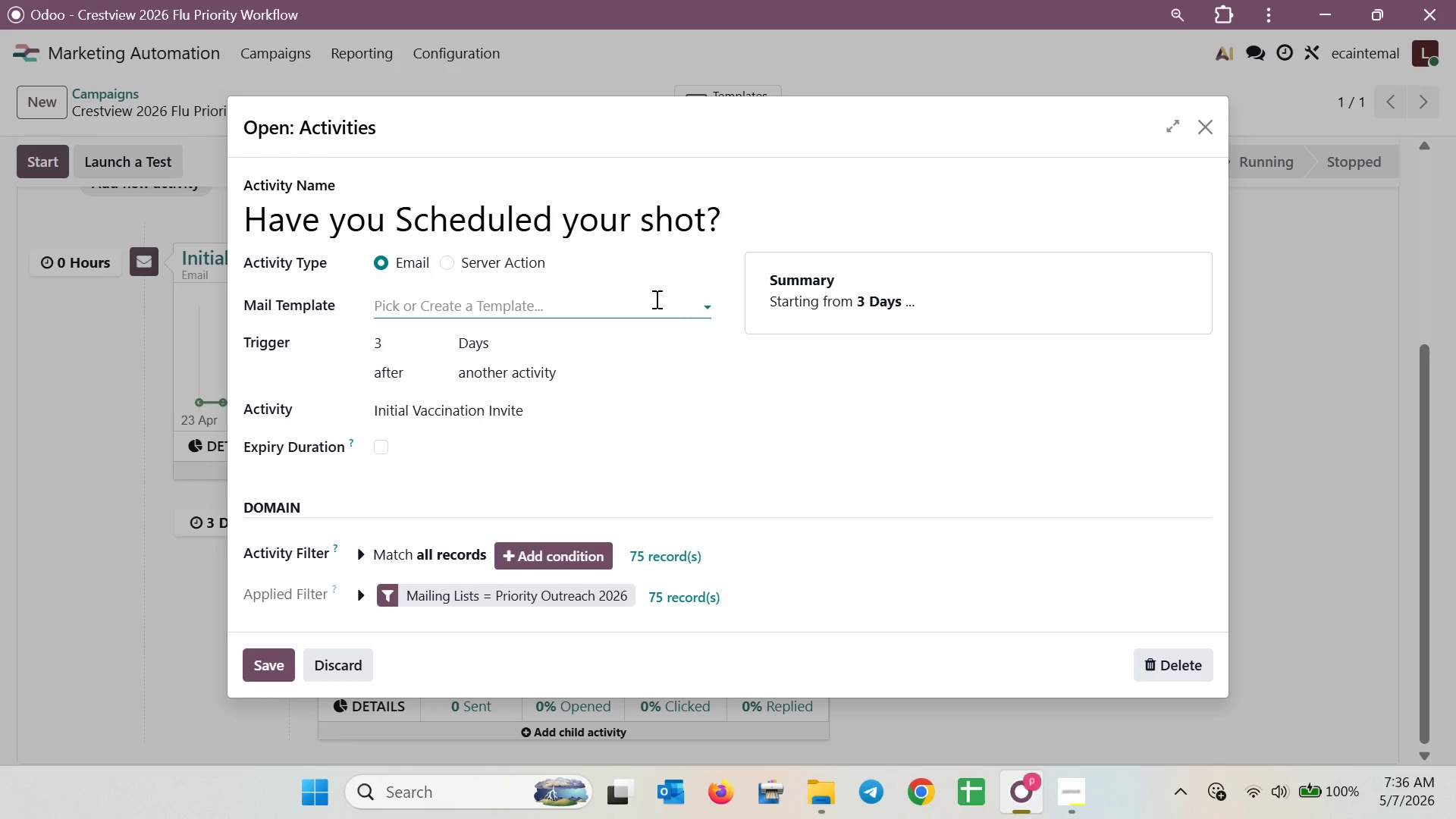 
left_click([623, 299])
 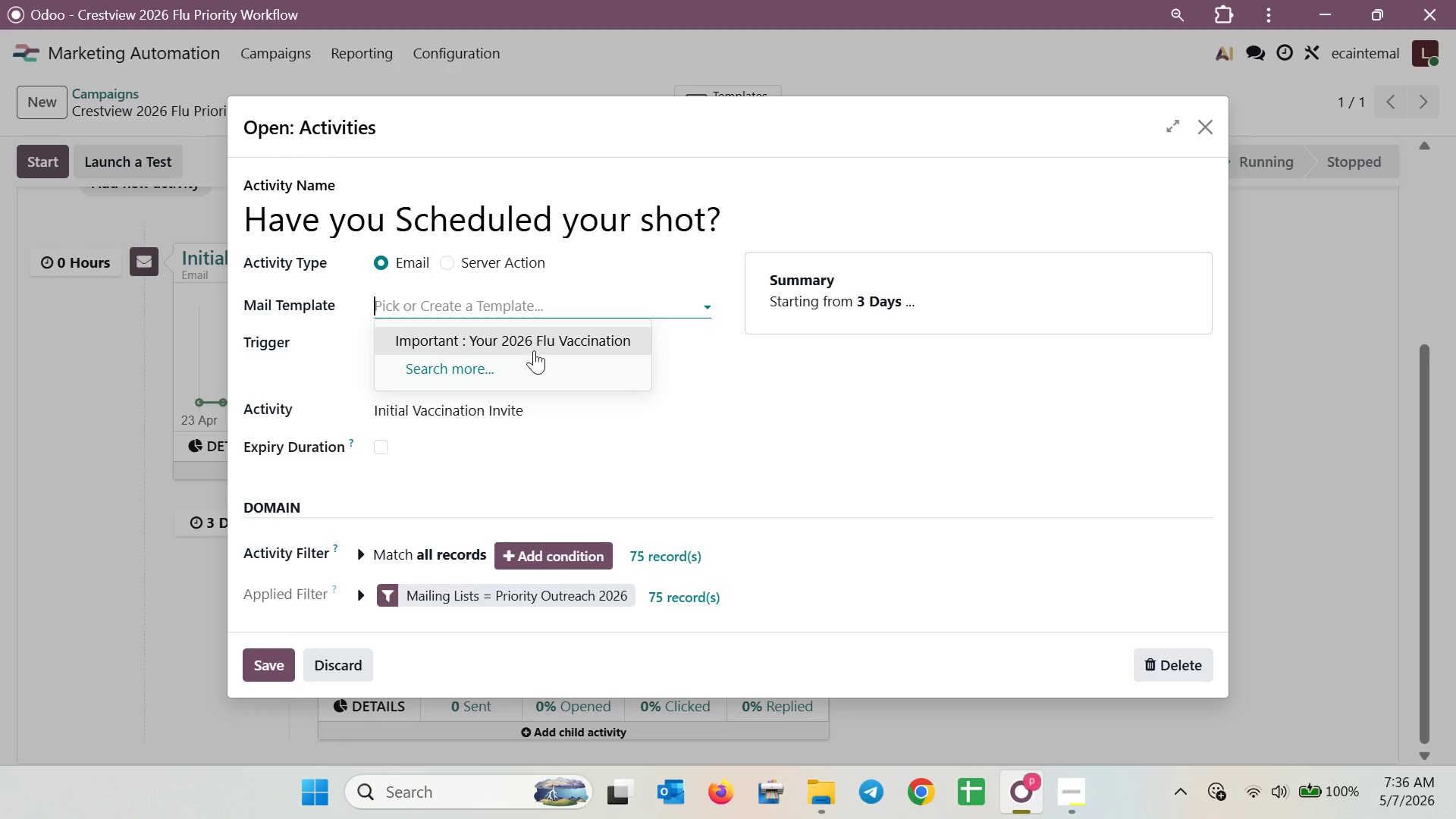 
left_click([522, 358])
 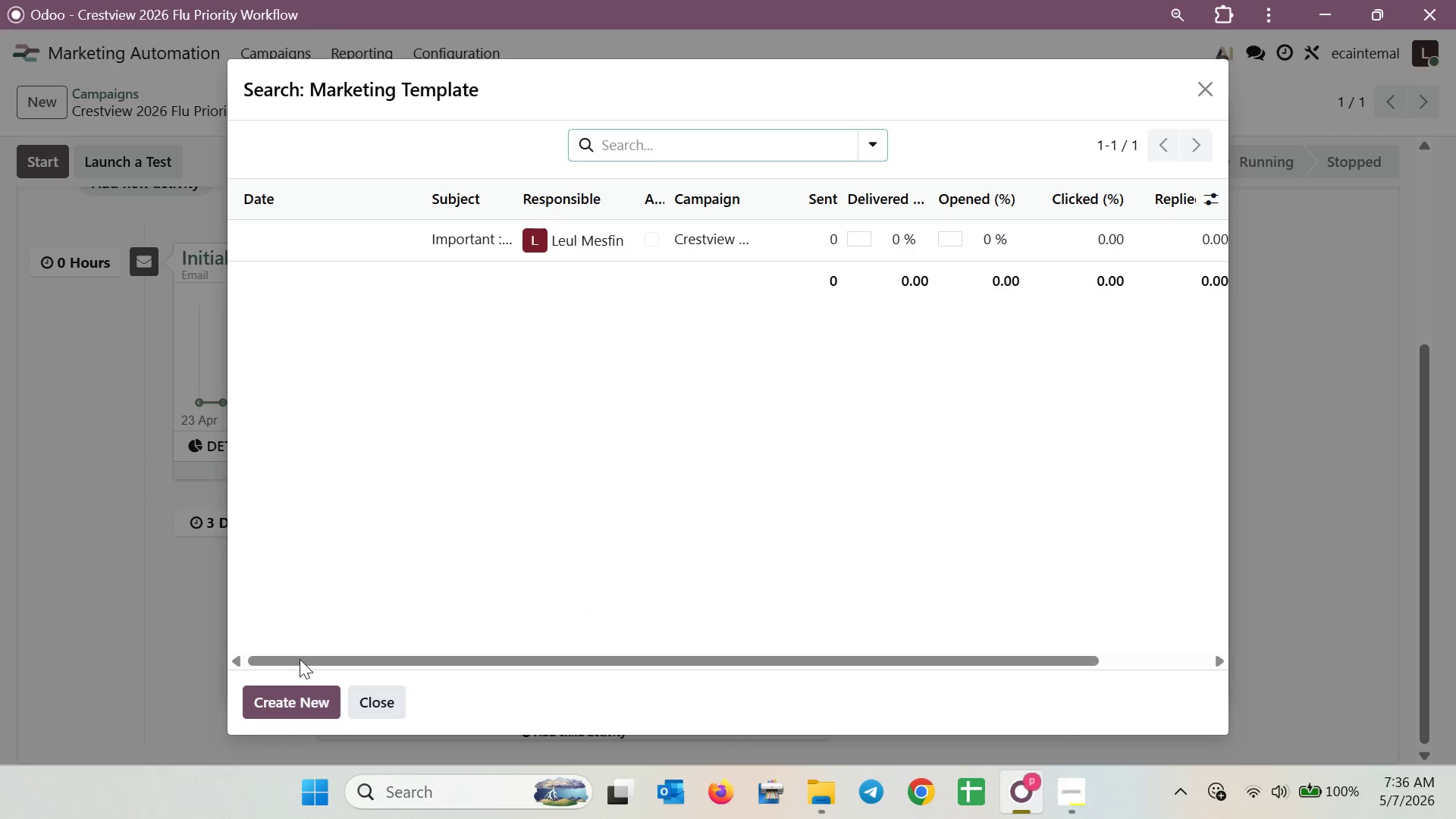 
left_click([293, 695])
 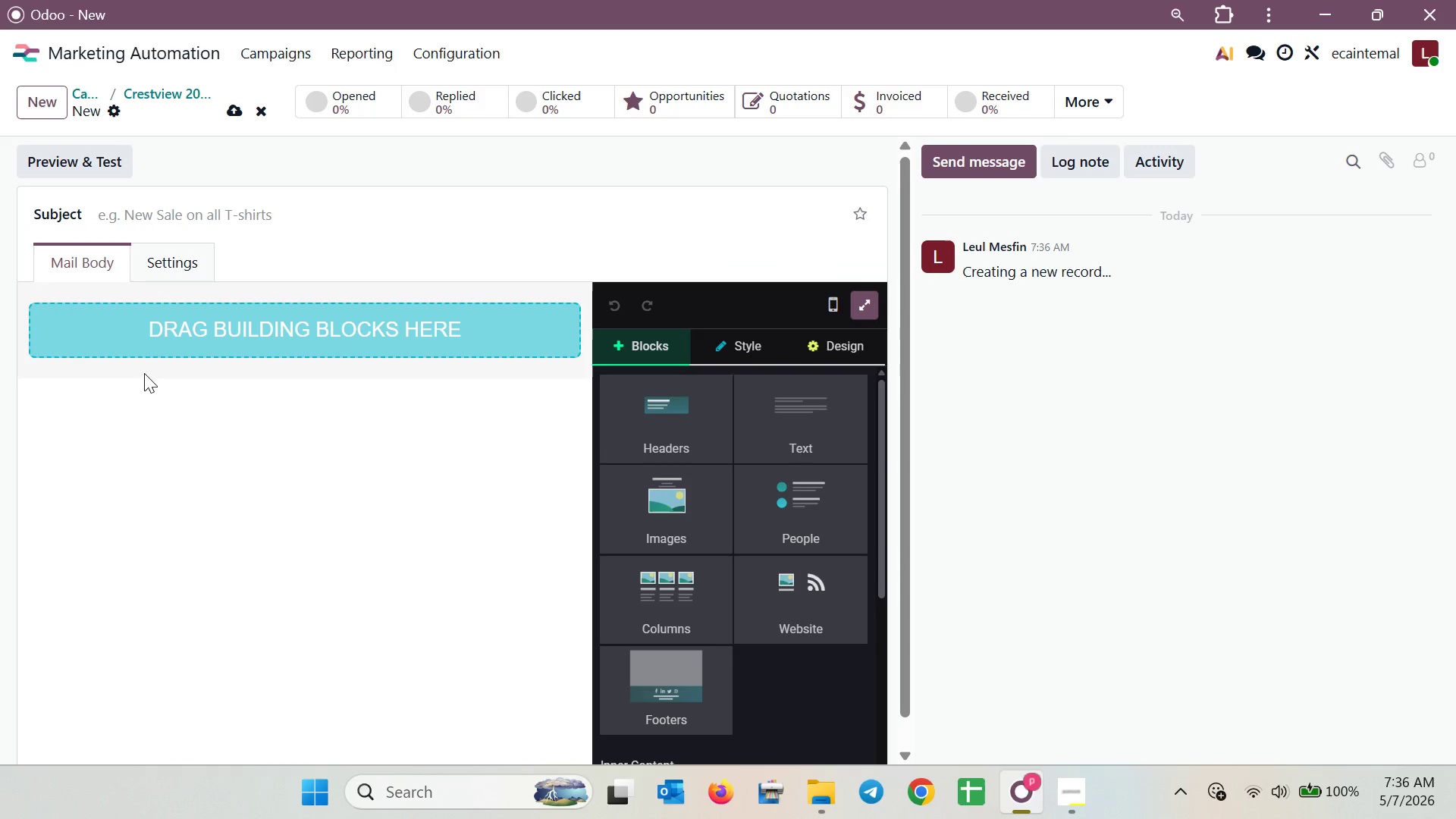 
wait(5.25)
 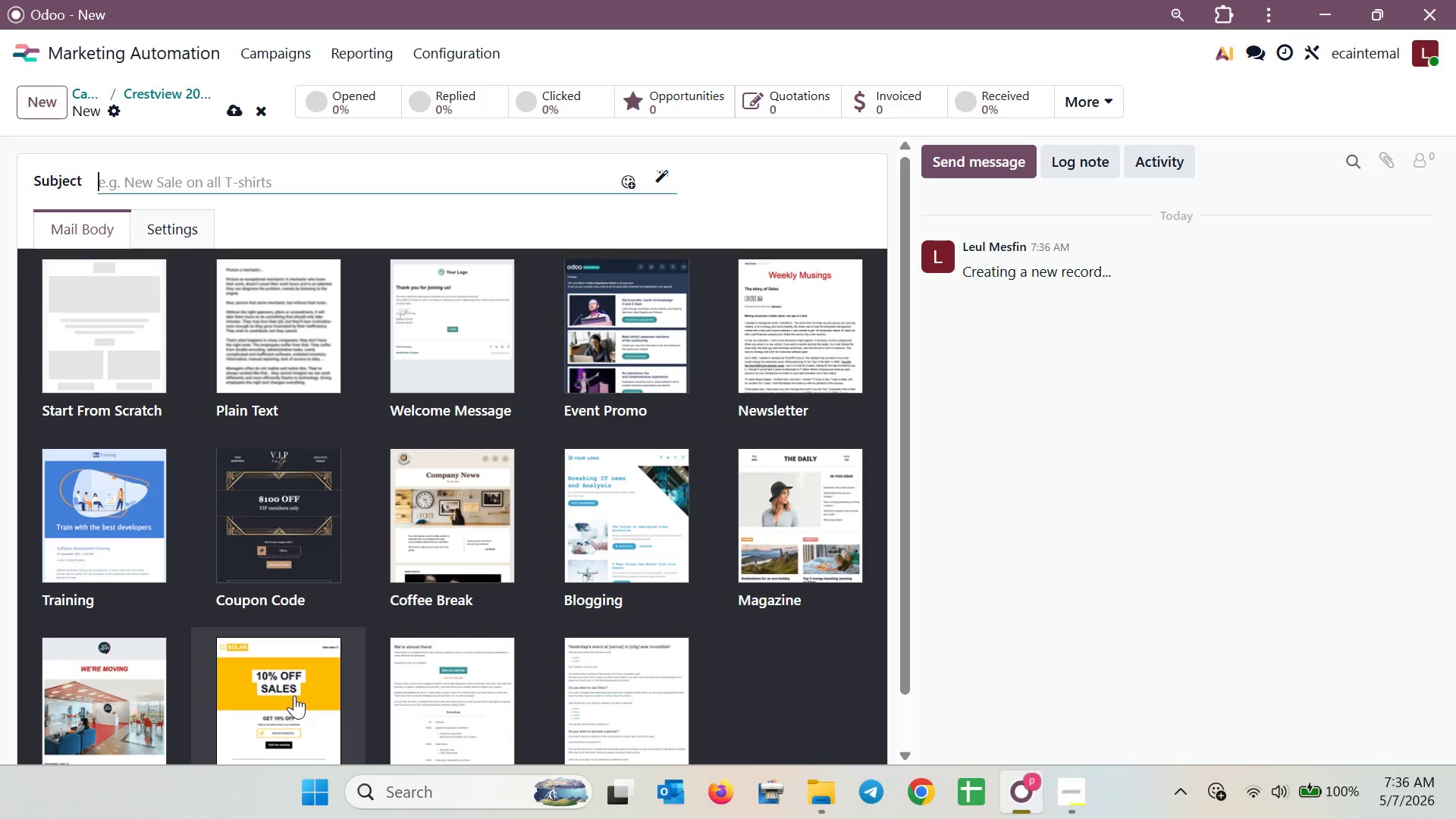 
left_click_drag(start_coordinate=[808, 448], to_coordinate=[381, 358])
 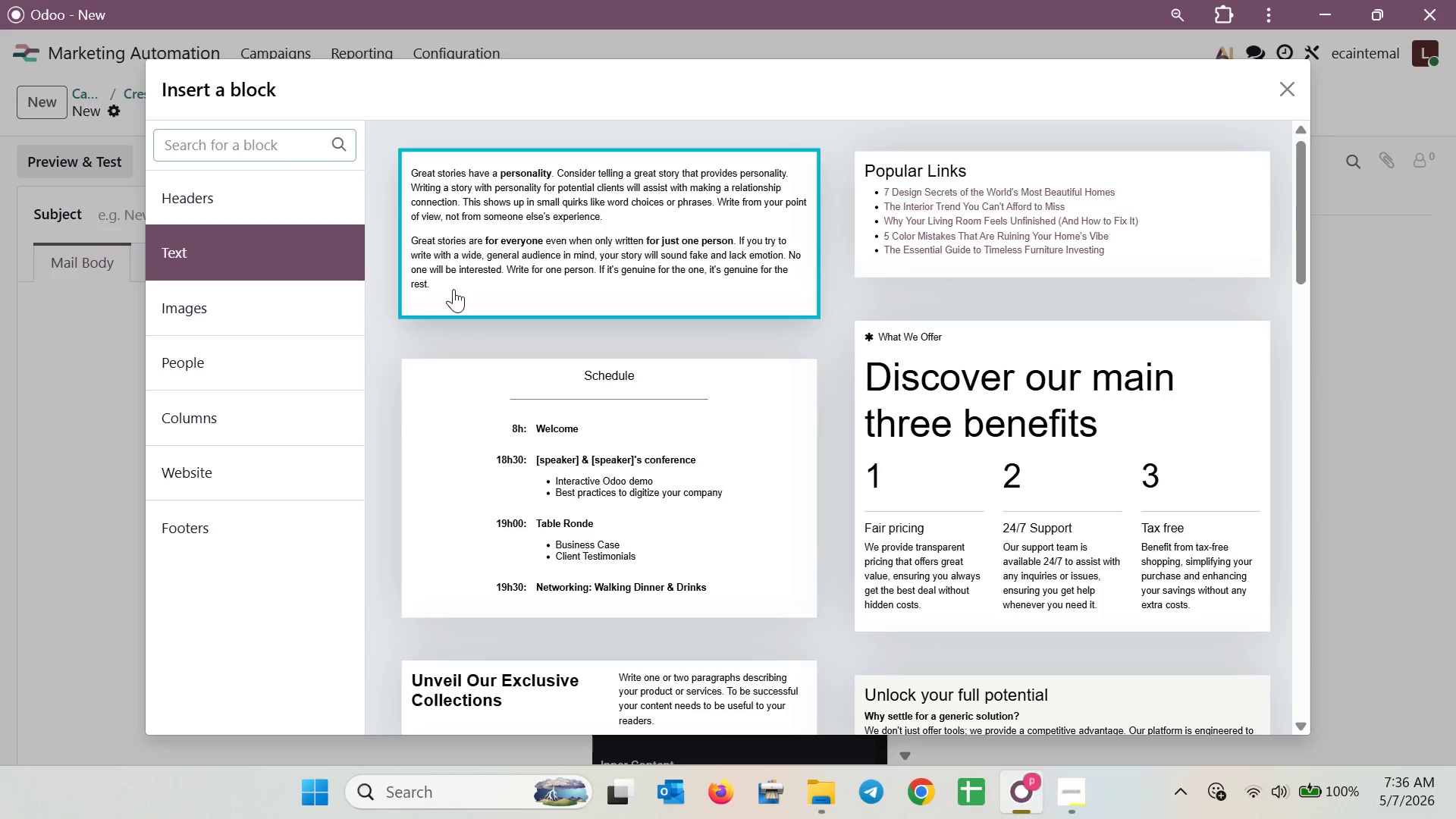 
left_click([609, 227])
 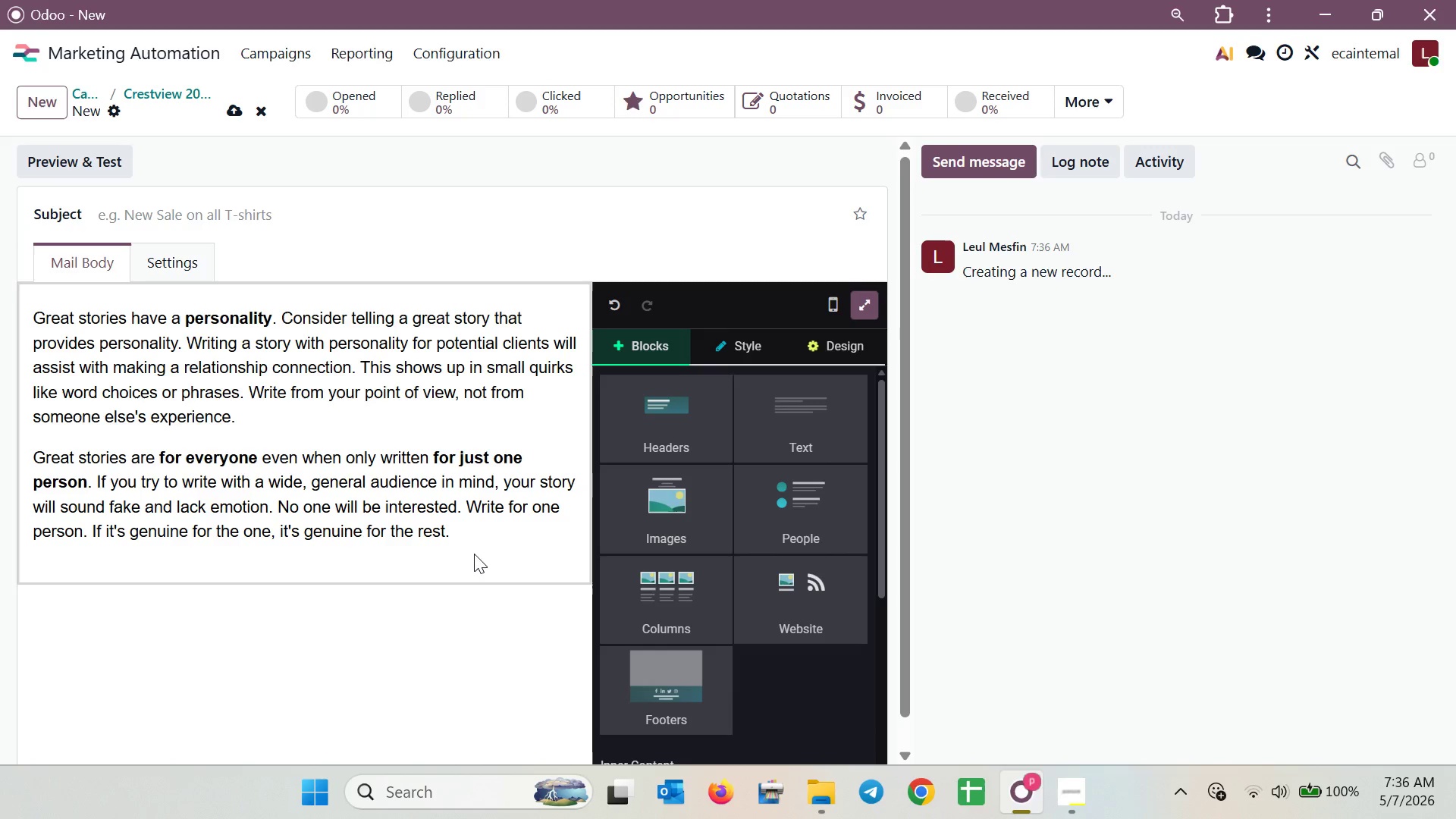 
left_click_drag(start_coordinate=[481, 540], to_coordinate=[17, 294])
 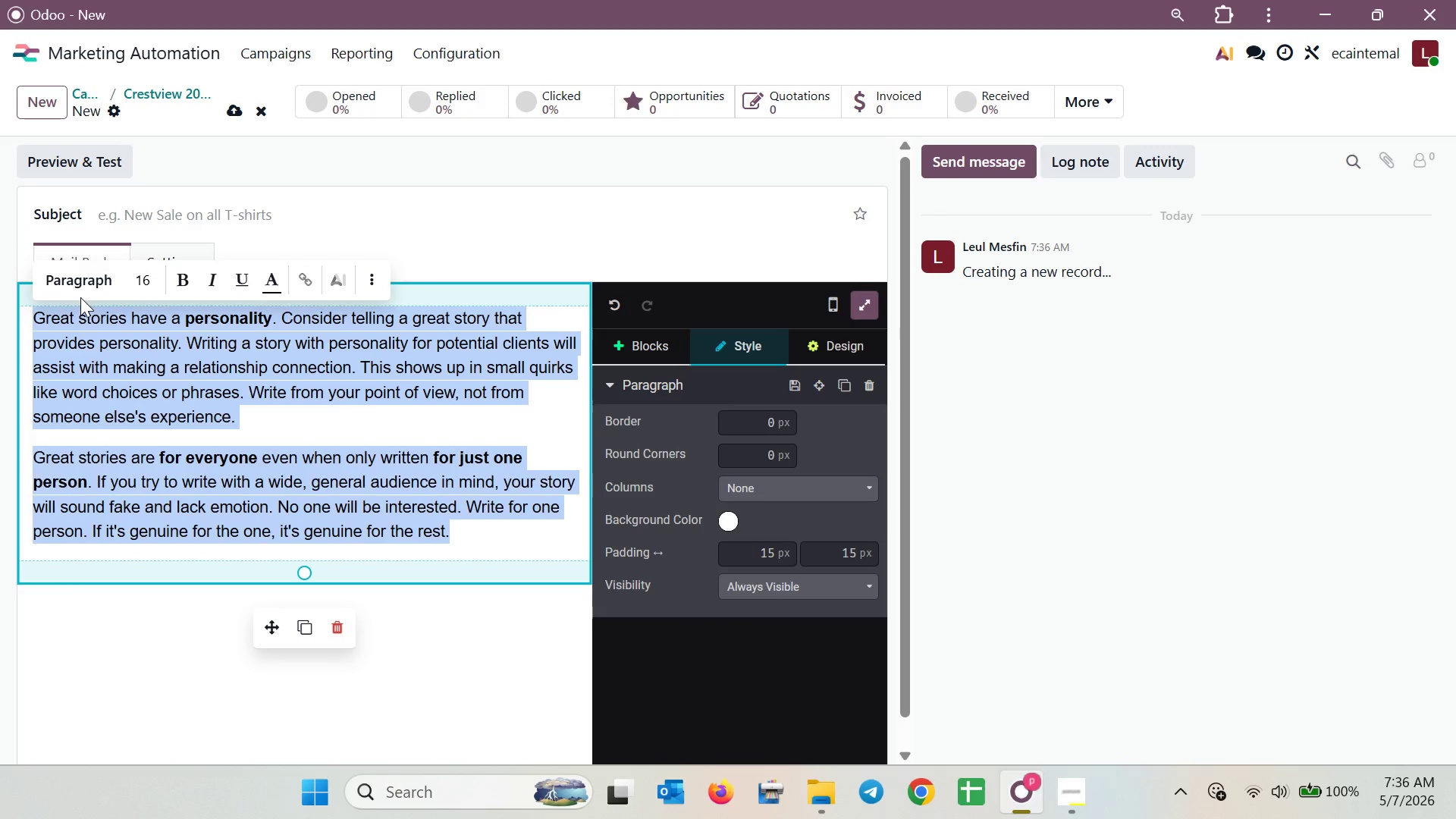 
key(Backspace)
 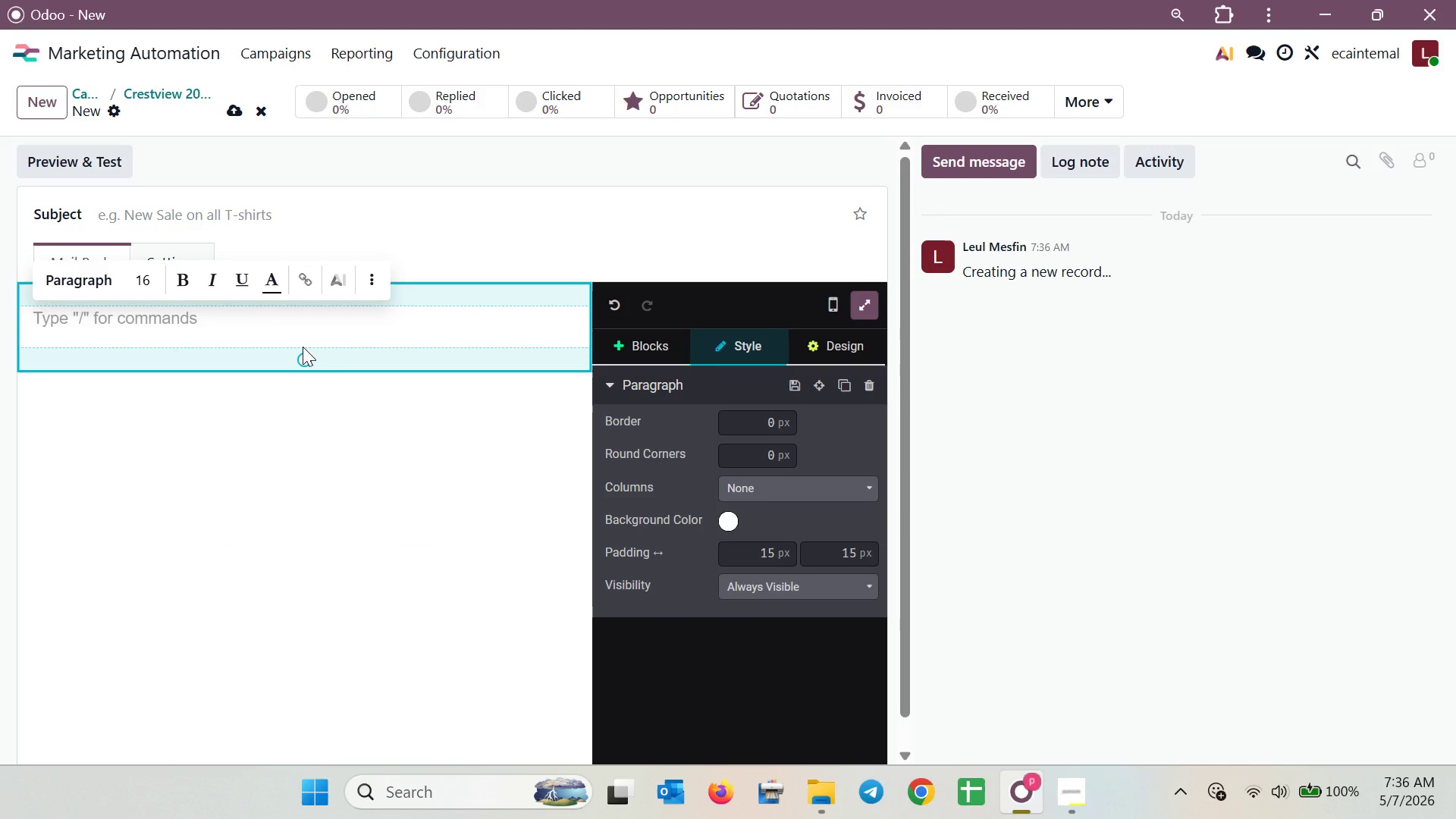 
wait(10.0)
 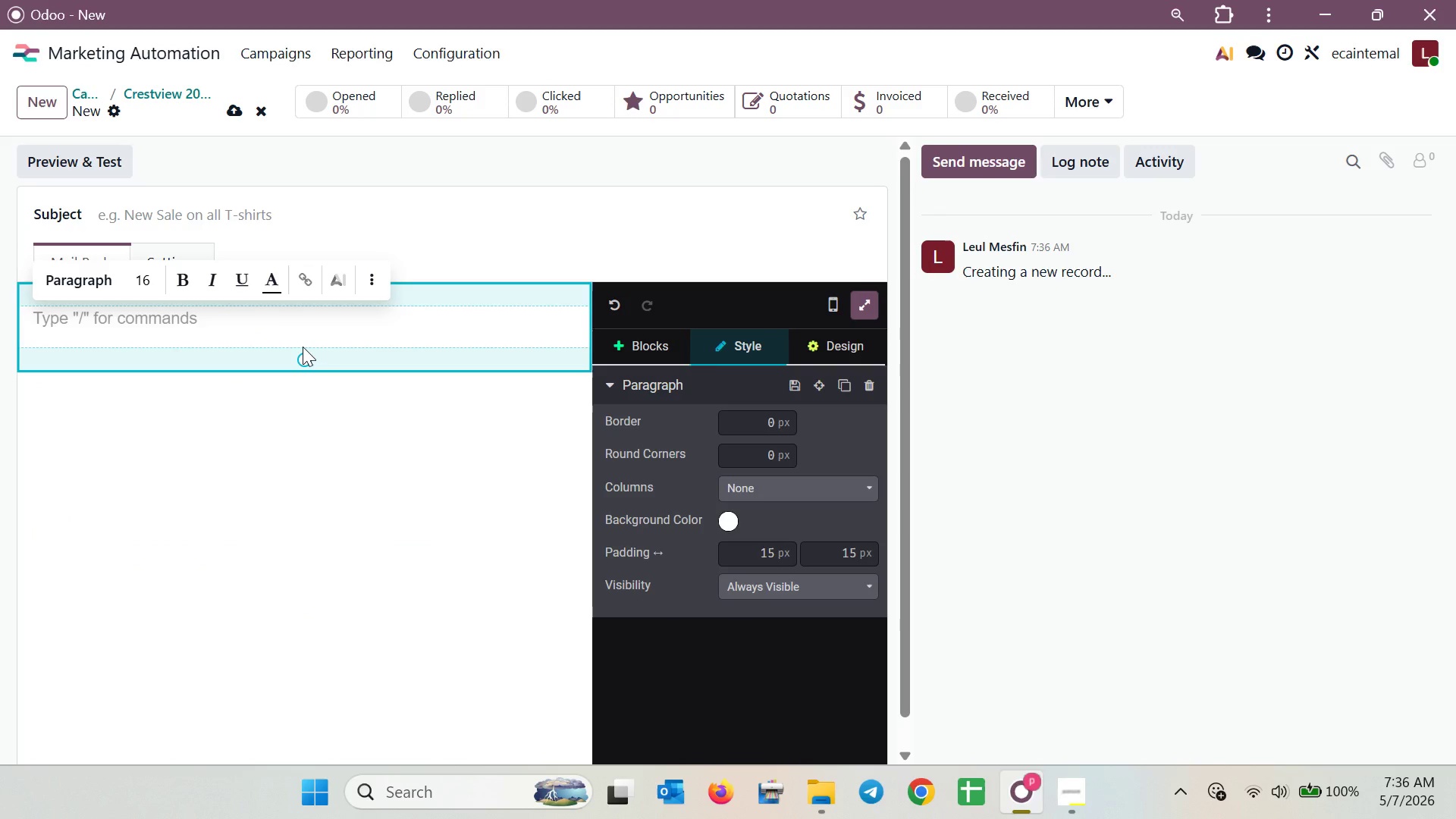 
left_click([240, 118])
 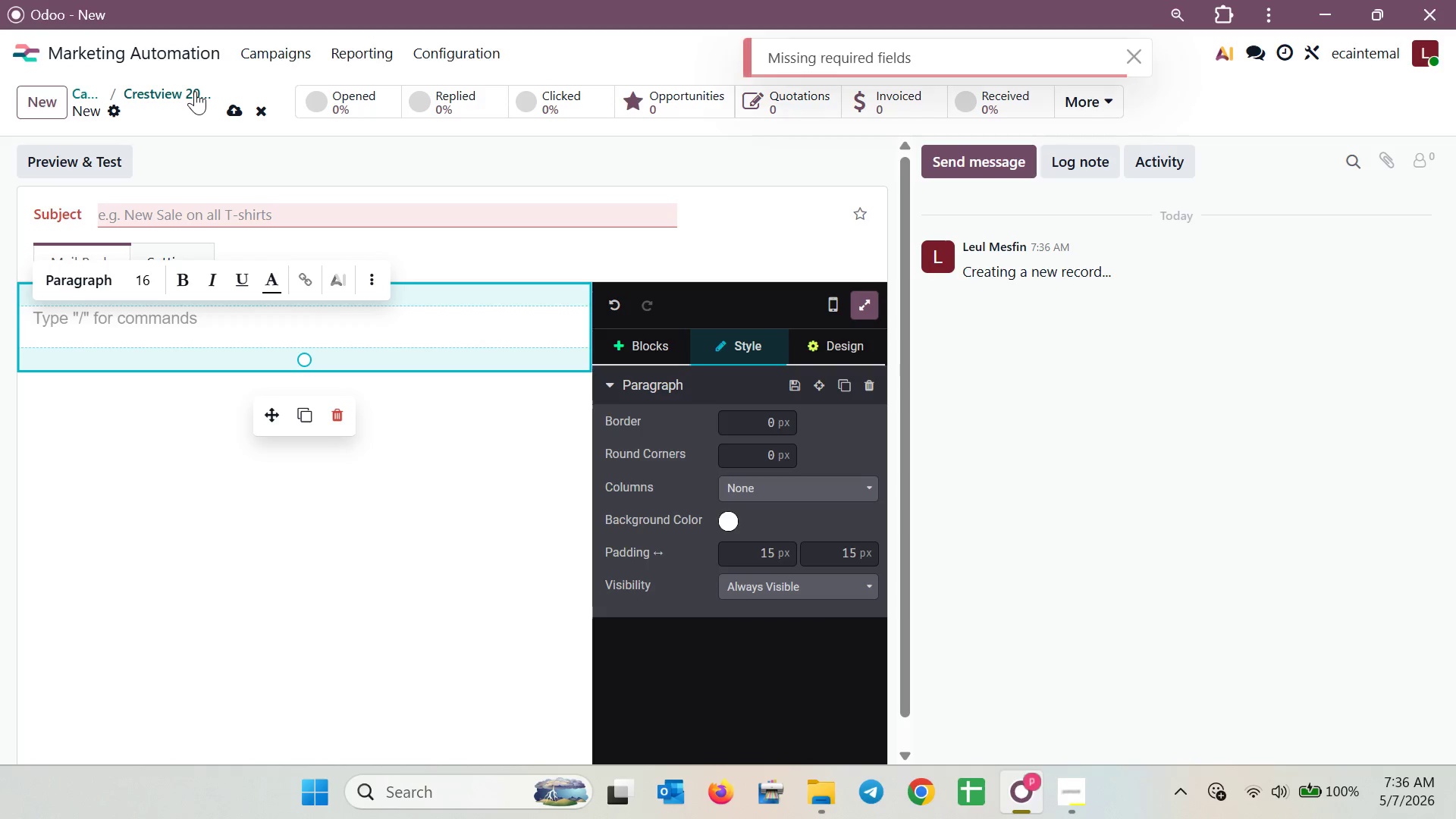 
left_click([195, 91])
 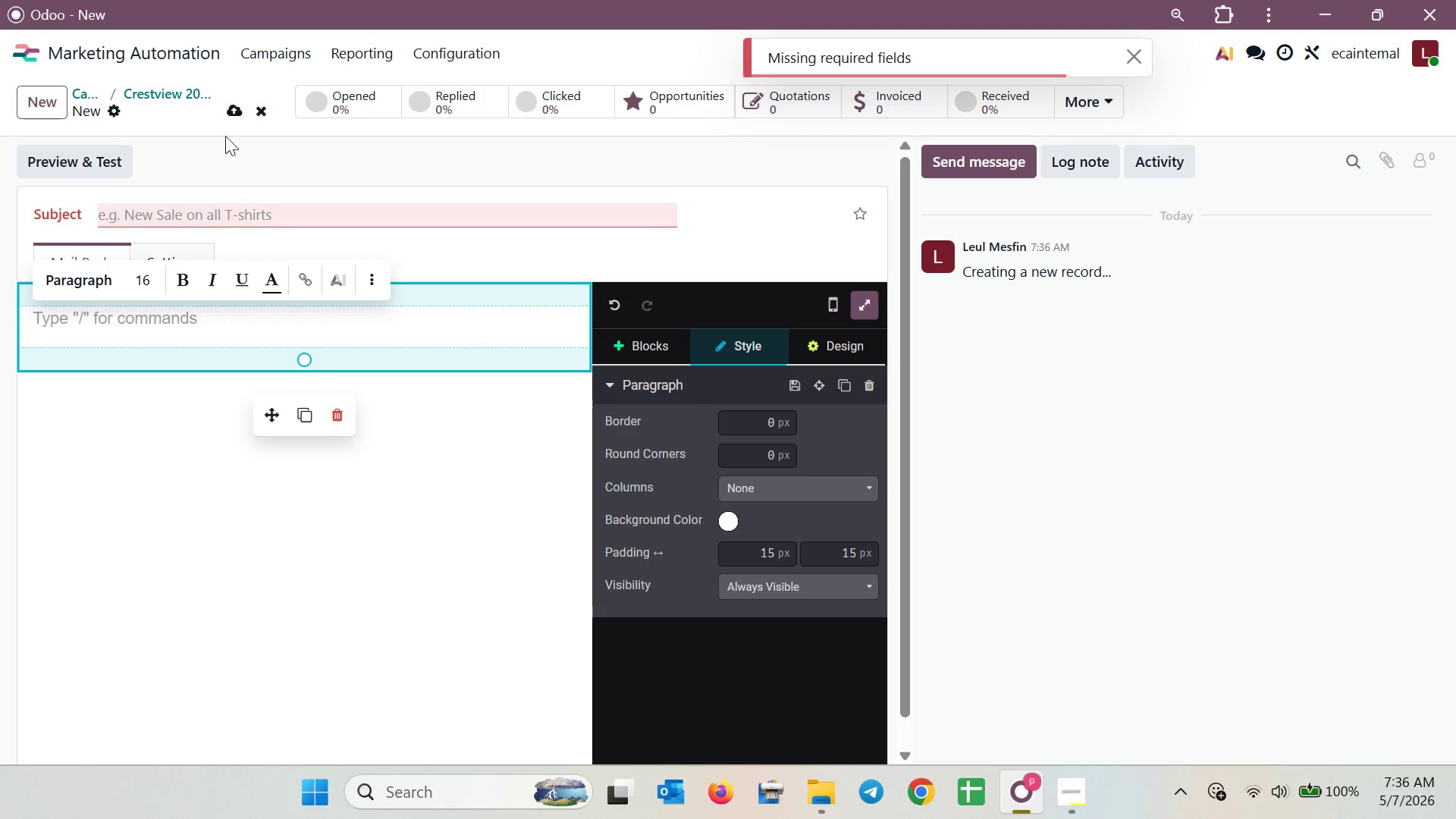 
left_click([259, 105])
 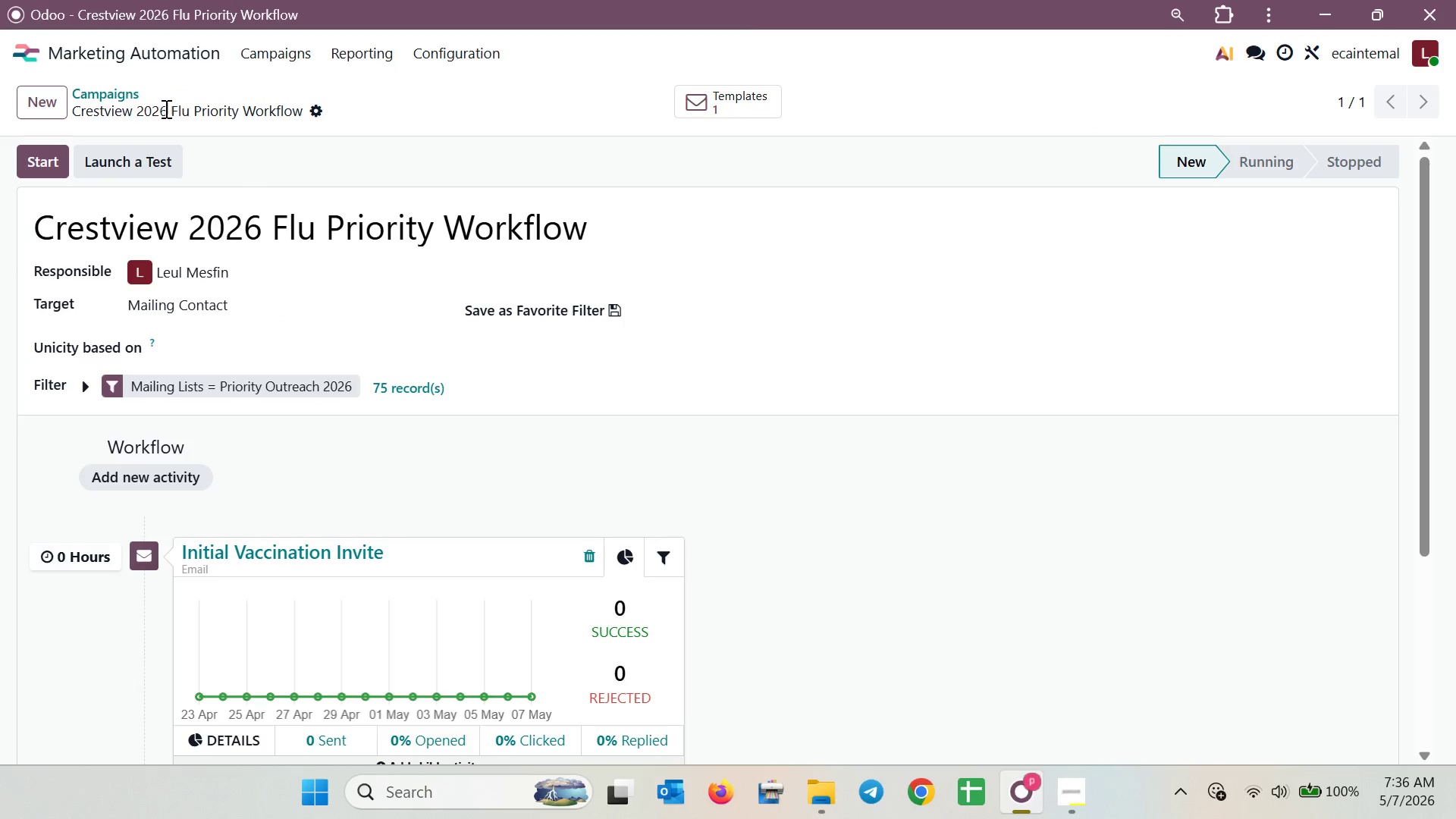 
left_click([117, 90])
 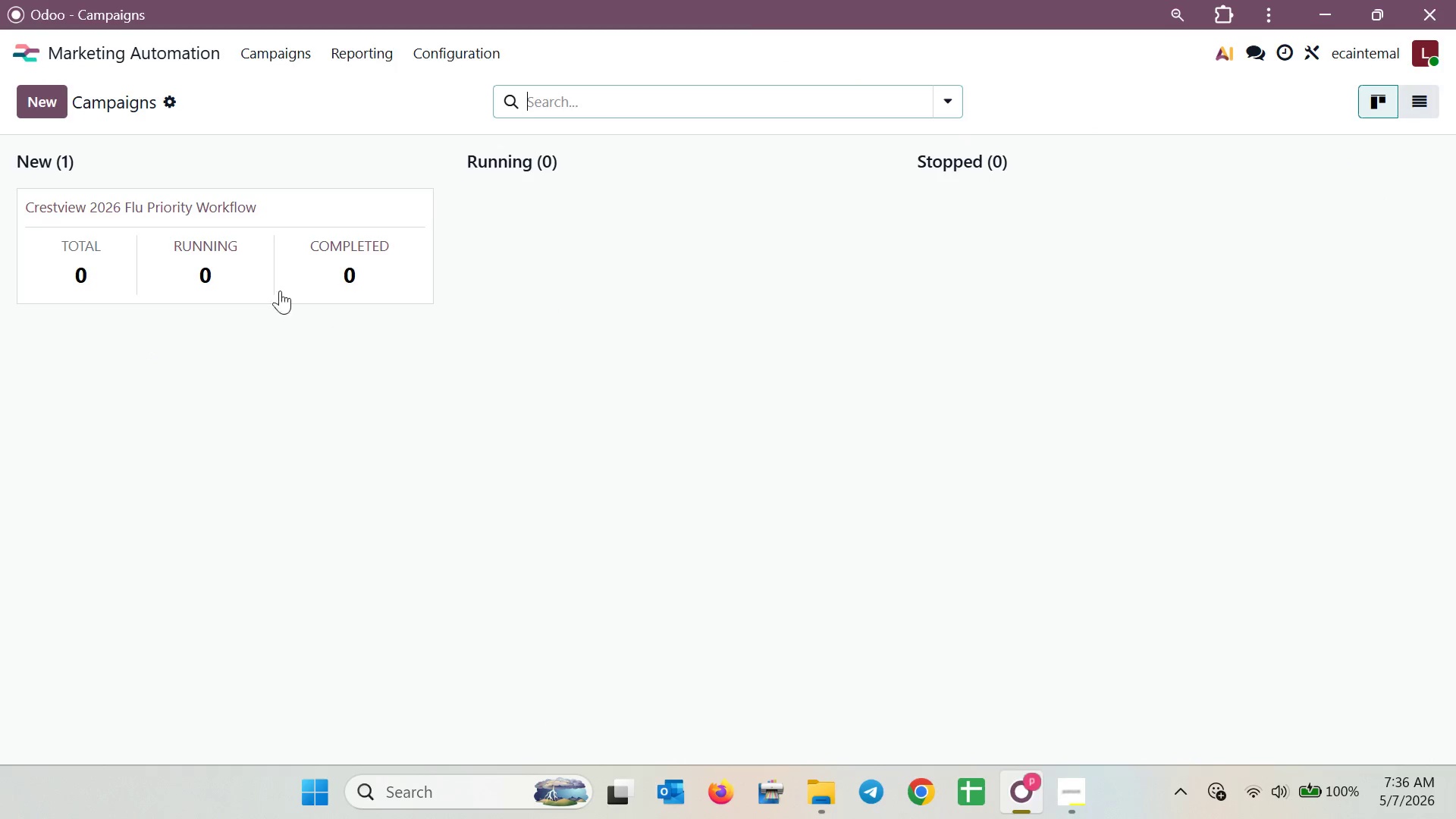 
left_click([222, 212])
 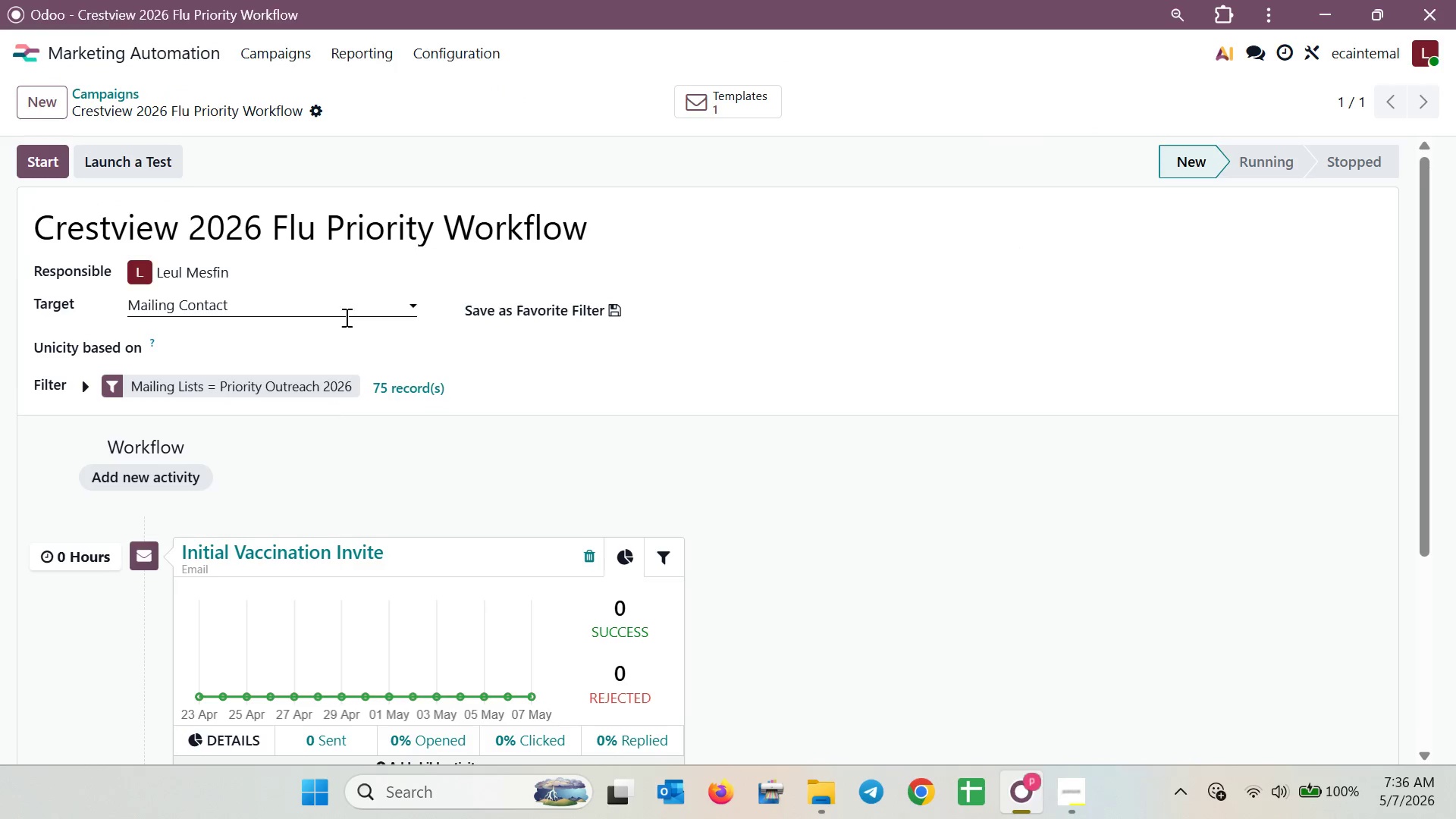 
scroll: coordinate [426, 388], scroll_direction: down, amount: 4.0
 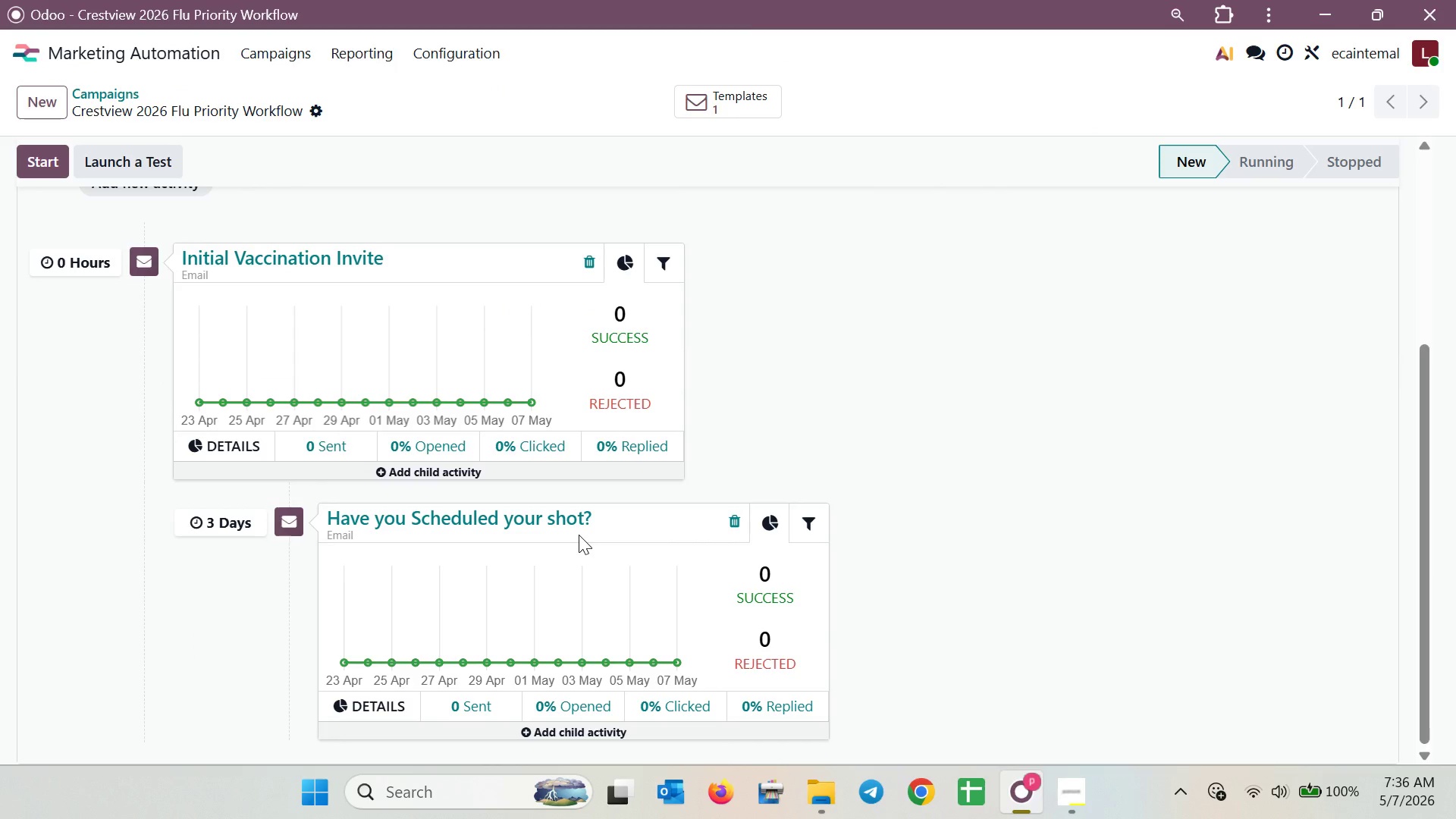 
wait(9.46)
 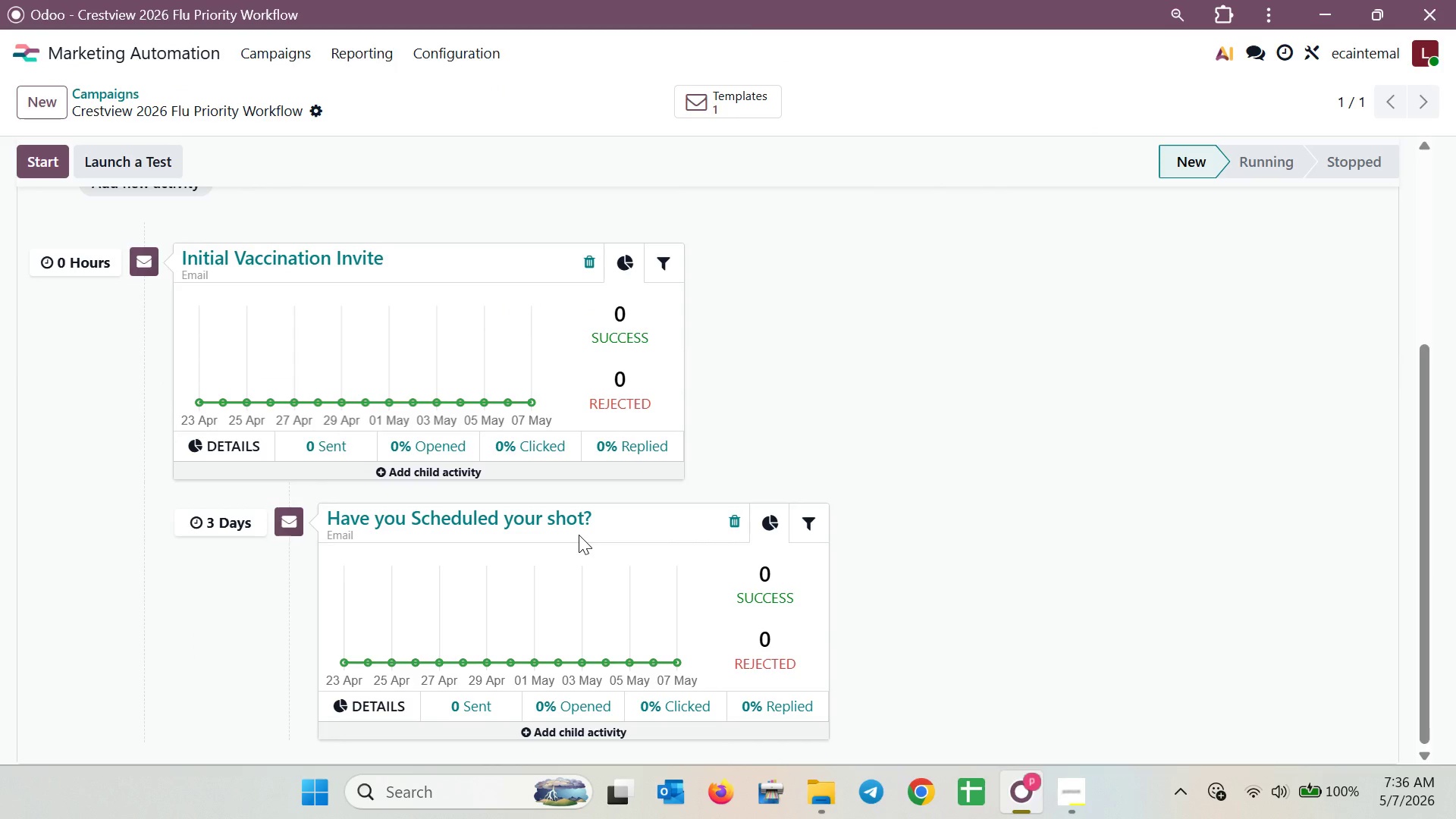 
left_click([579, 525])
 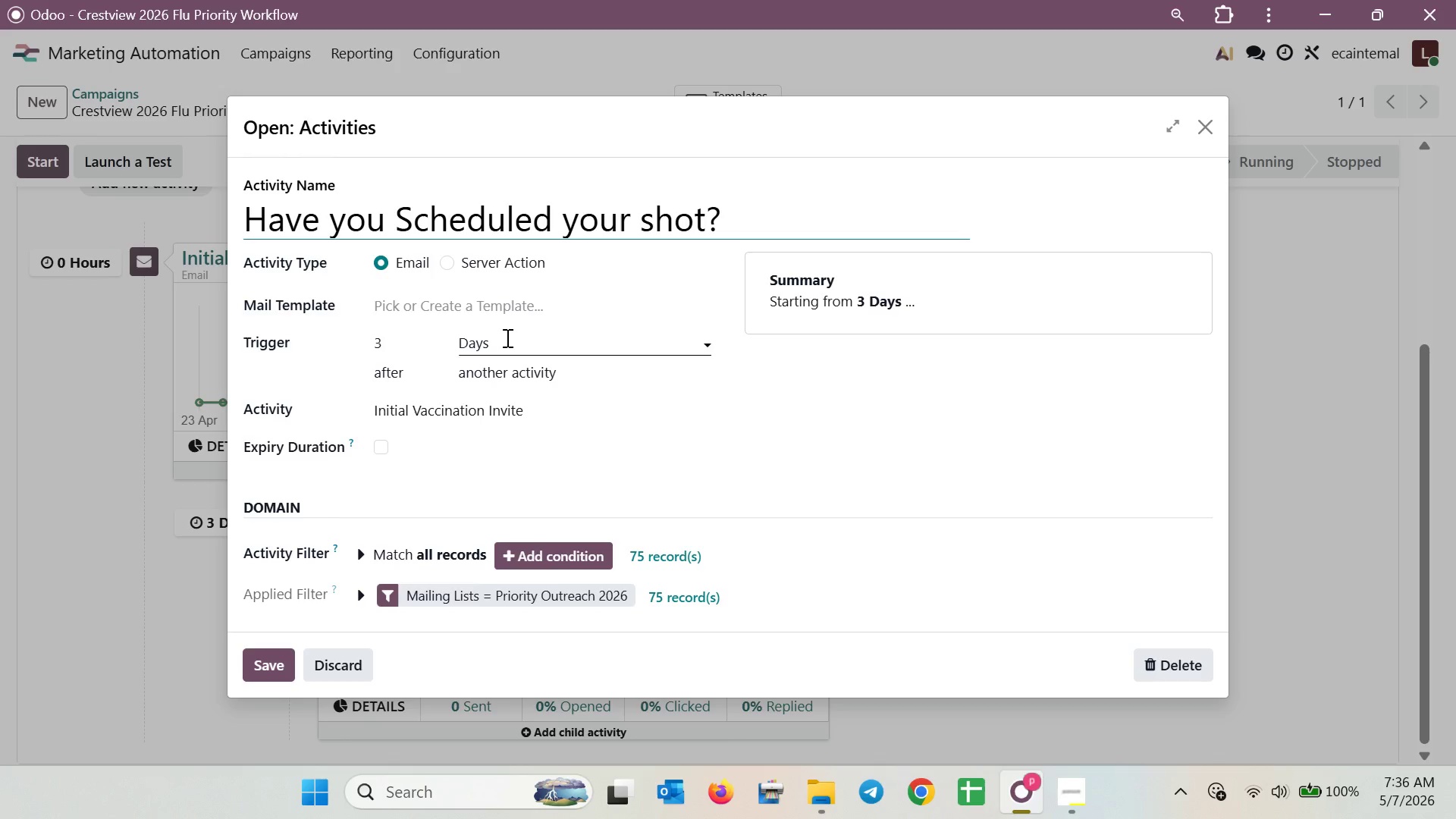 
left_click([510, 303])
 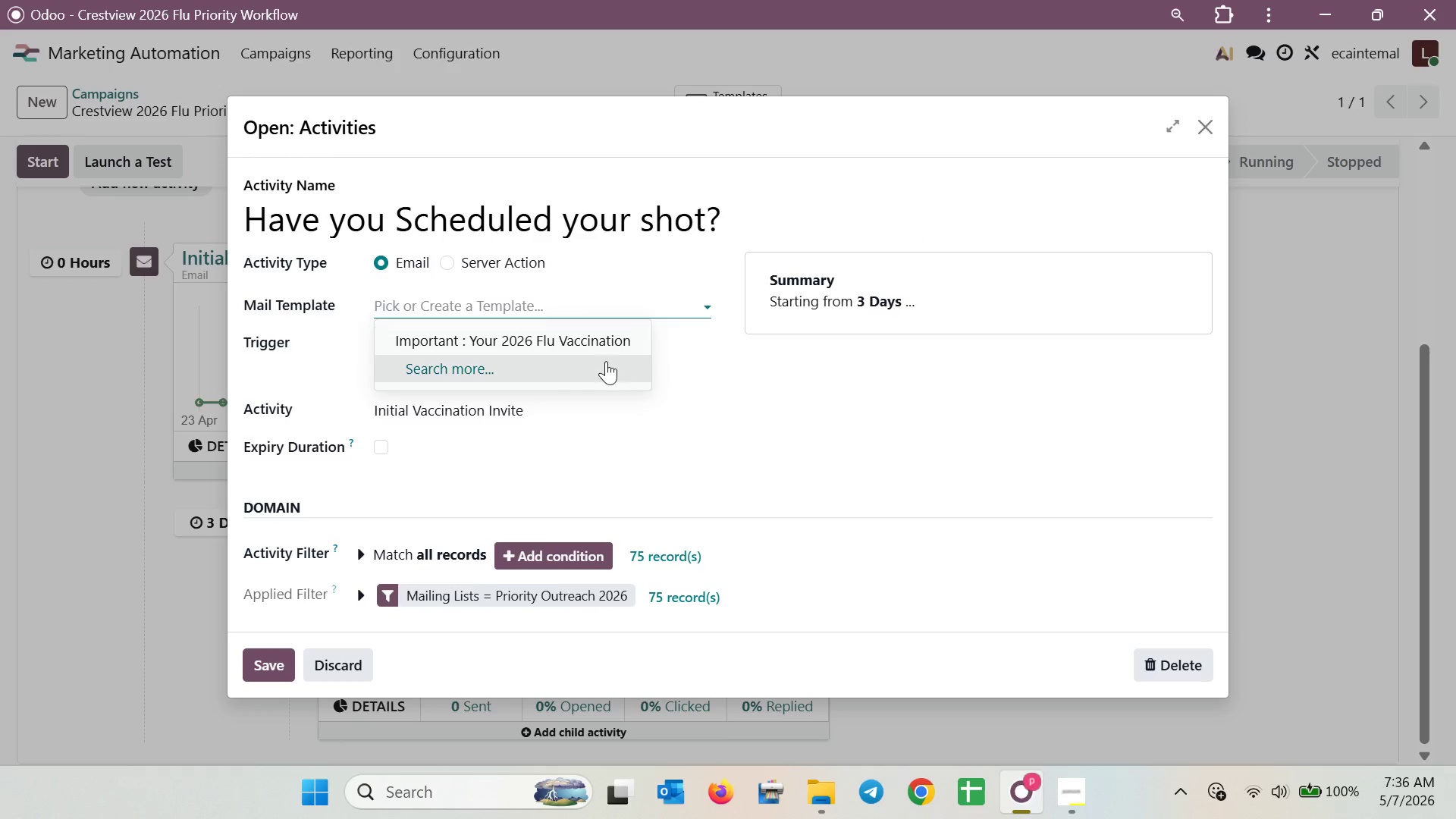 
left_click([604, 364])
 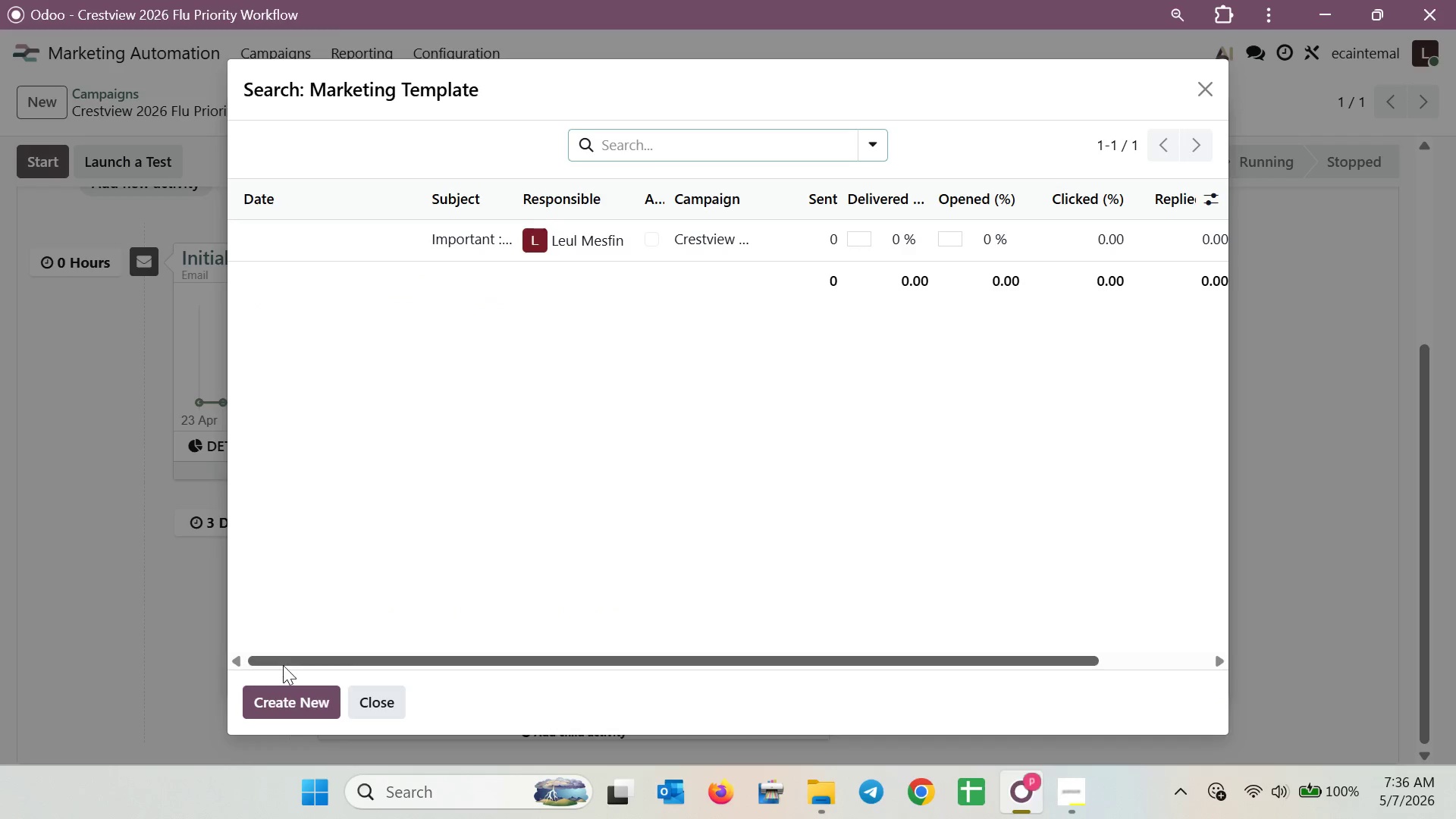 
left_click([291, 695])
 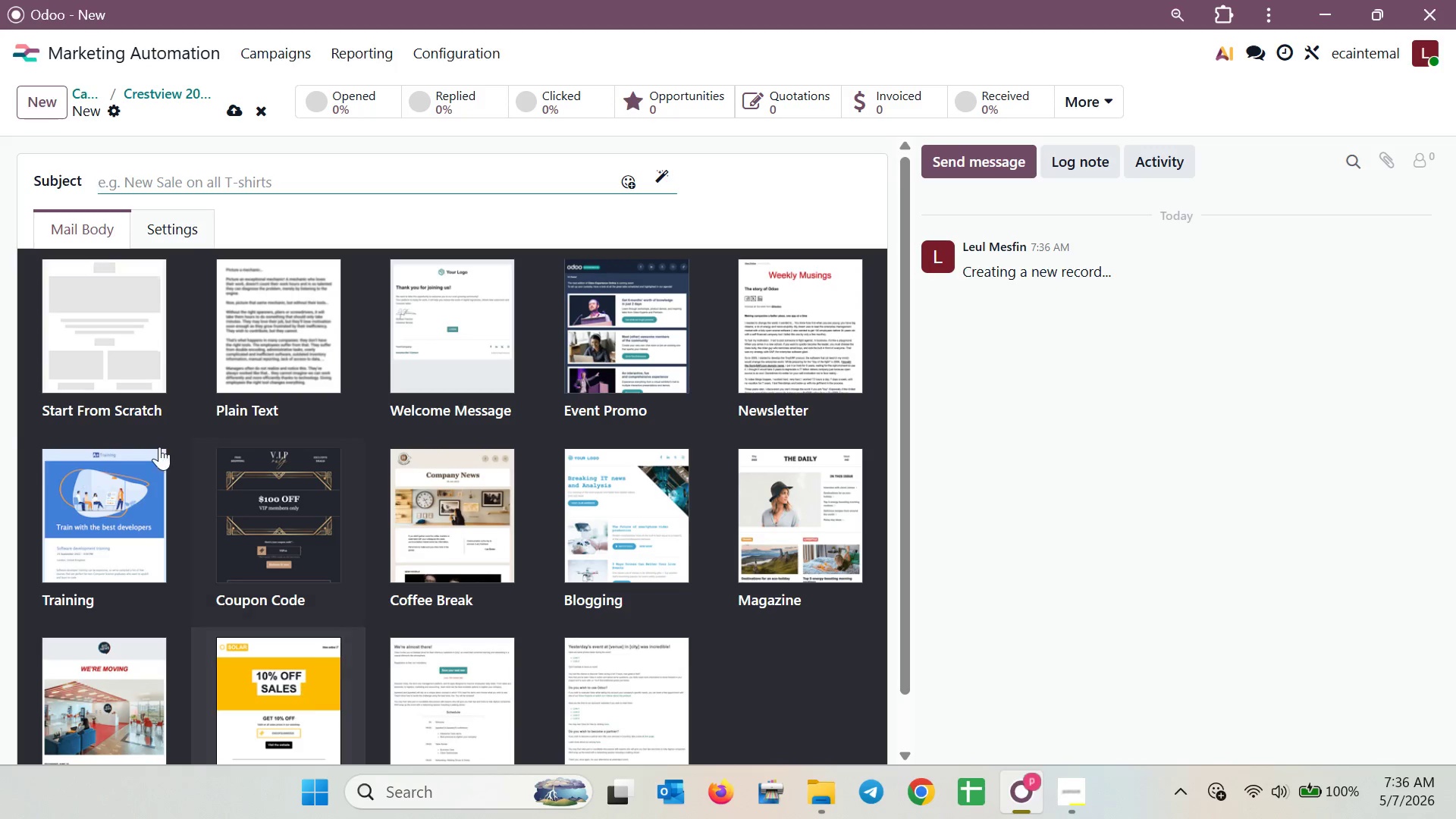 
left_click([126, 382])
 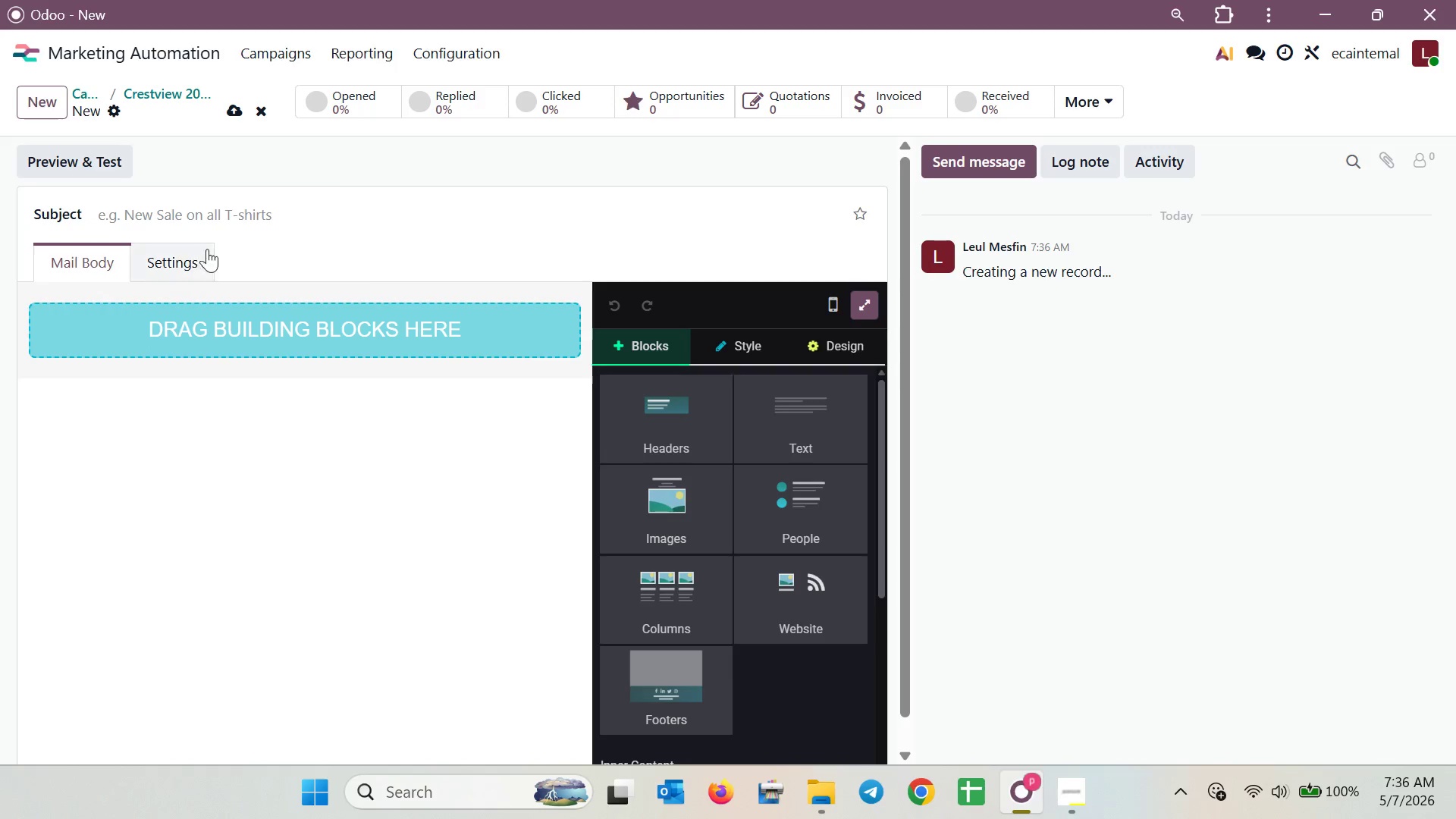 
left_click([221, 217])
 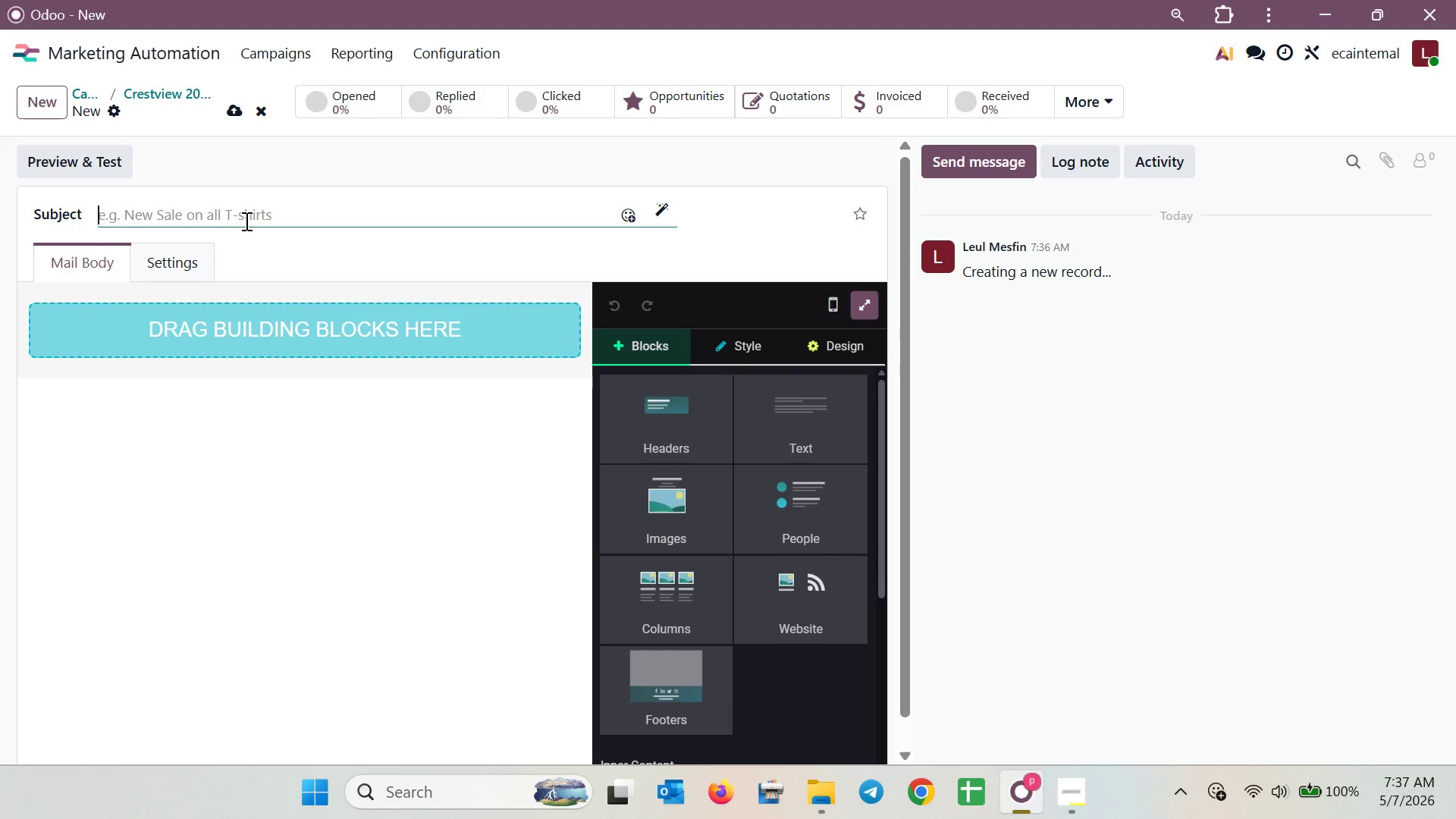 
wait(15.64)
 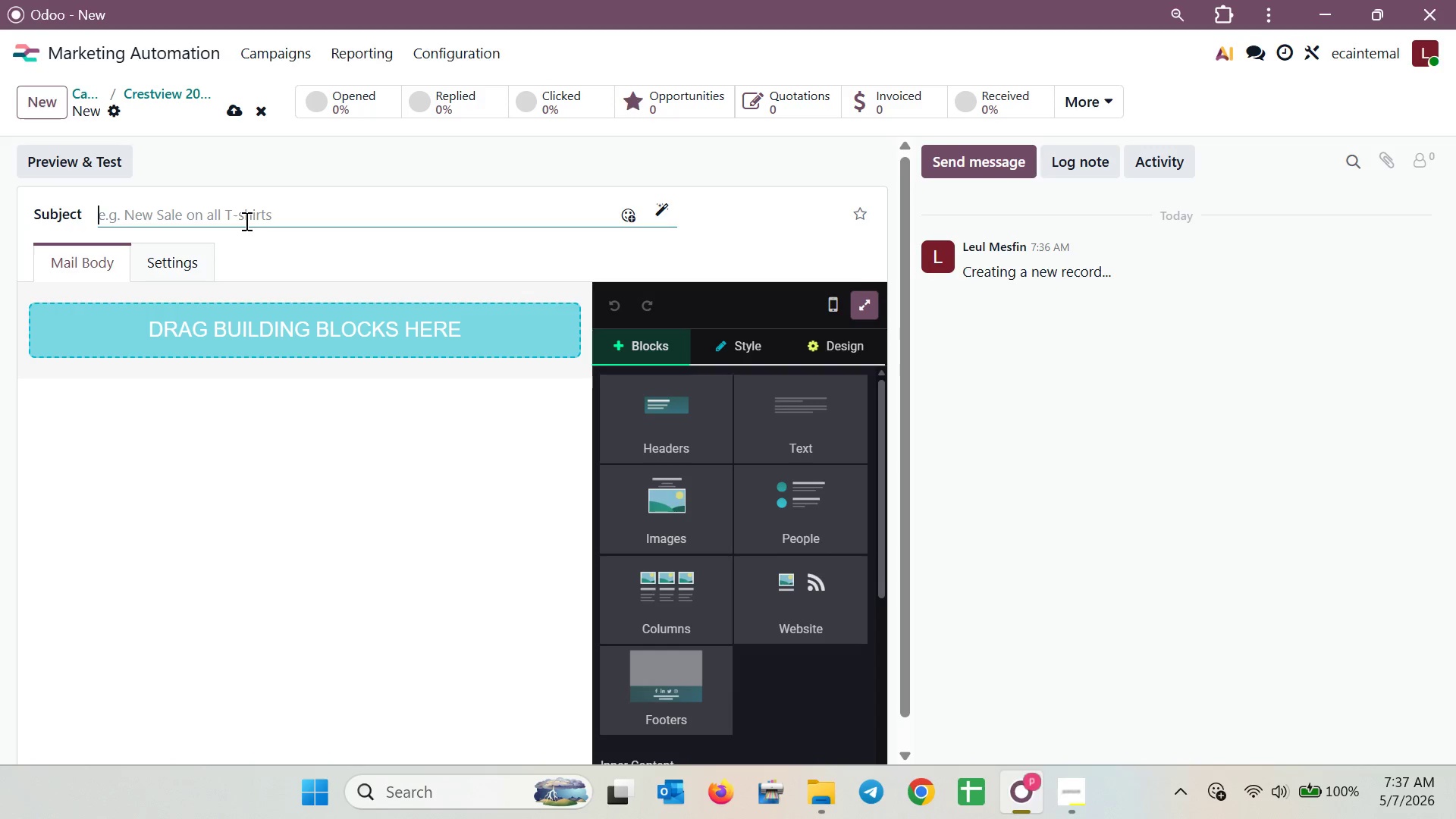 
left_click([264, 107])
 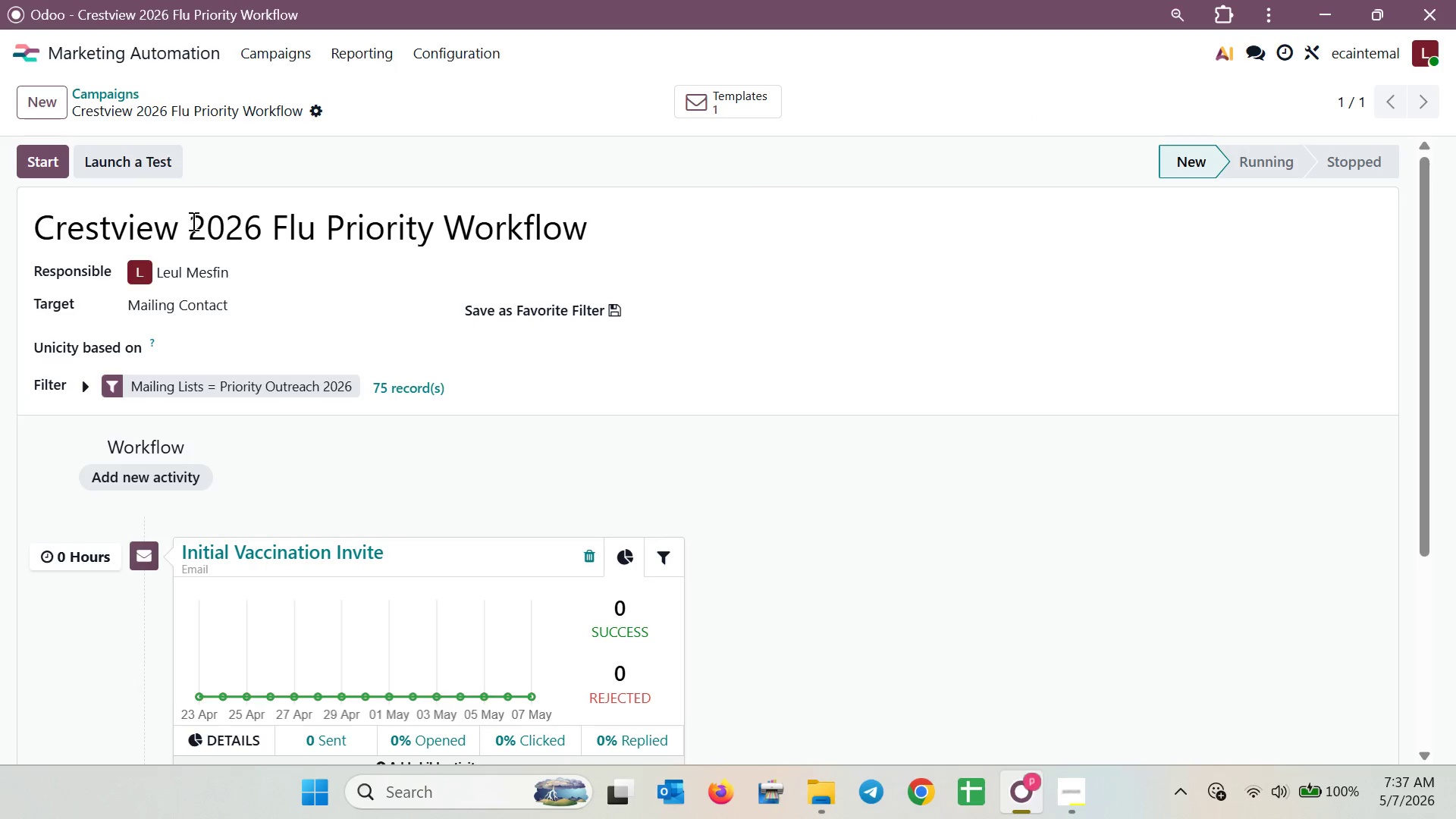 
scroll: coordinate [364, 524], scroll_direction: down, amount: 5.0
 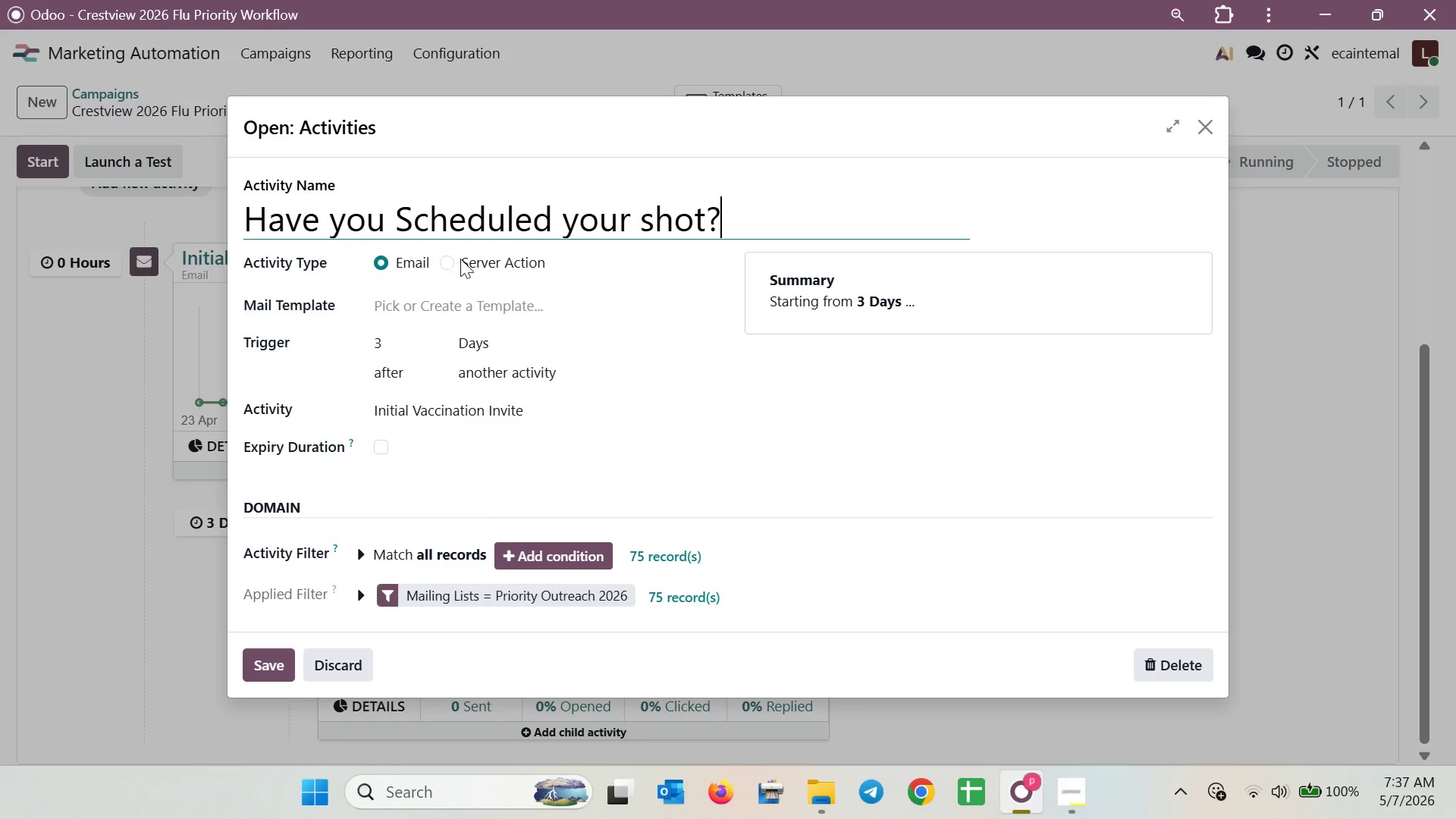 
left_click_drag(start_coordinate=[765, 215], to_coordinate=[155, 234])
 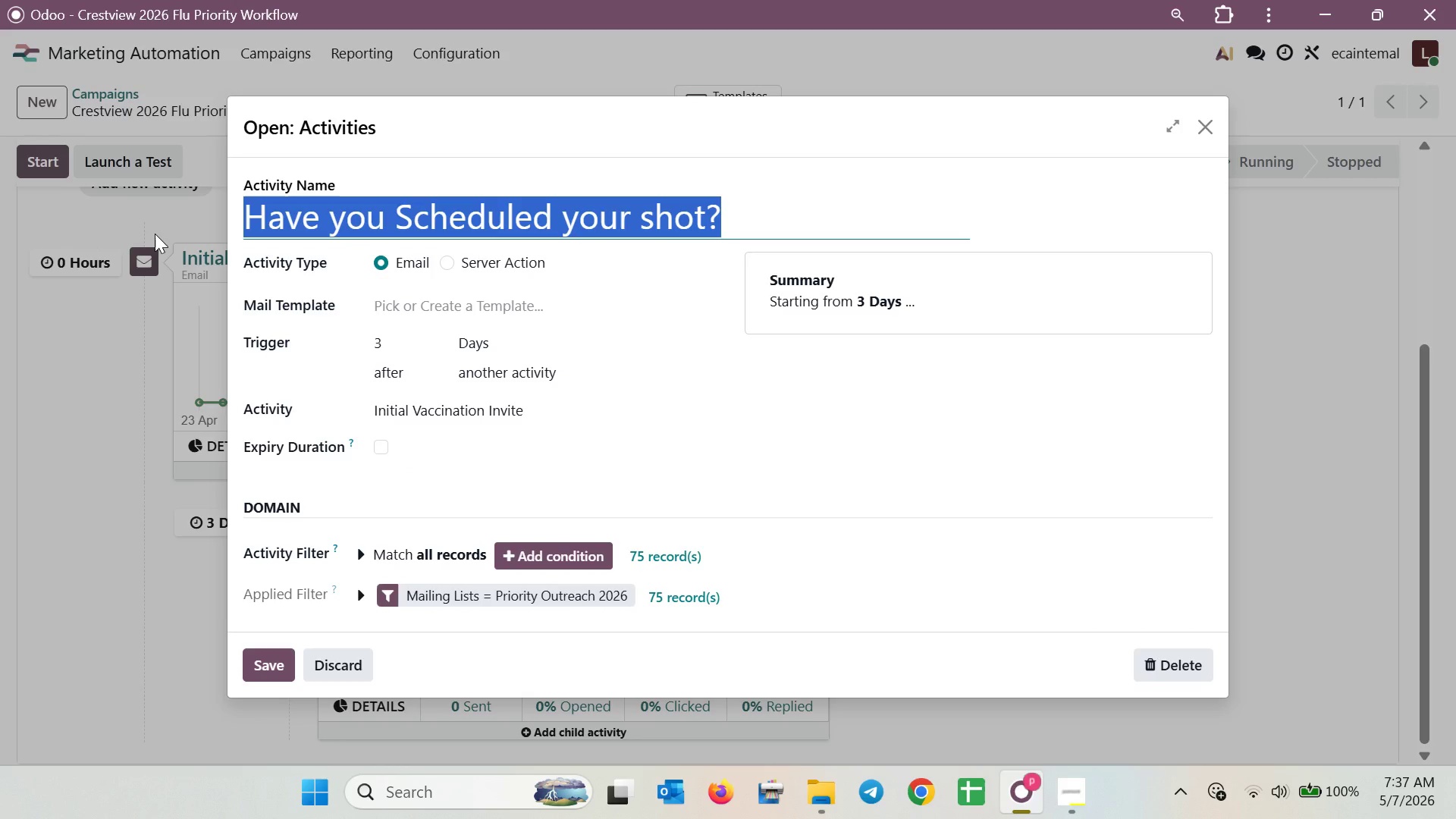 
key(Control+X)
 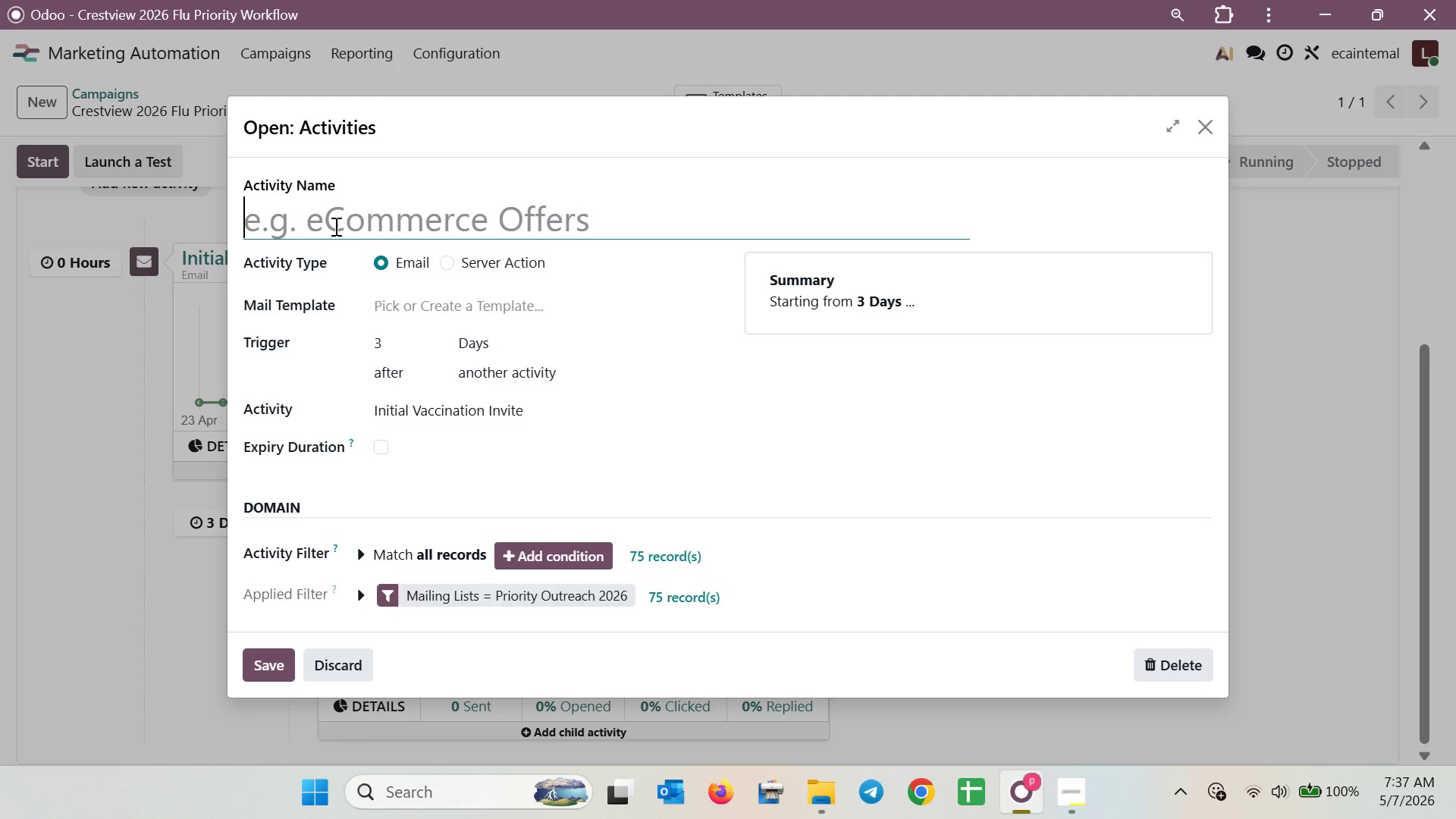 
wait(9.45)
 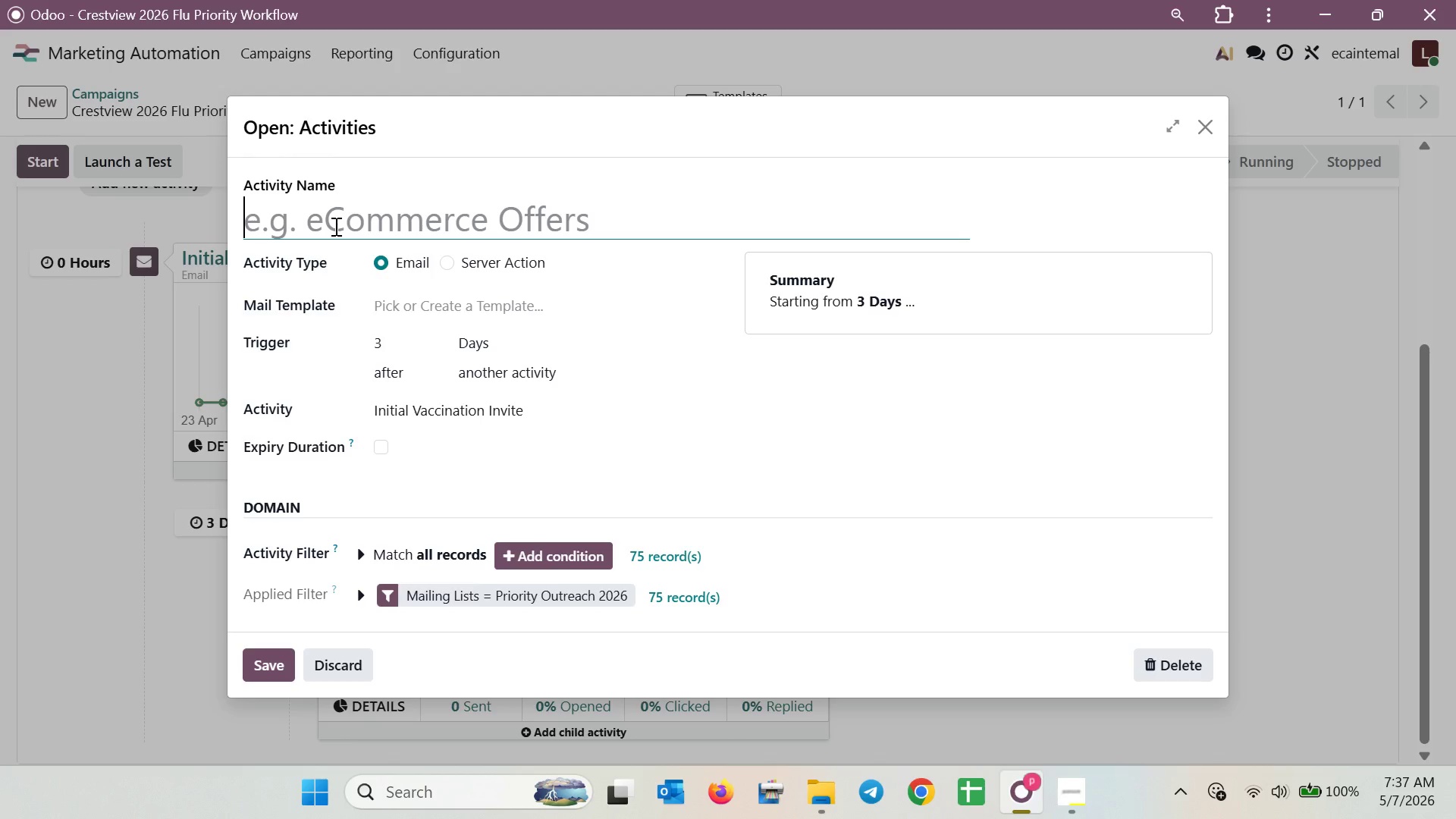 
type(Enga)
 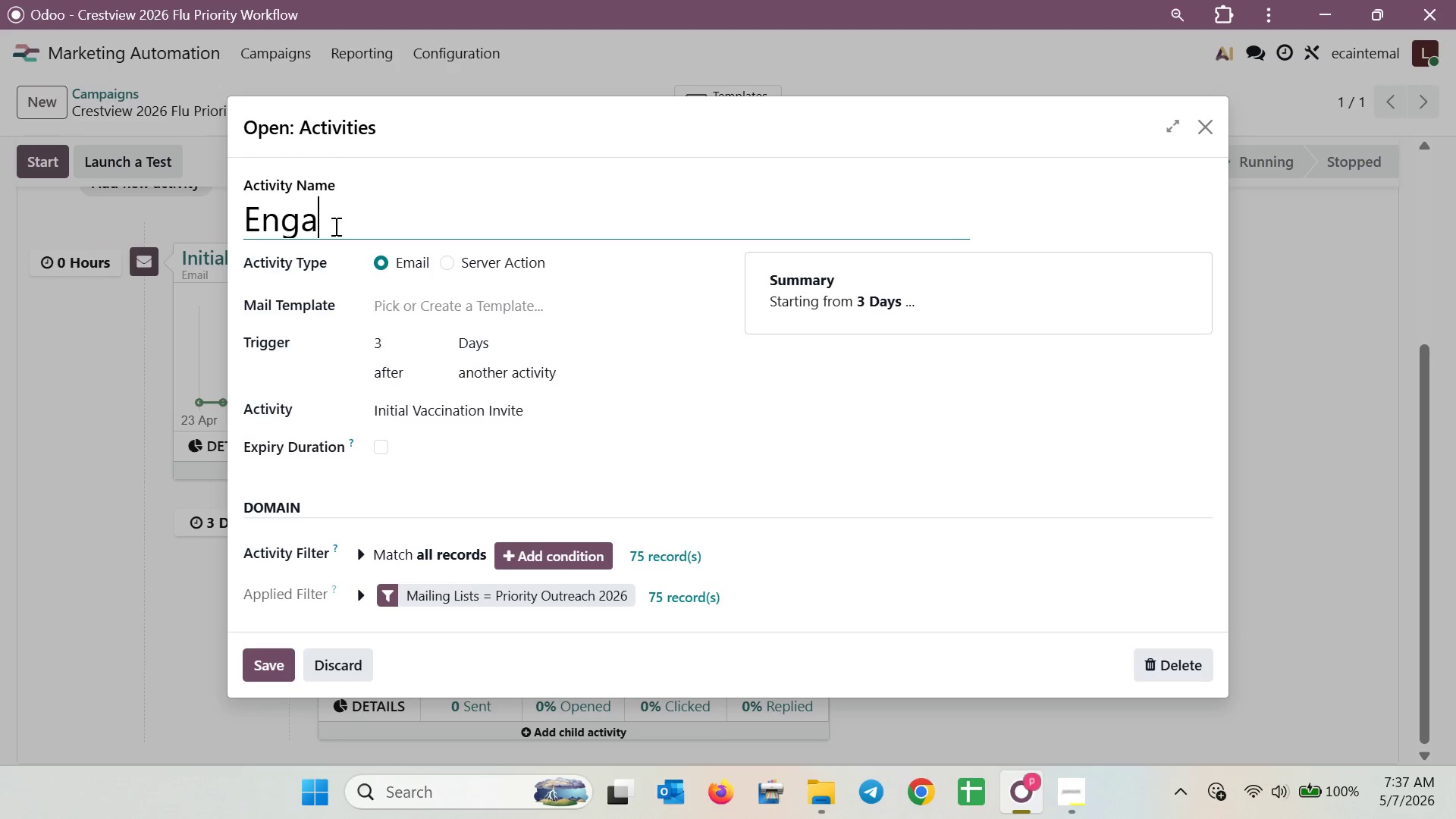 
wait(12.55)
 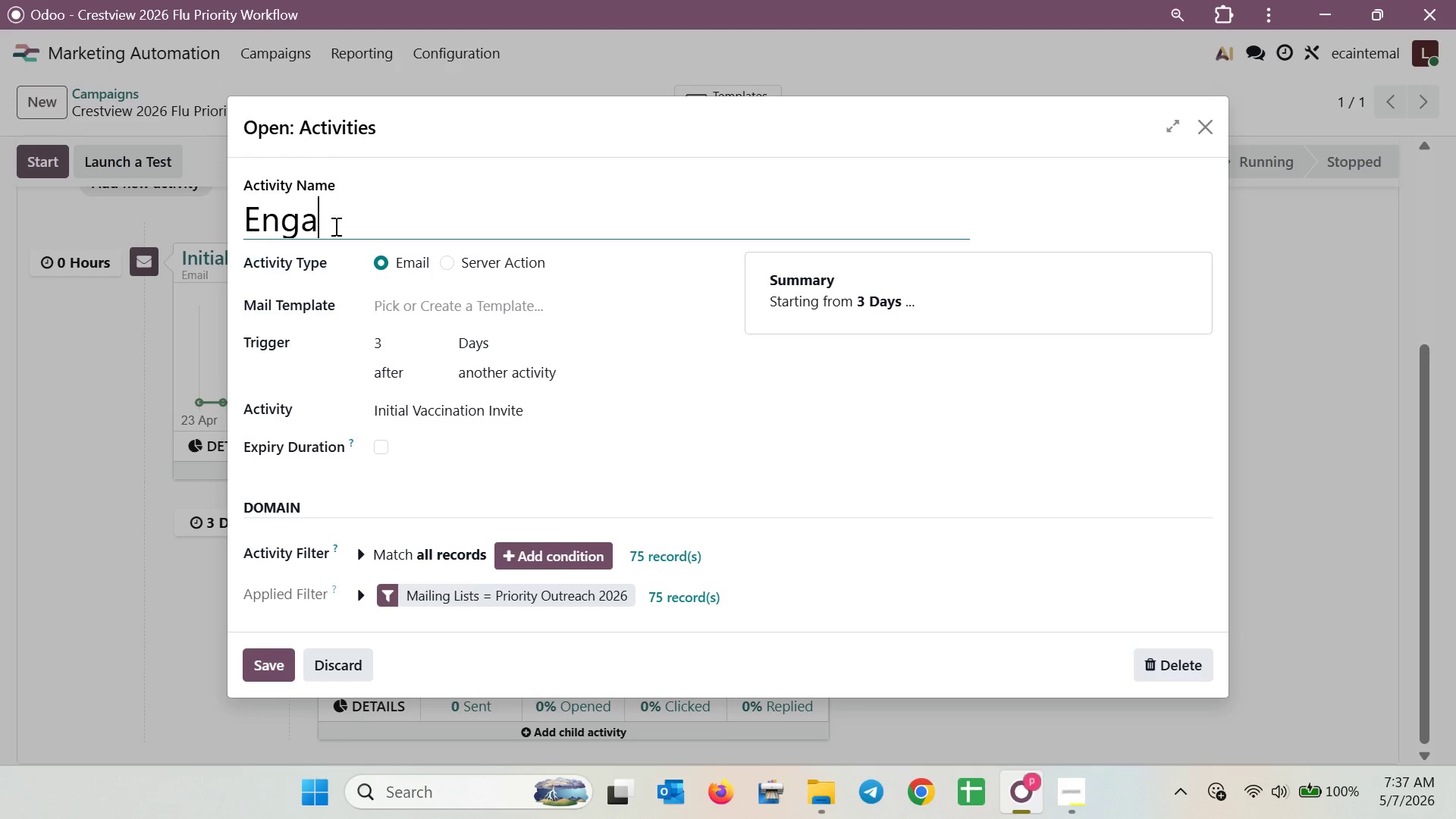 
key(H)
 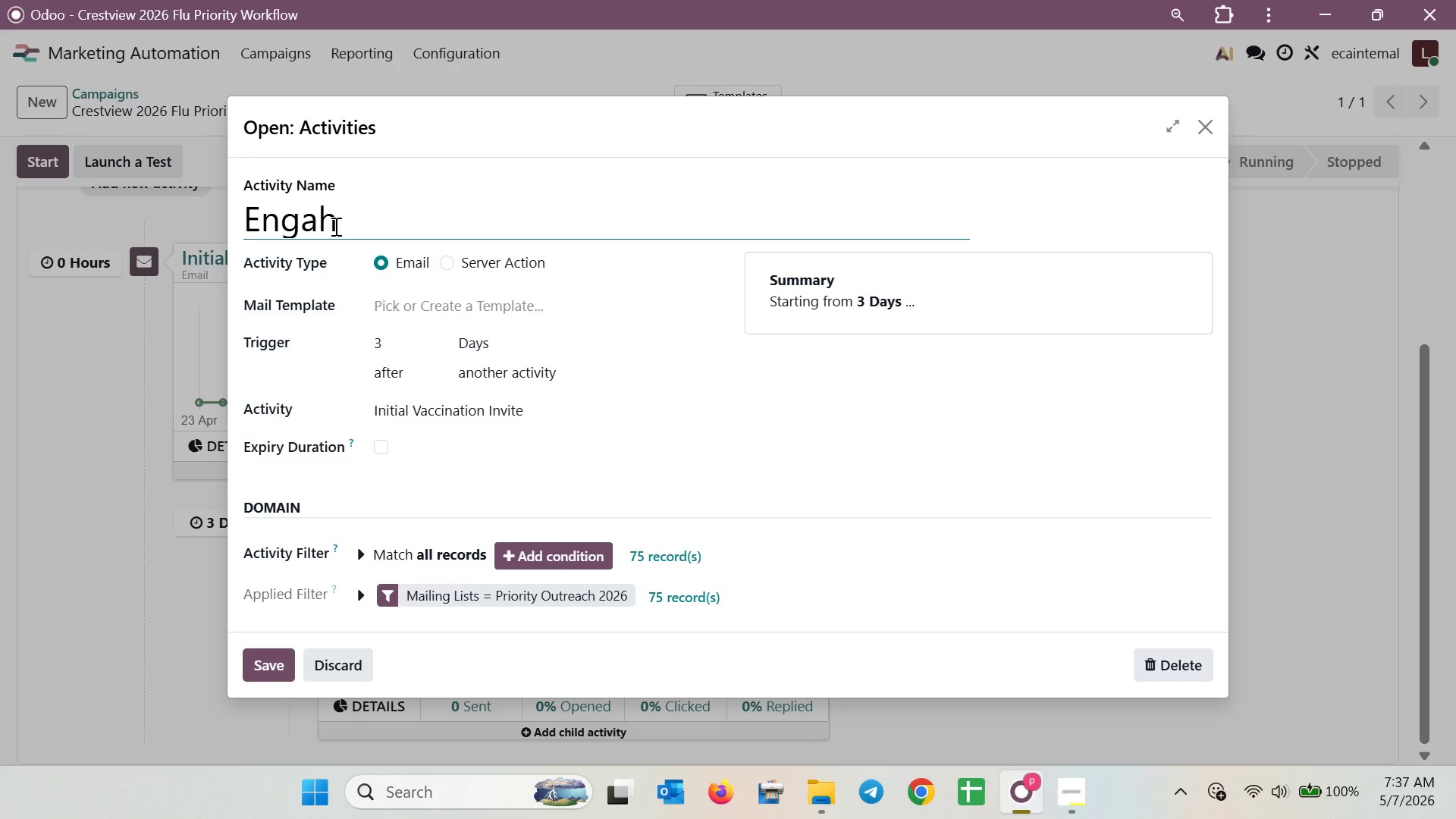 
key(Backspace)
 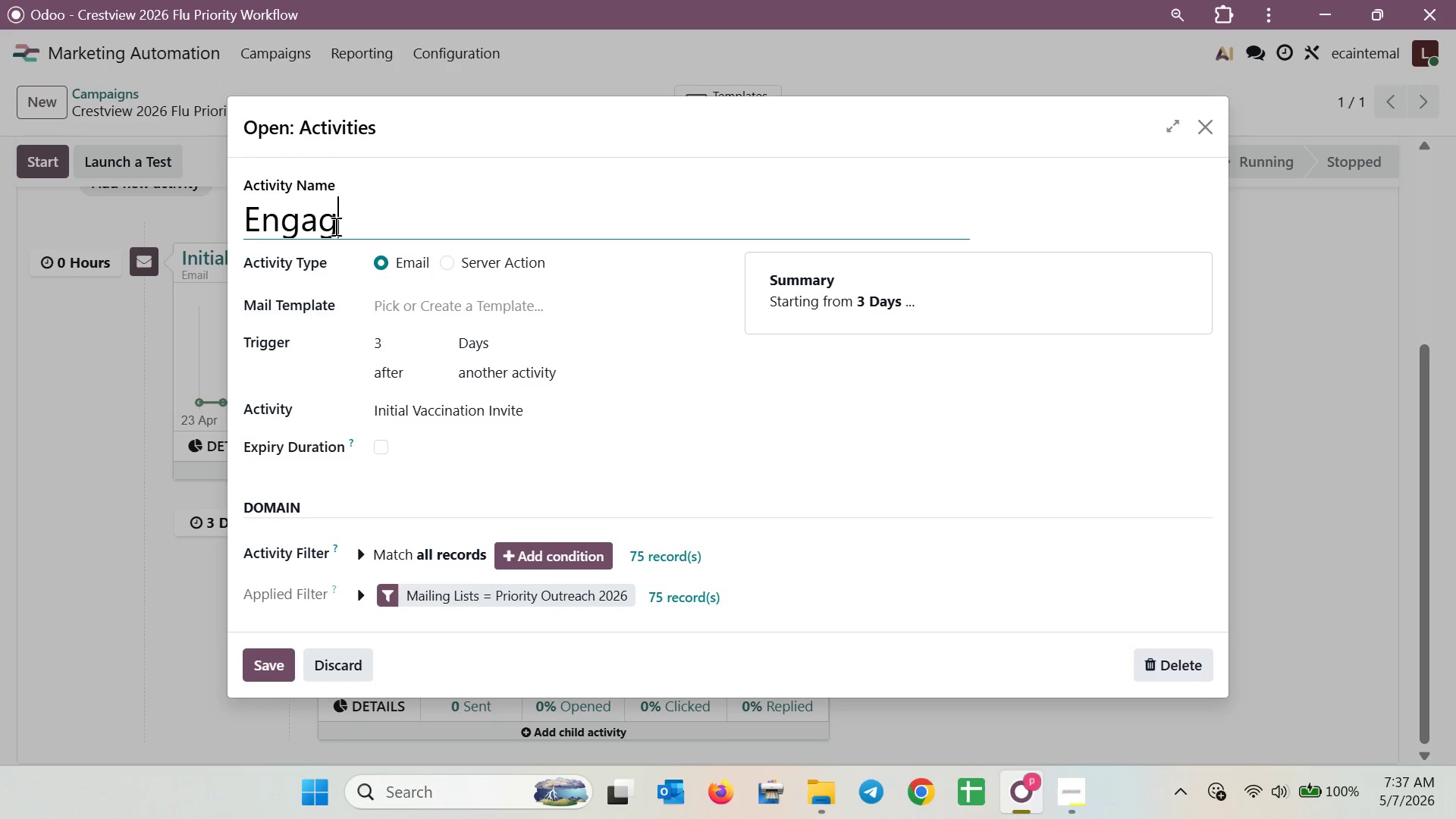 
key(G)
 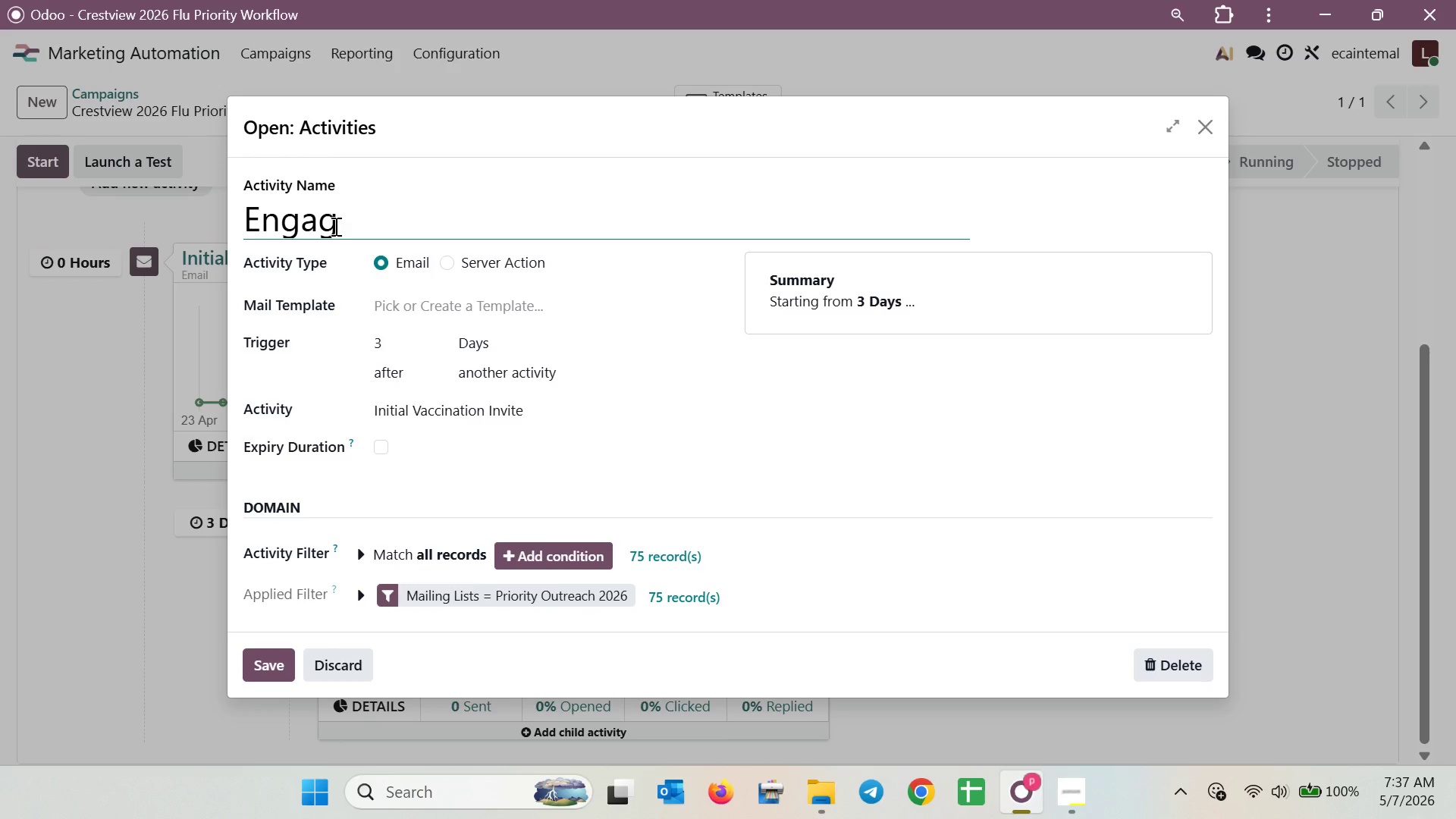 
type(ement Vaccination Invite )
 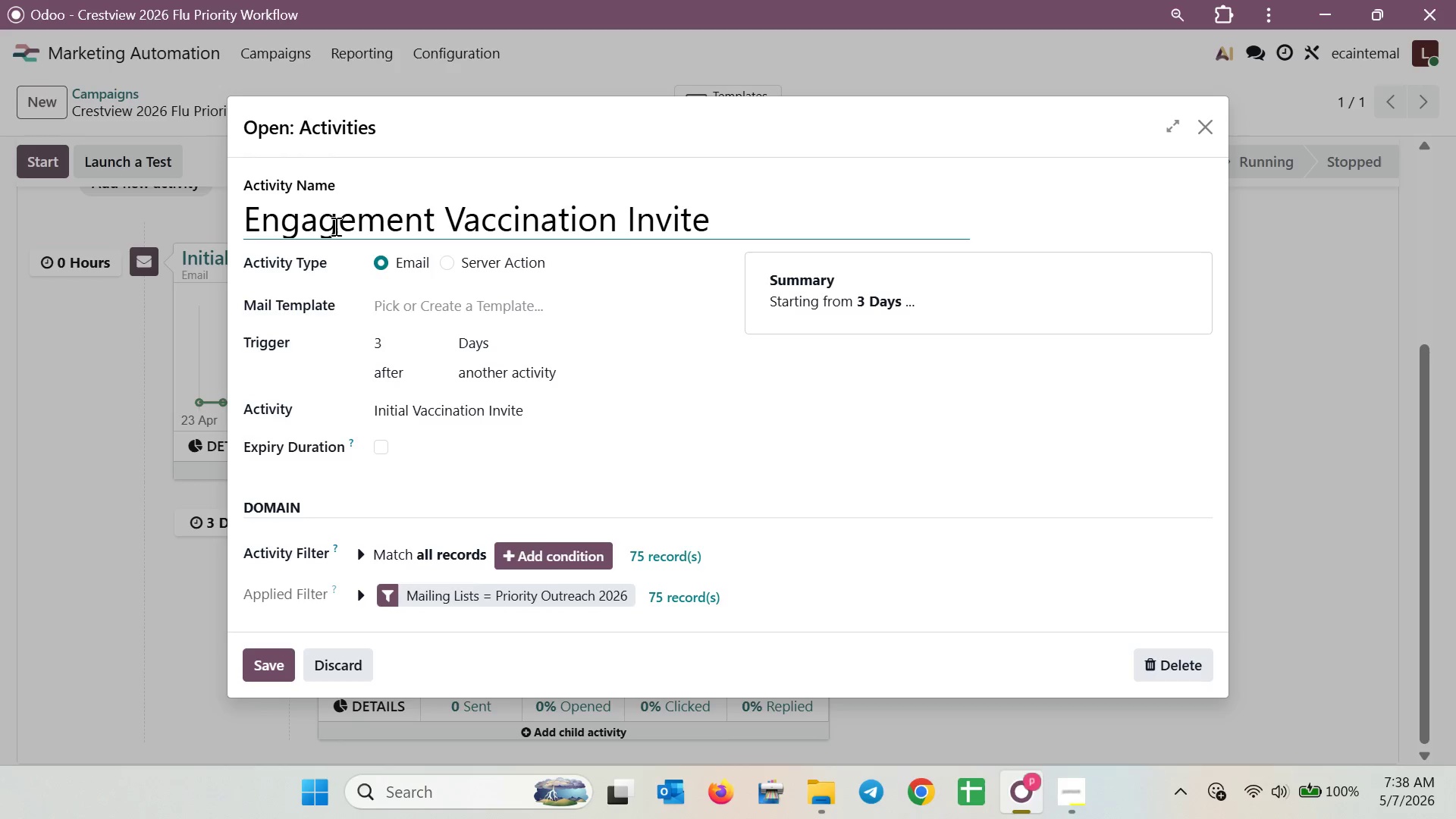 
left_click([278, 672])
 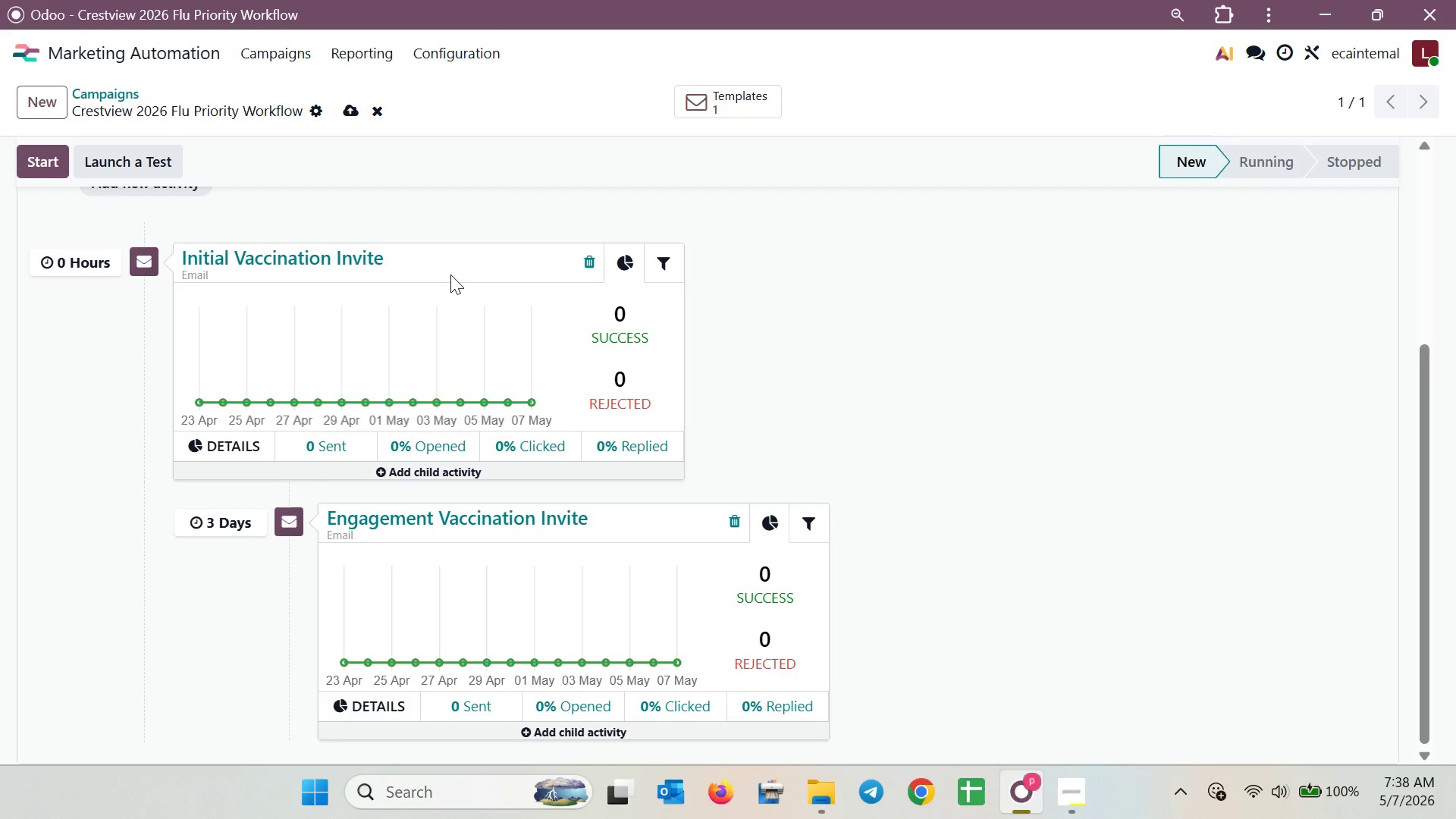 
left_click([450, 275])
 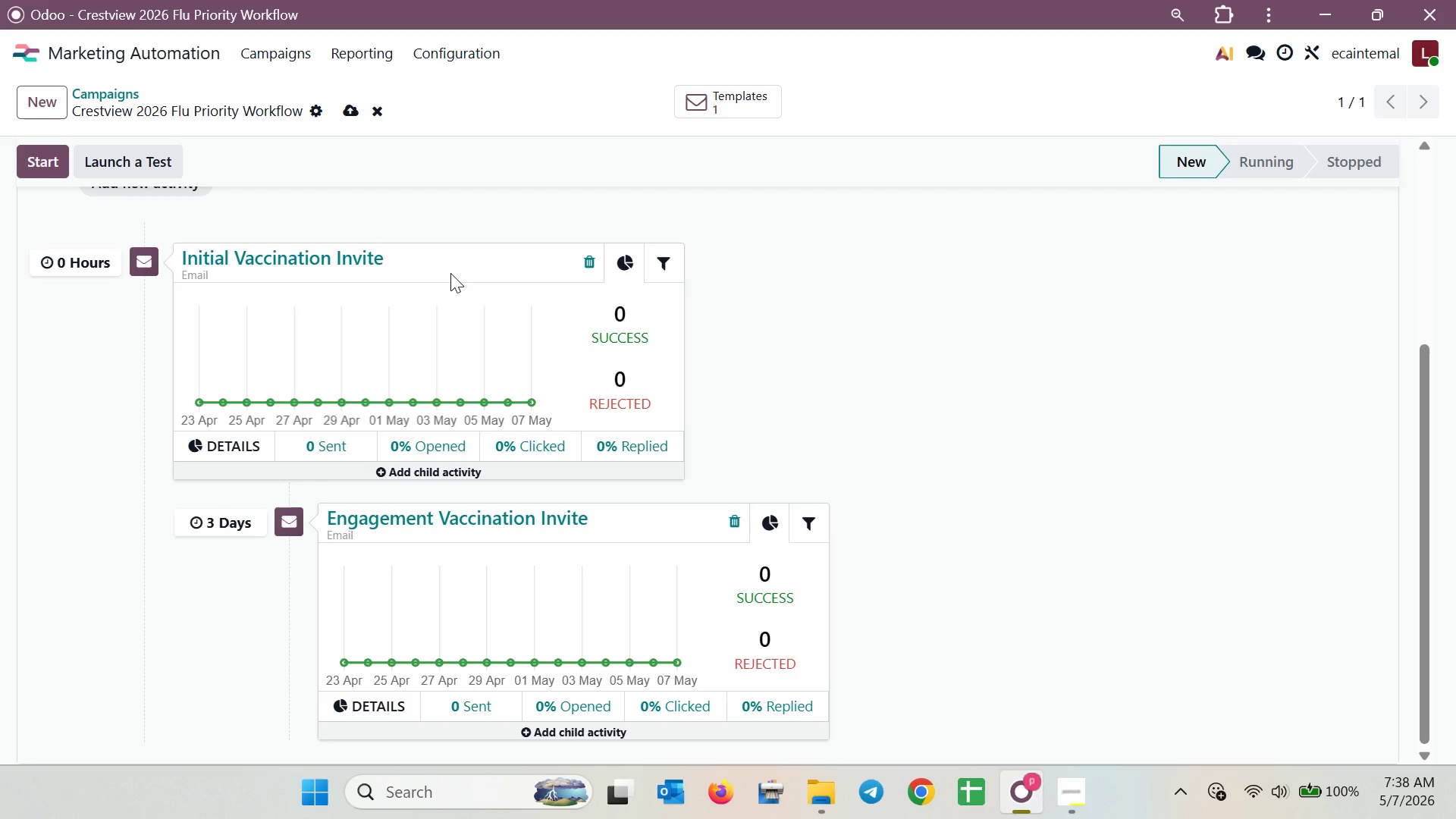 
wait(22.78)
 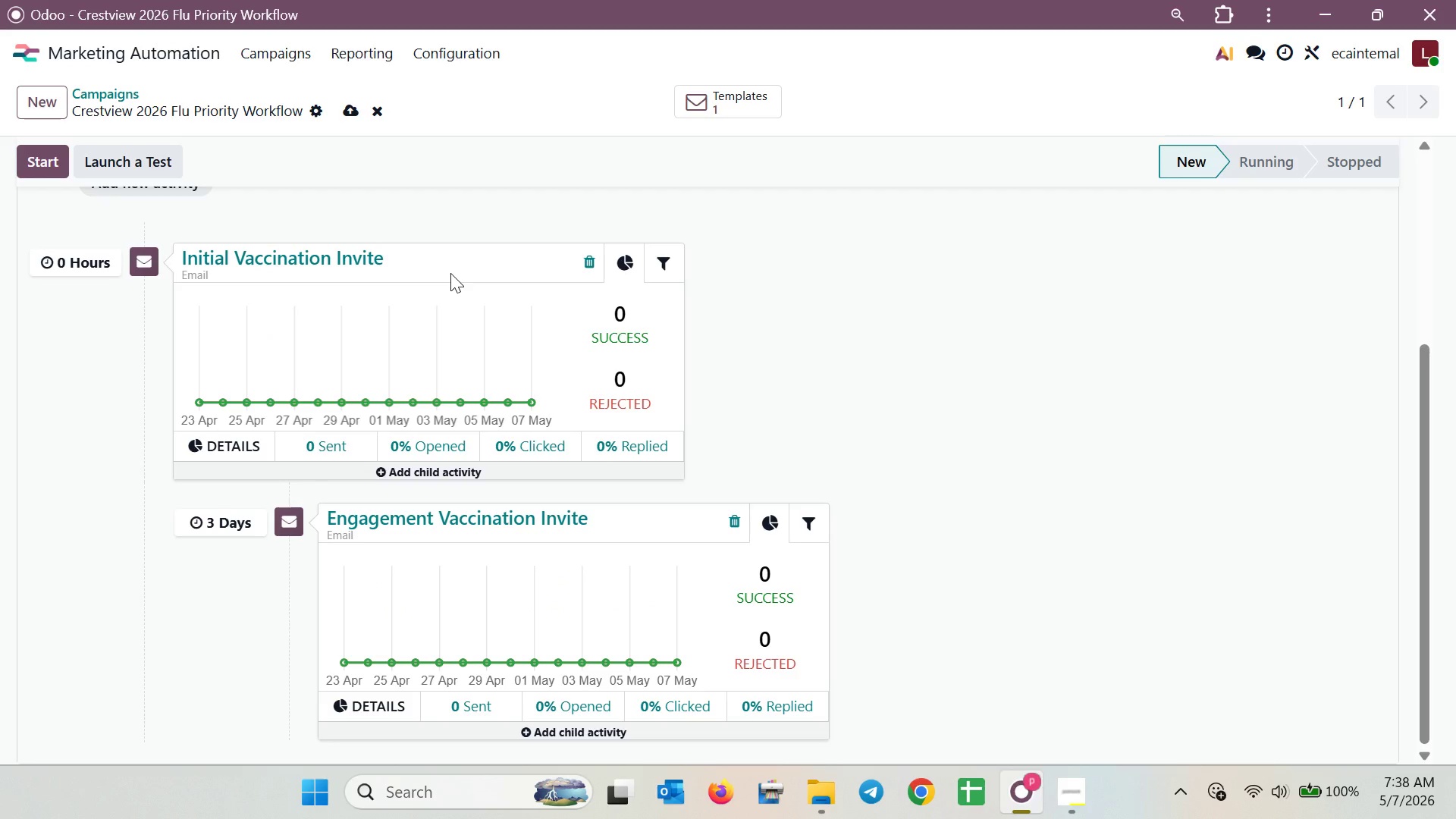 
left_click([544, 517])
 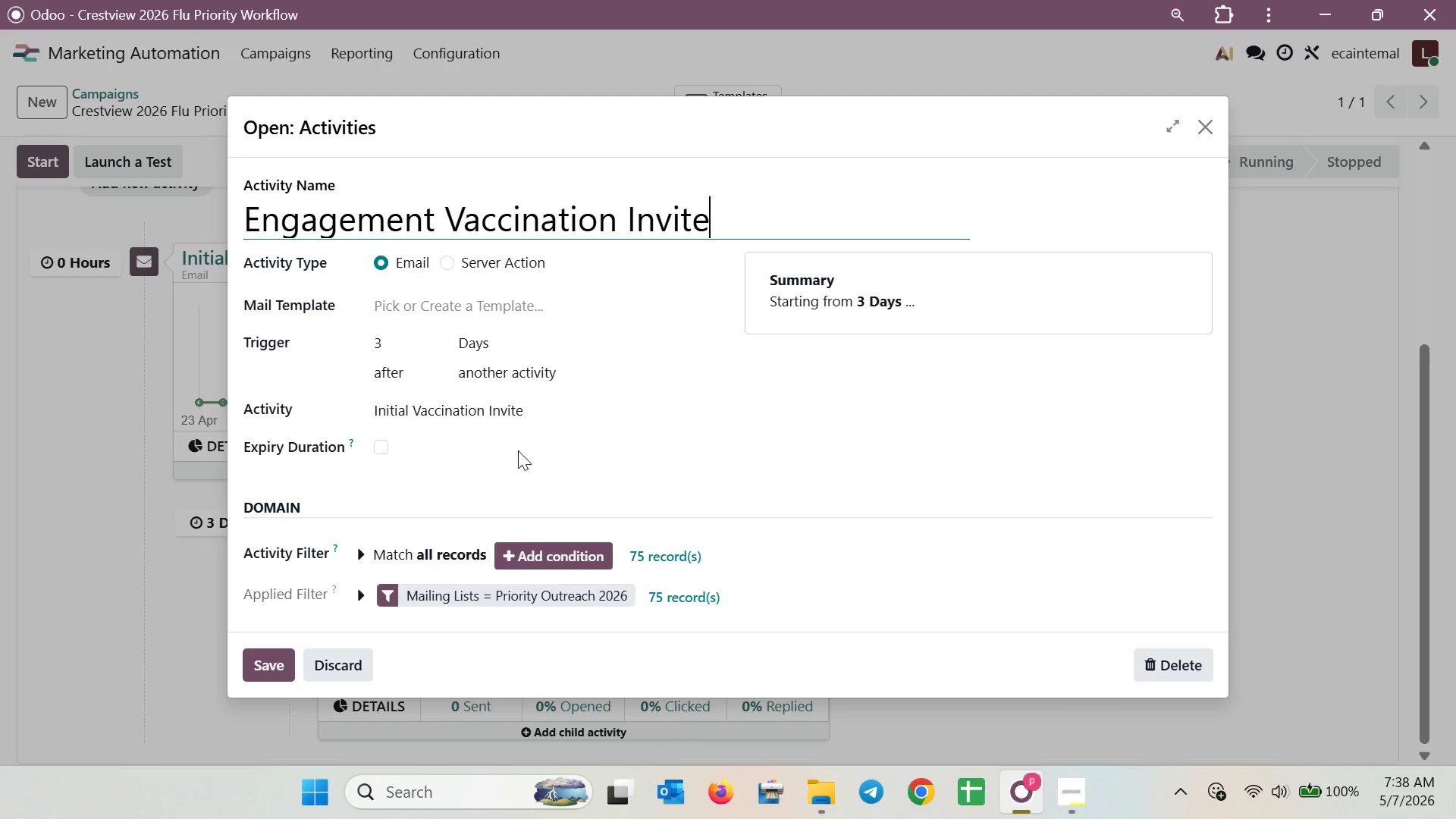 
left_click([674, 303])
 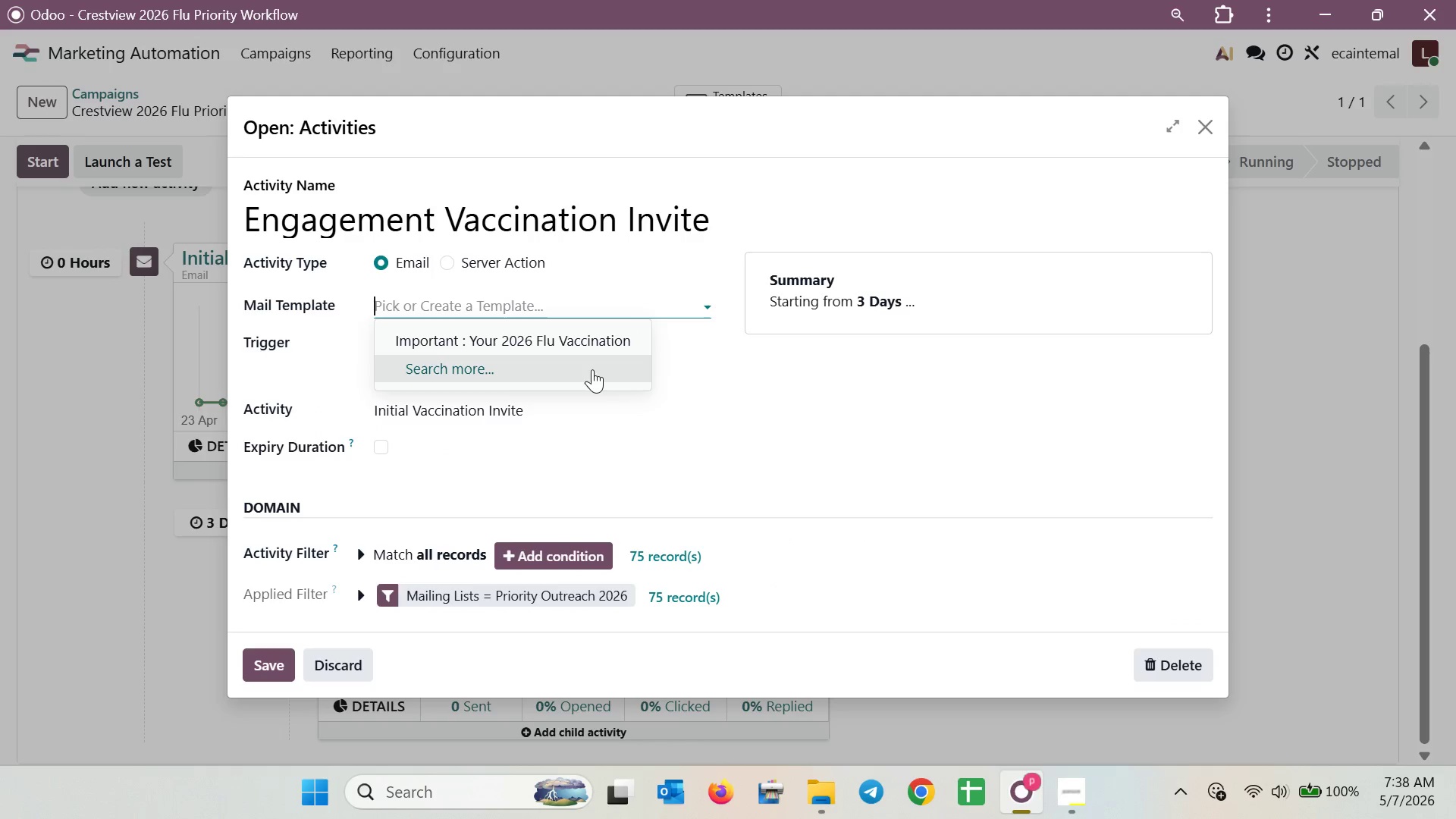 
left_click([590, 369])
 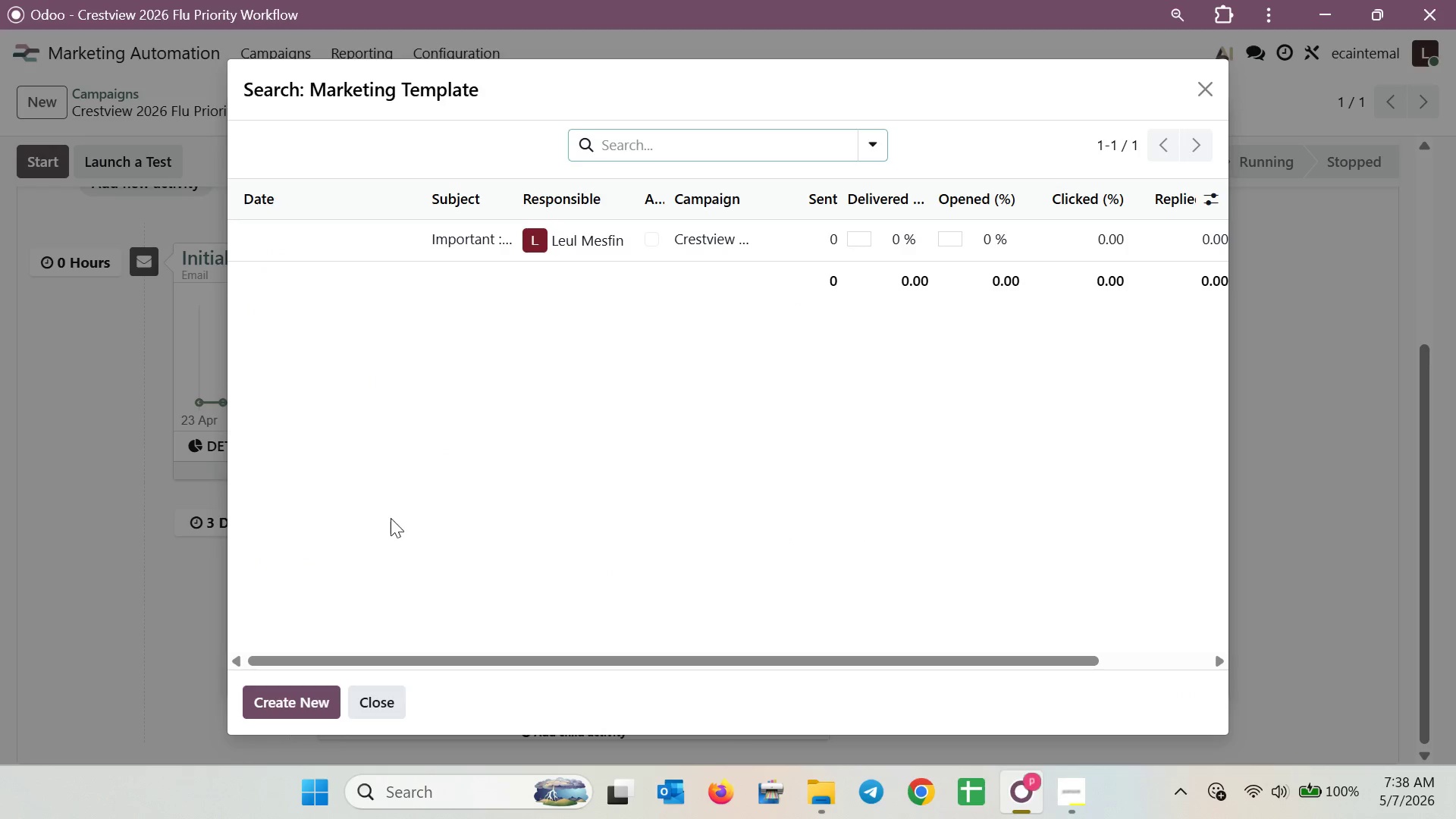 
left_click([284, 696])
 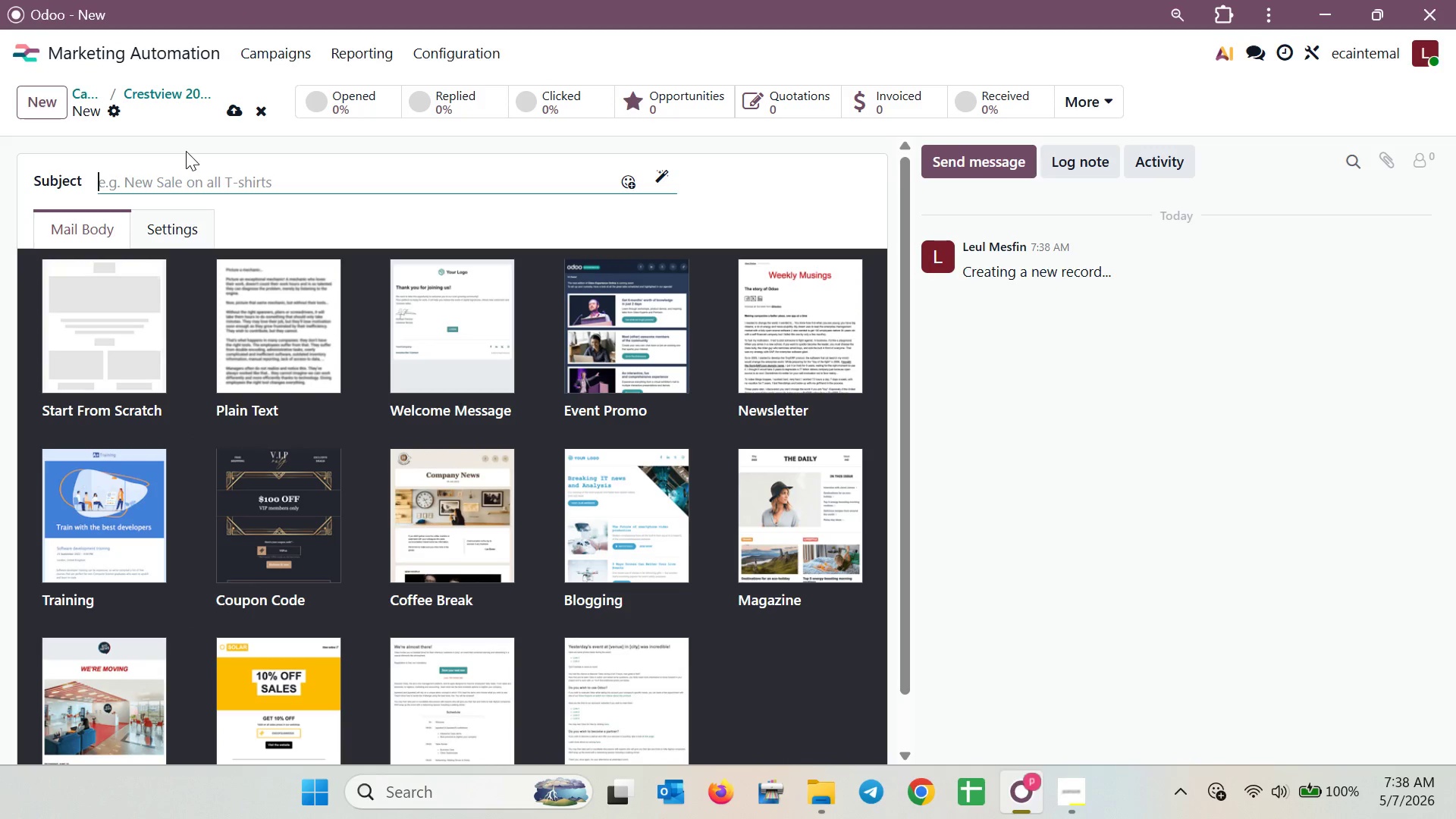 
left_click([187, 174])
 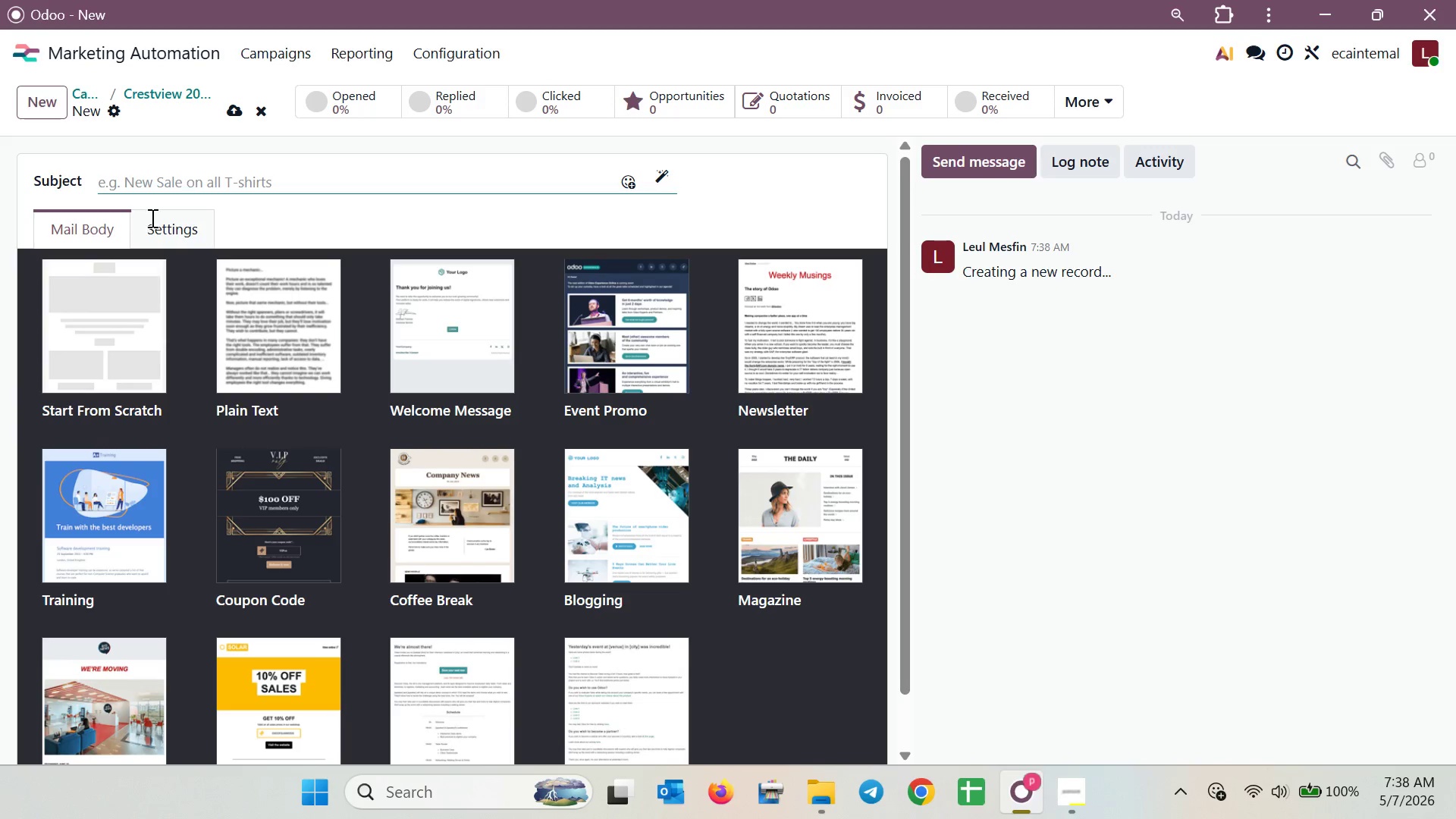 
left_click([207, 182])
 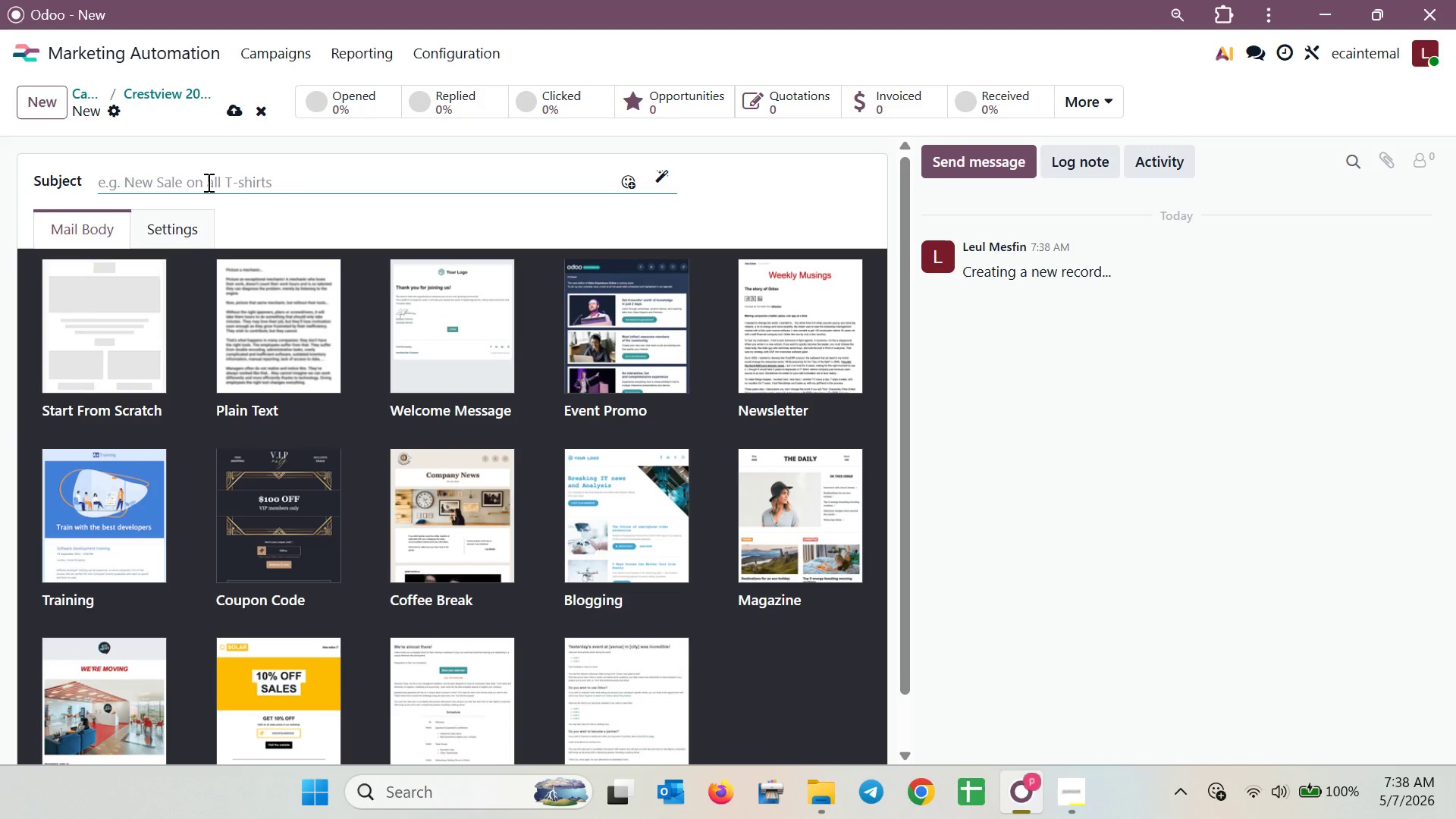 
key(Control+ControlLeft)
 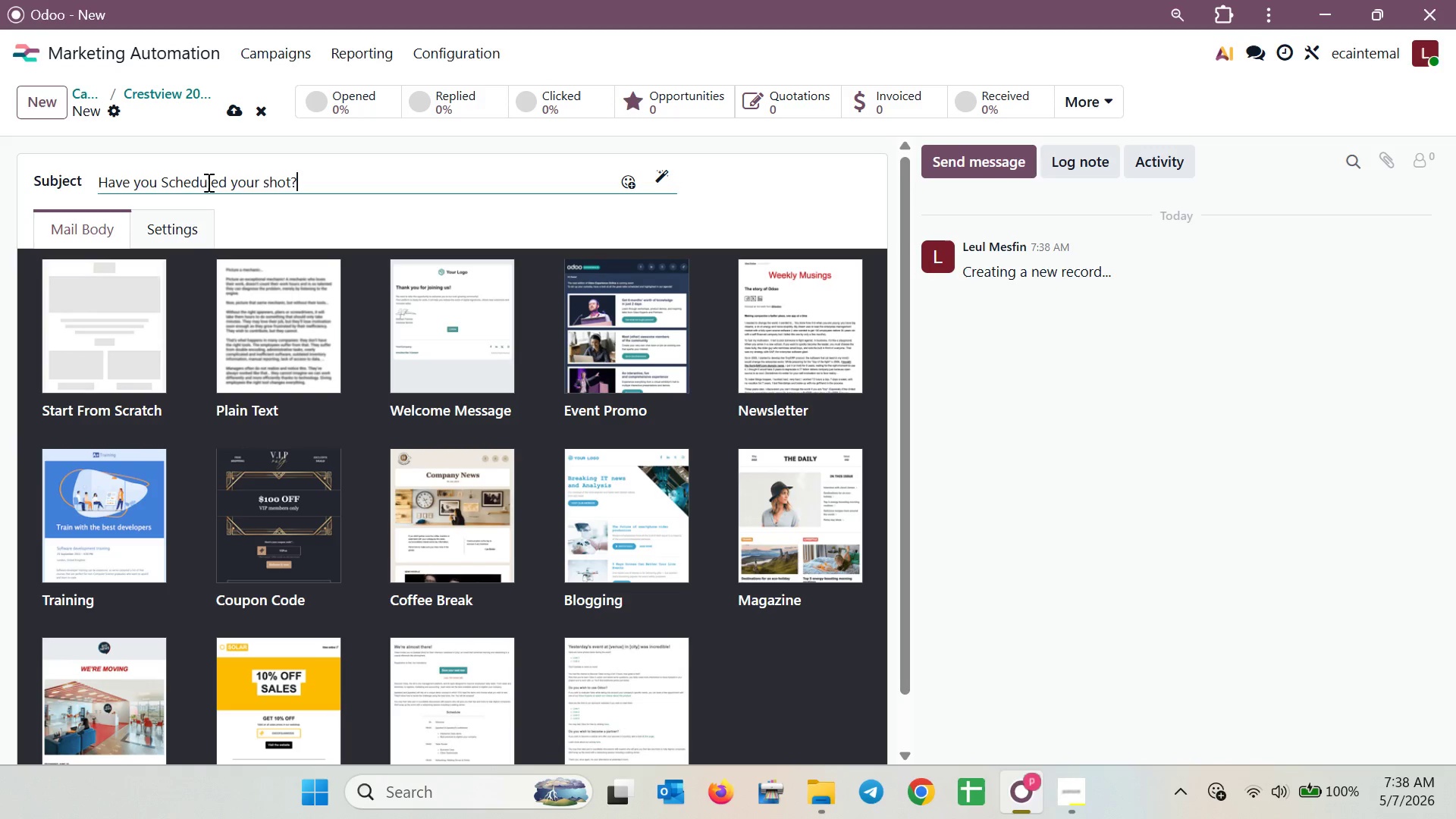 
key(Control+V)
 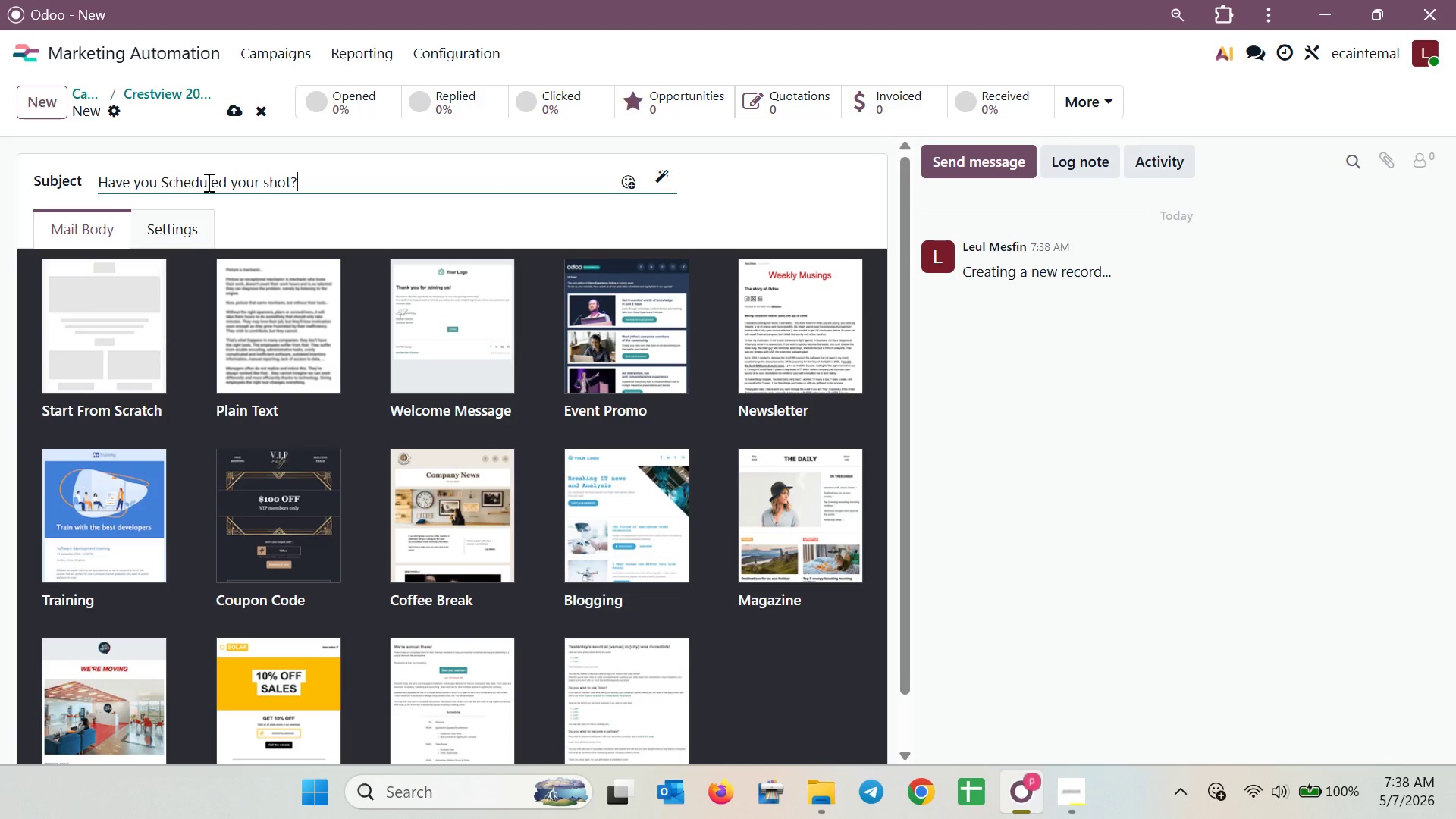 
left_click([109, 332])
 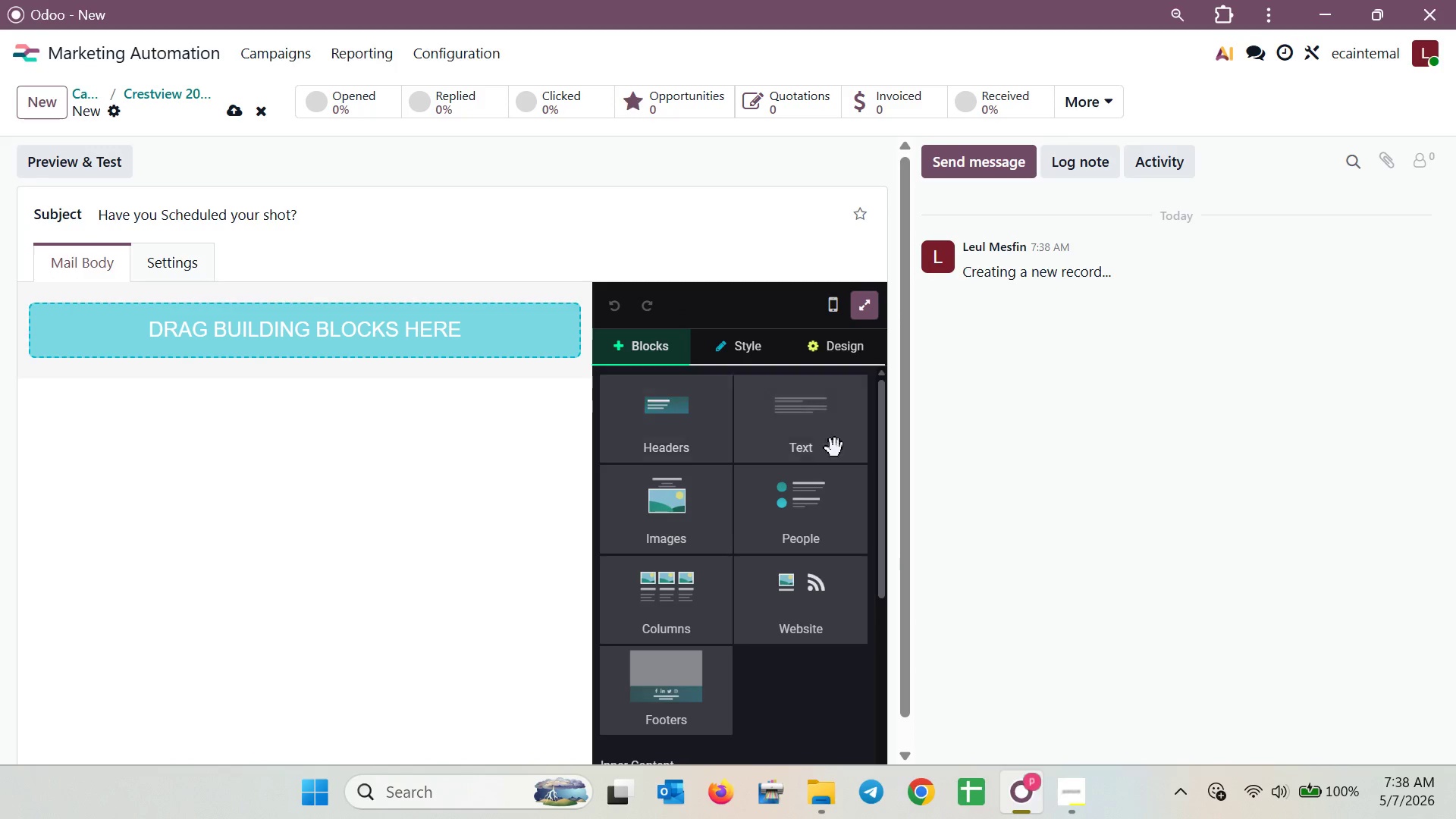 
left_click_drag(start_coordinate=[841, 438], to_coordinate=[519, 369])
 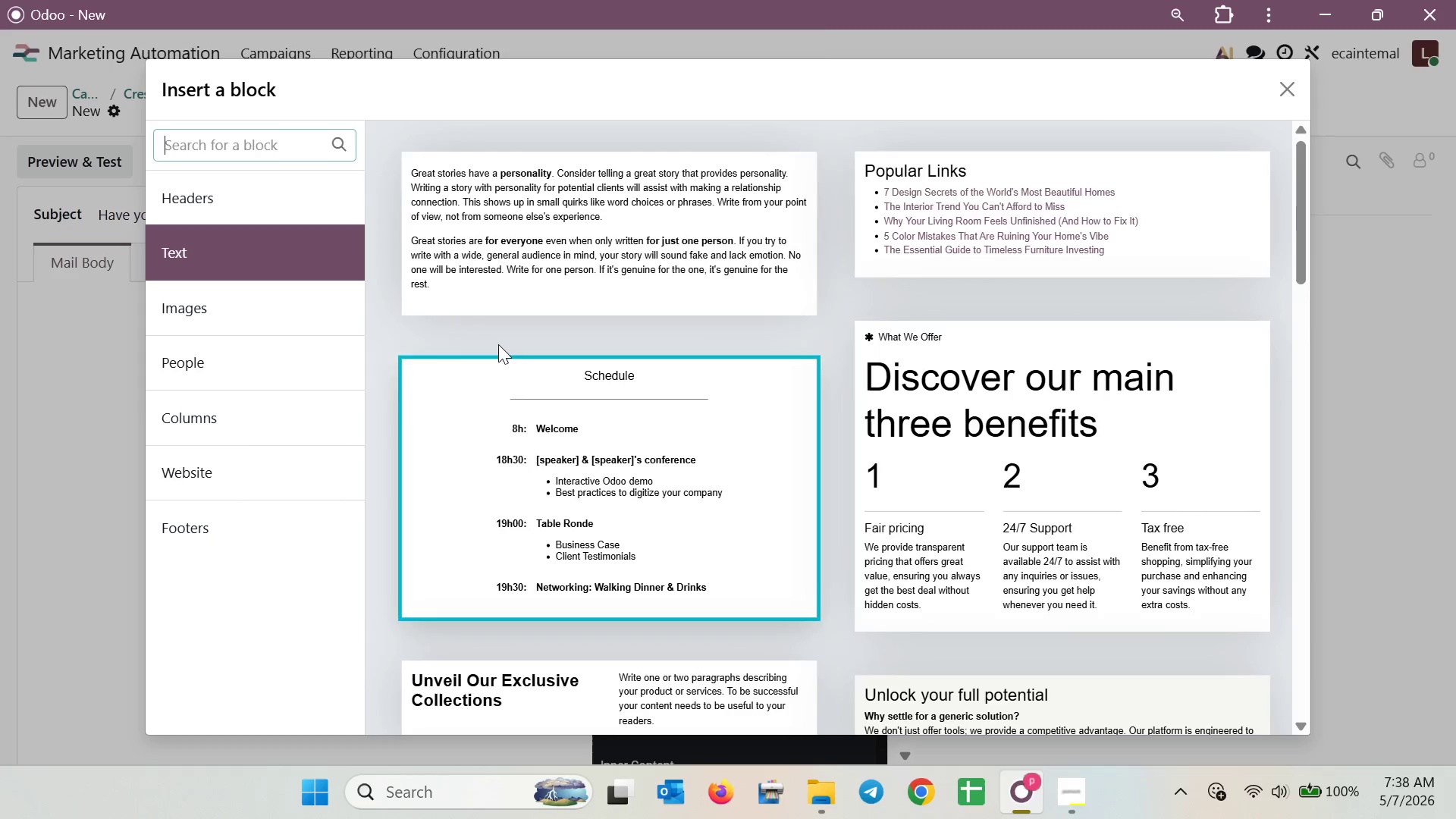 
left_click([519, 258])
 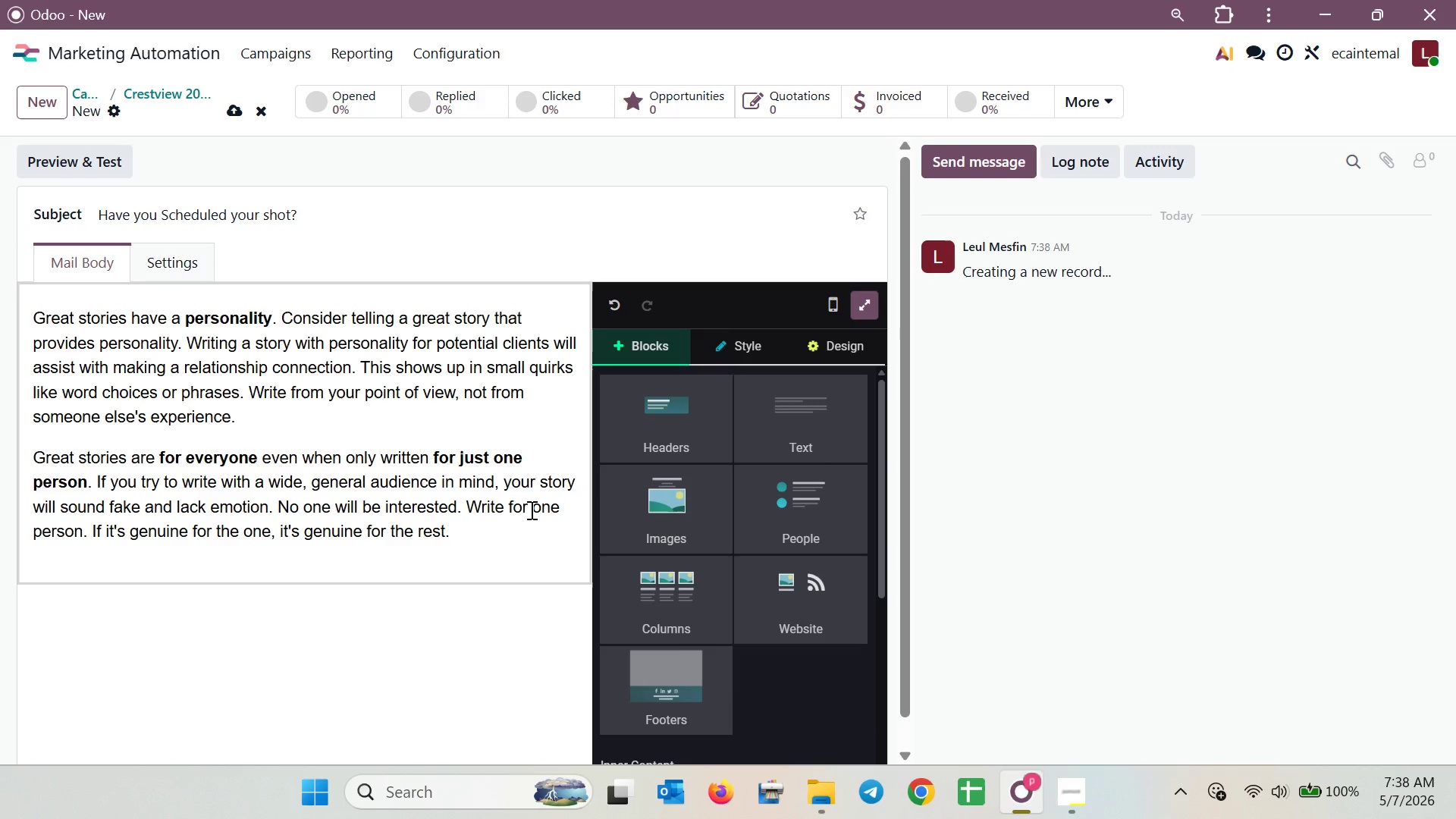 
left_click_drag(start_coordinate=[494, 550], to_coordinate=[74, 362])
 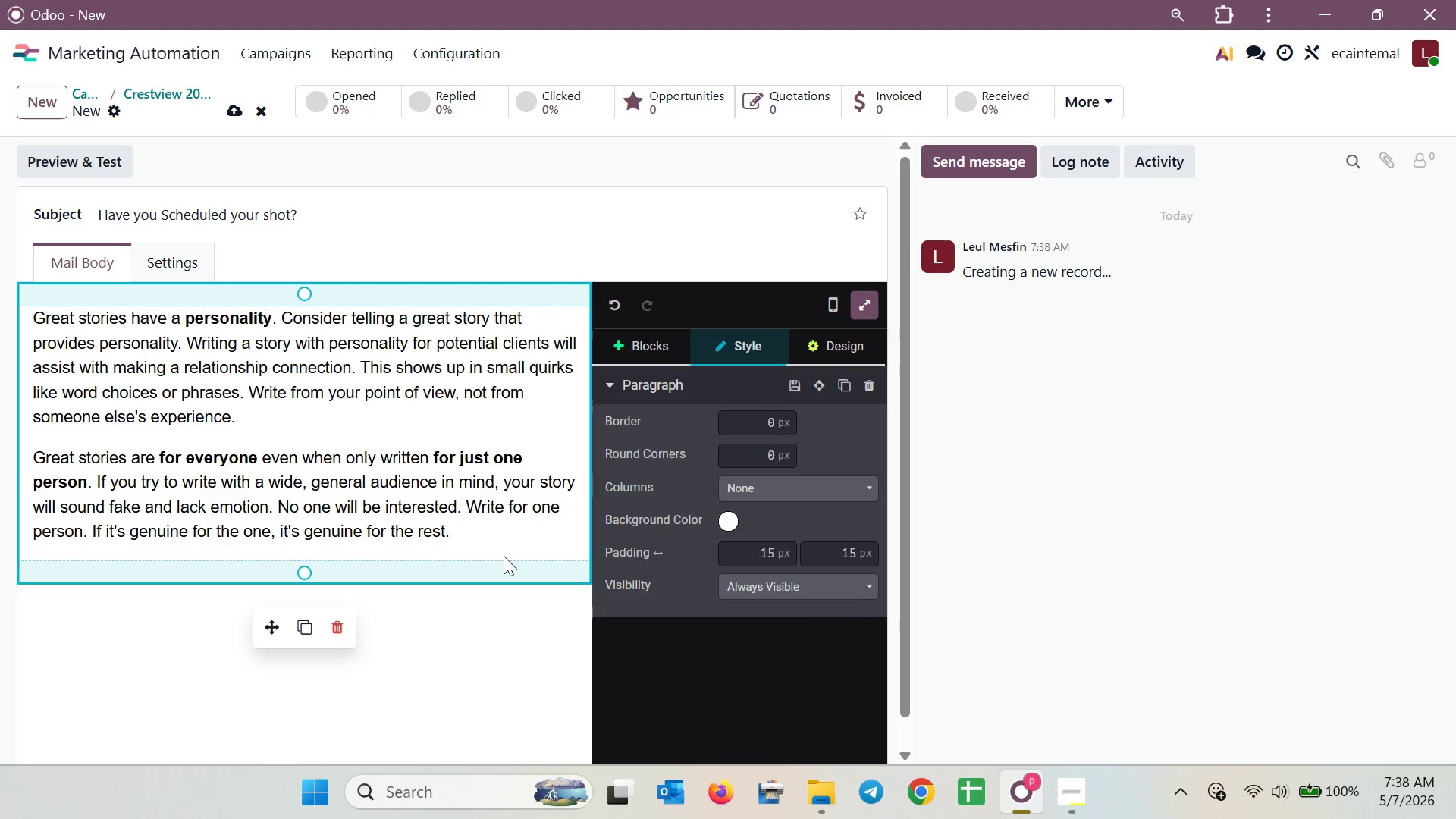 
left_click_drag(start_coordinate=[468, 535], to_coordinate=[20, 281])
 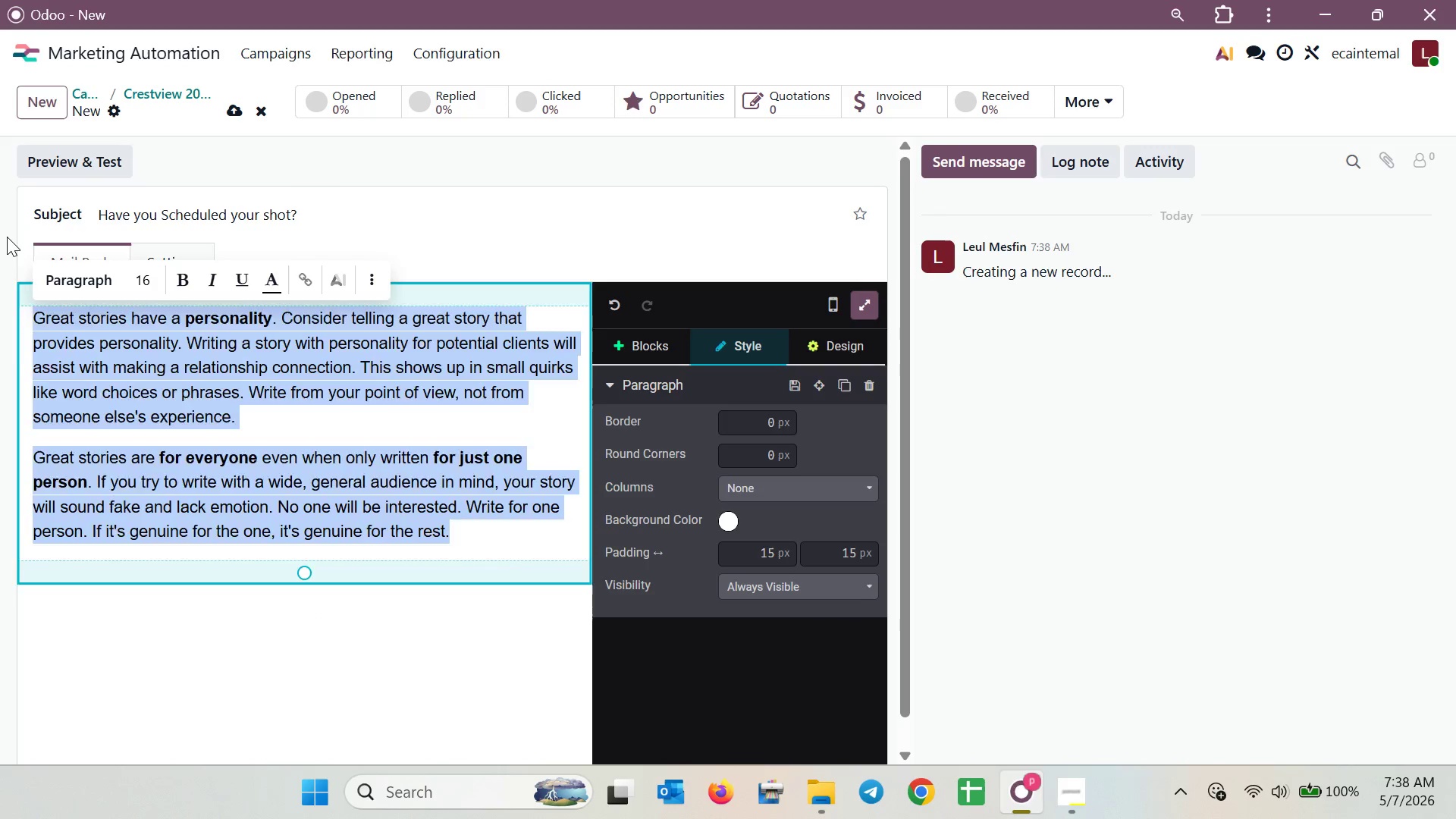 
key(Backspace)
 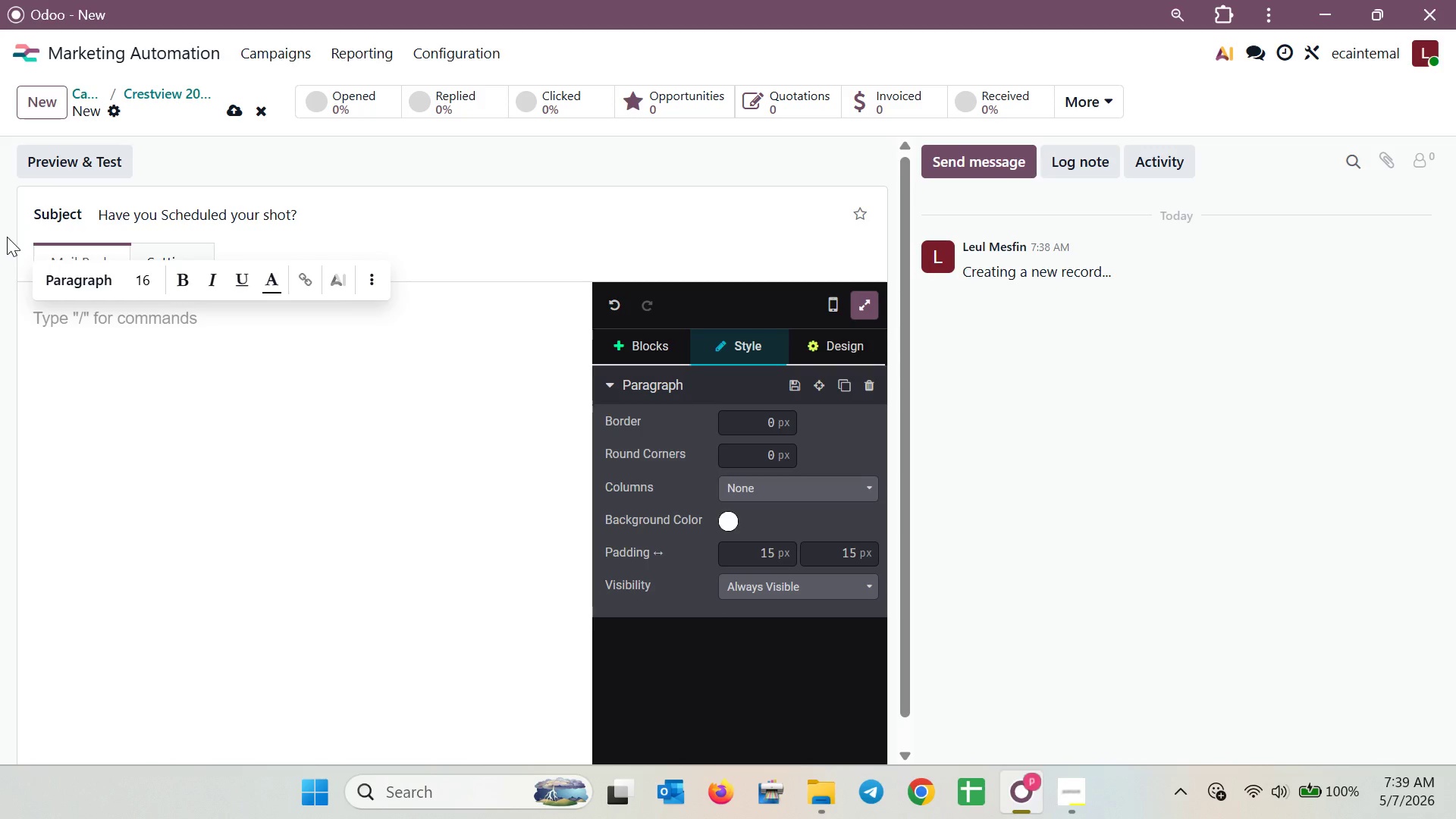 
hold_key(key=ShiftLeft, duration=1.08)